 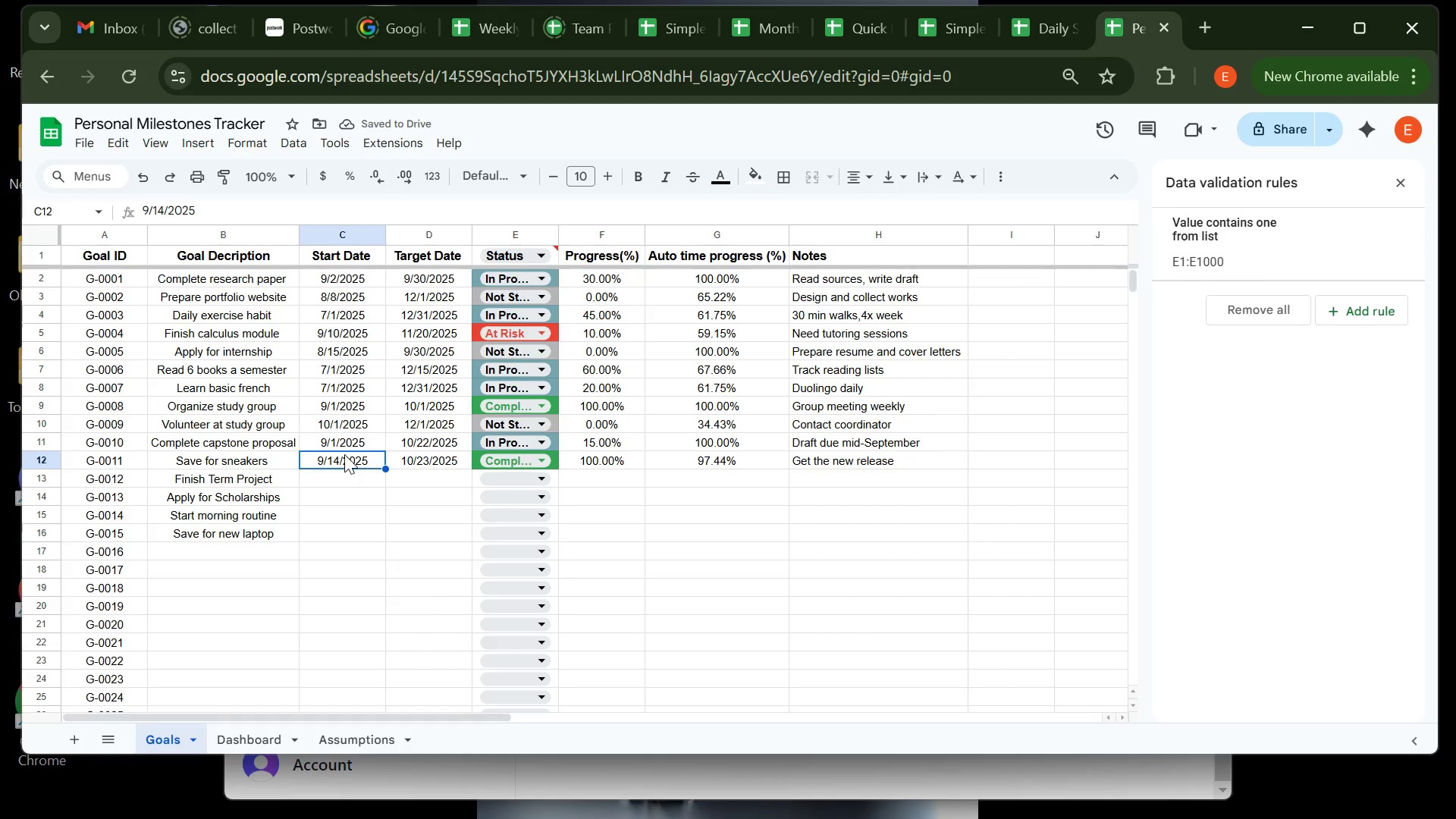 
key(Control+ControlLeft)
 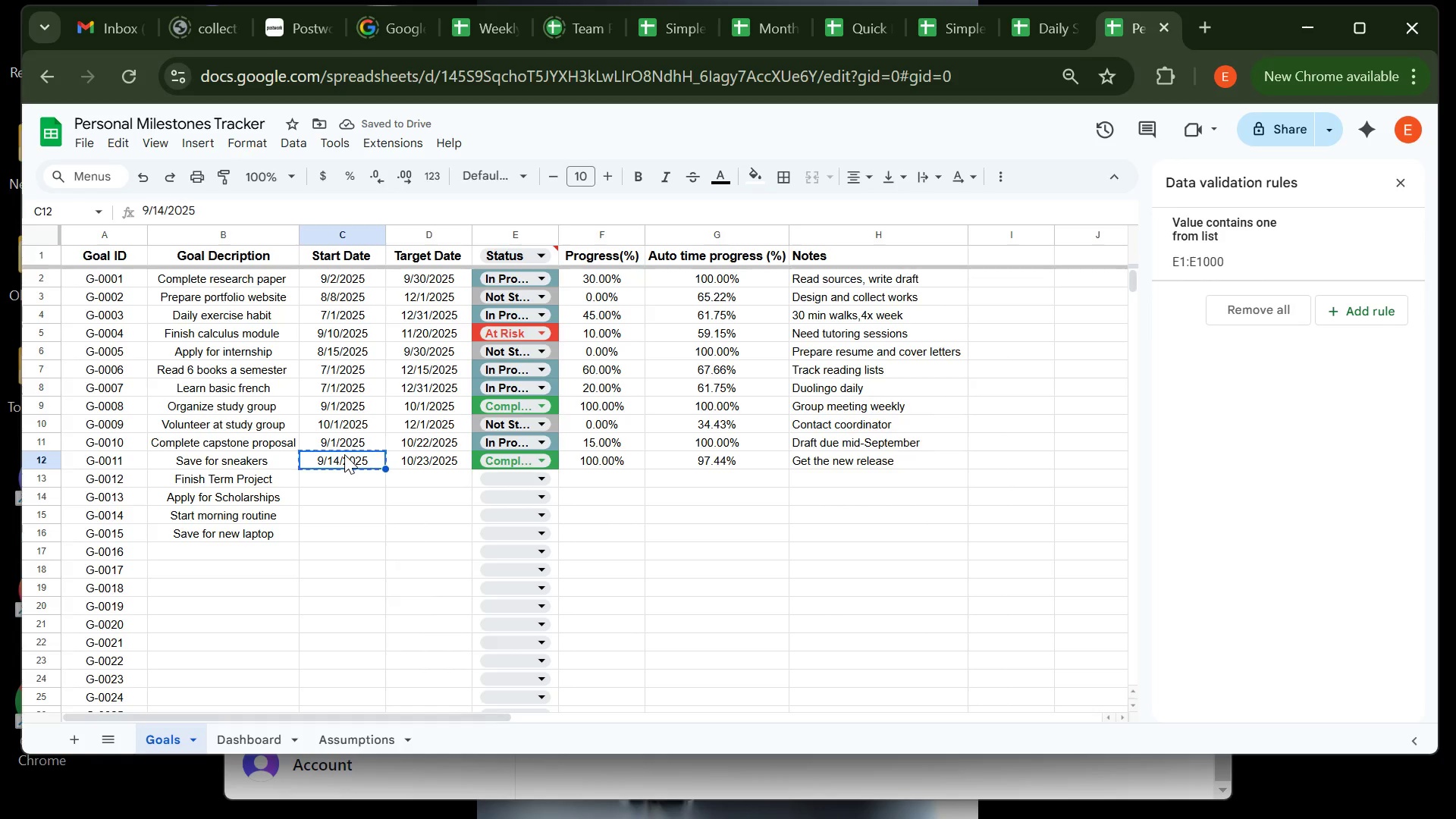 
key(Control+C)
 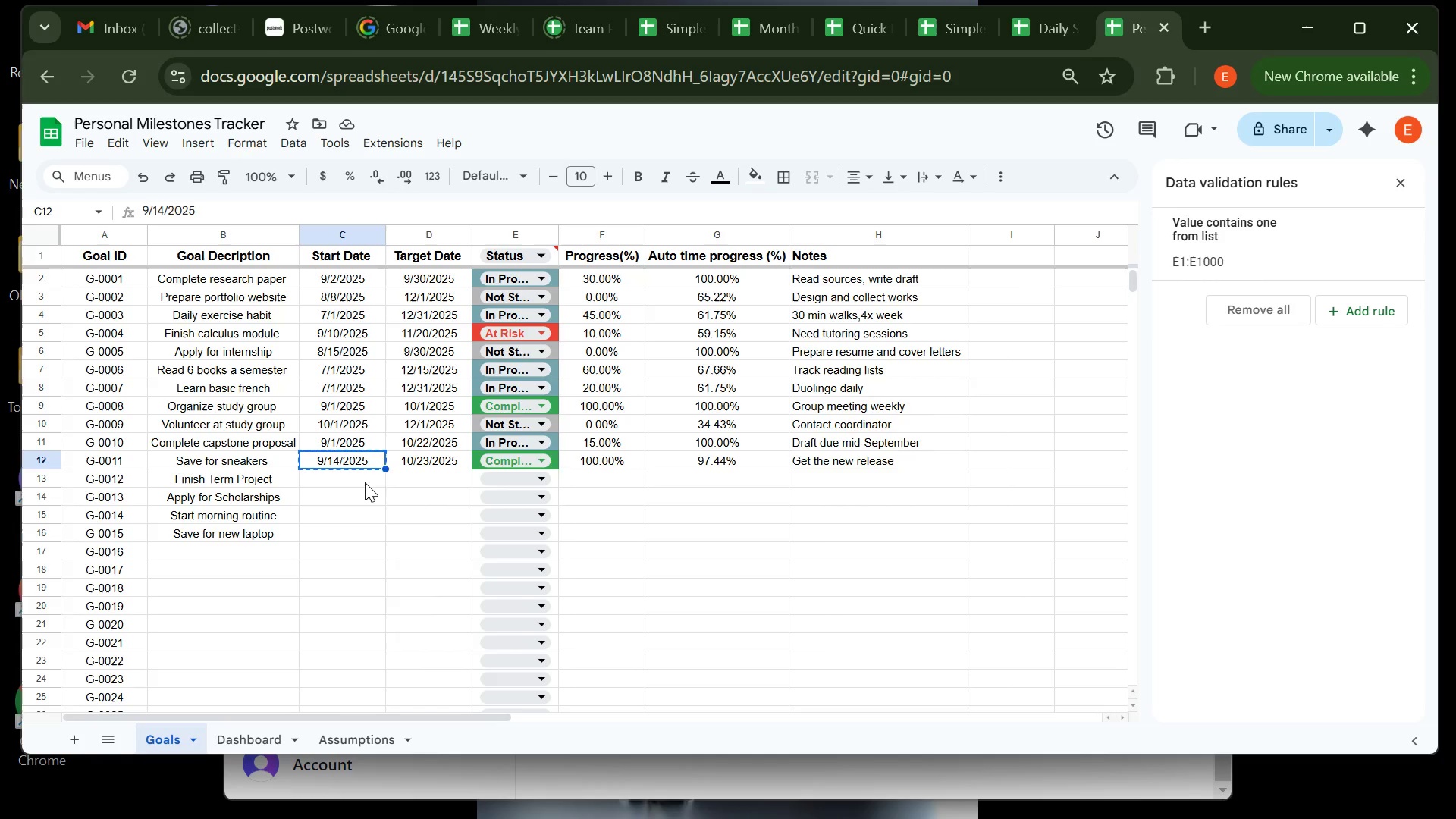 
left_click([365, 479])
 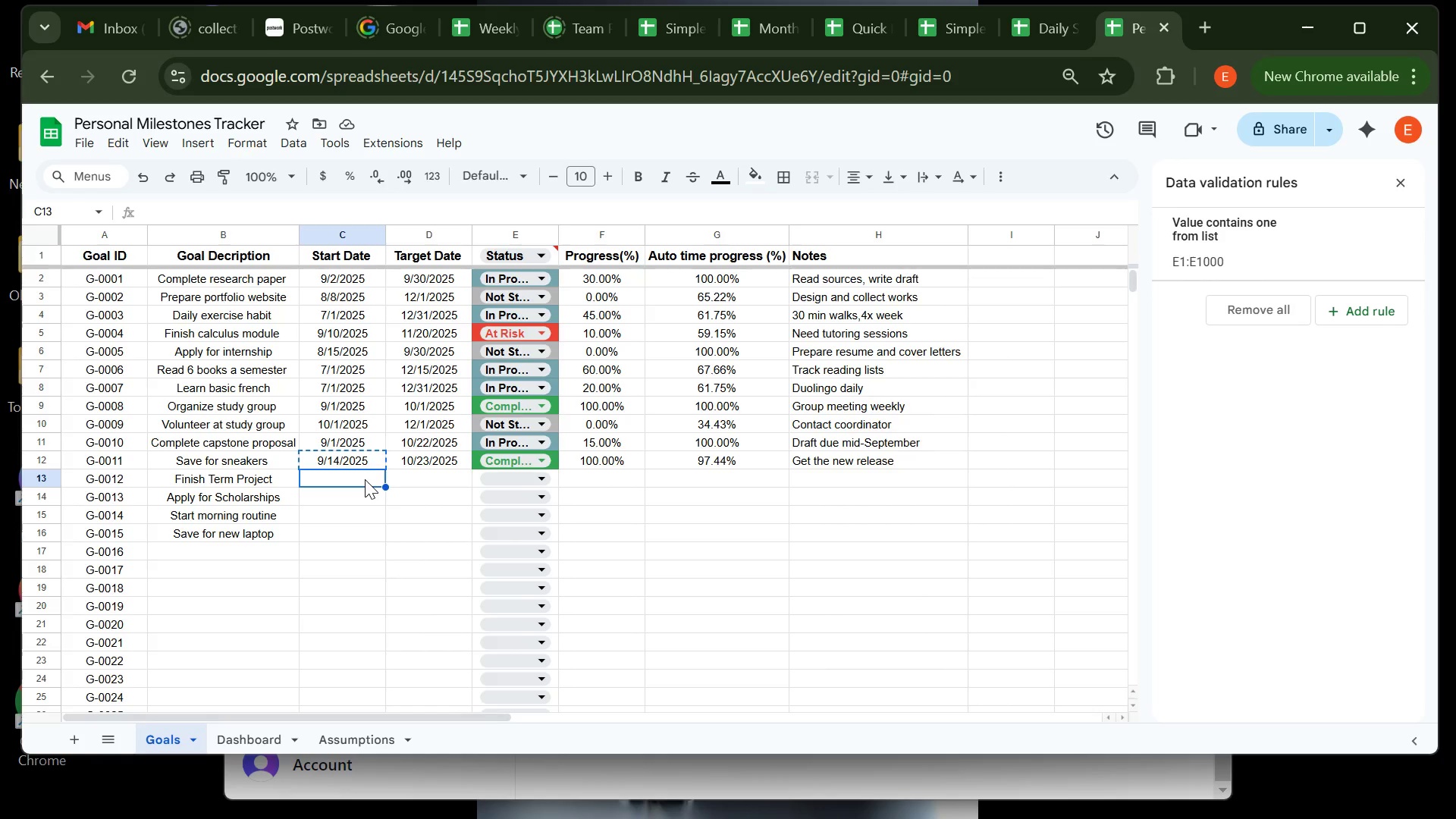 
hold_key(key=ControlLeft, duration=0.36)
 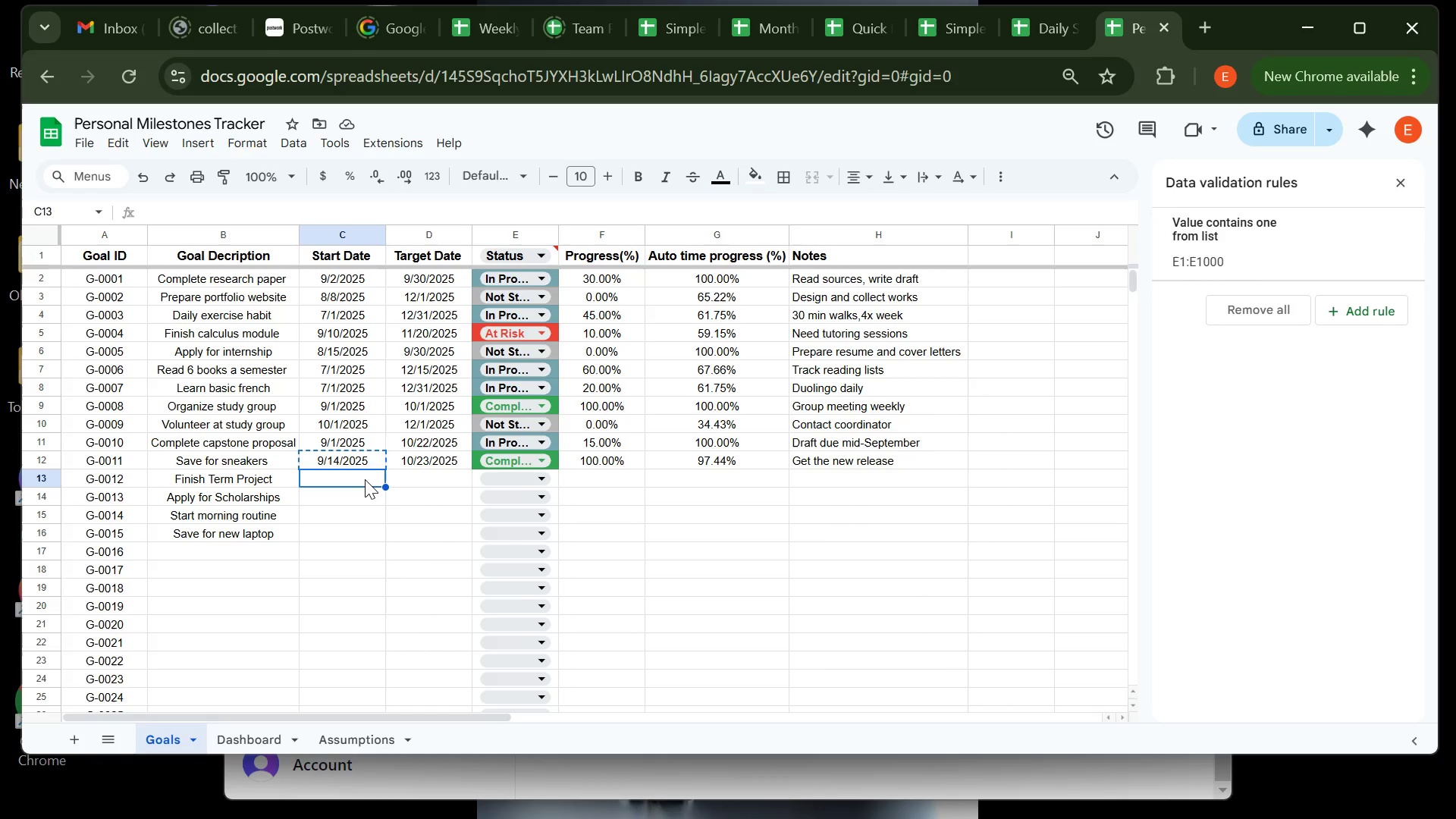 
key(Control+ControlLeft)
 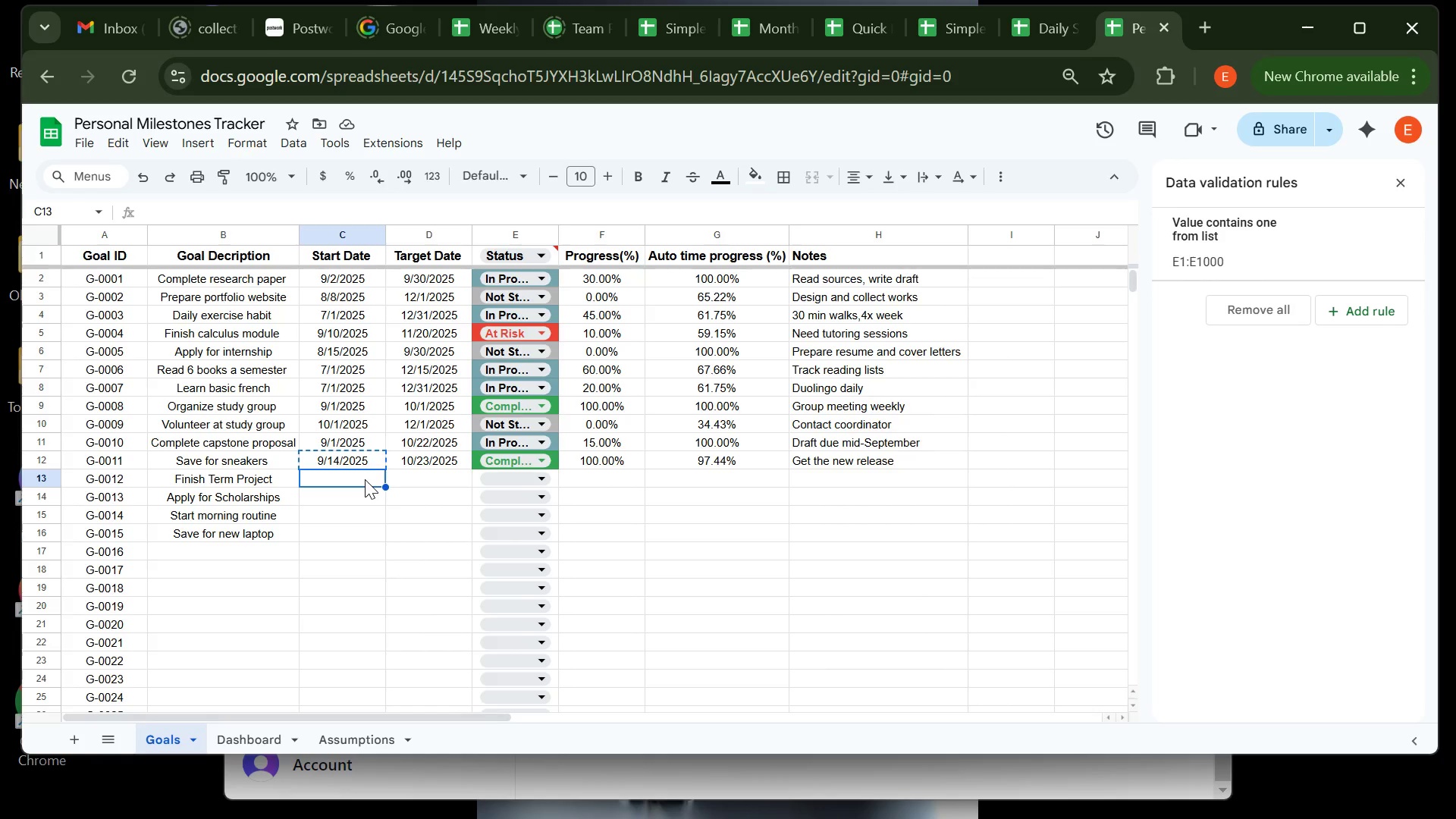 
key(Control+V)
 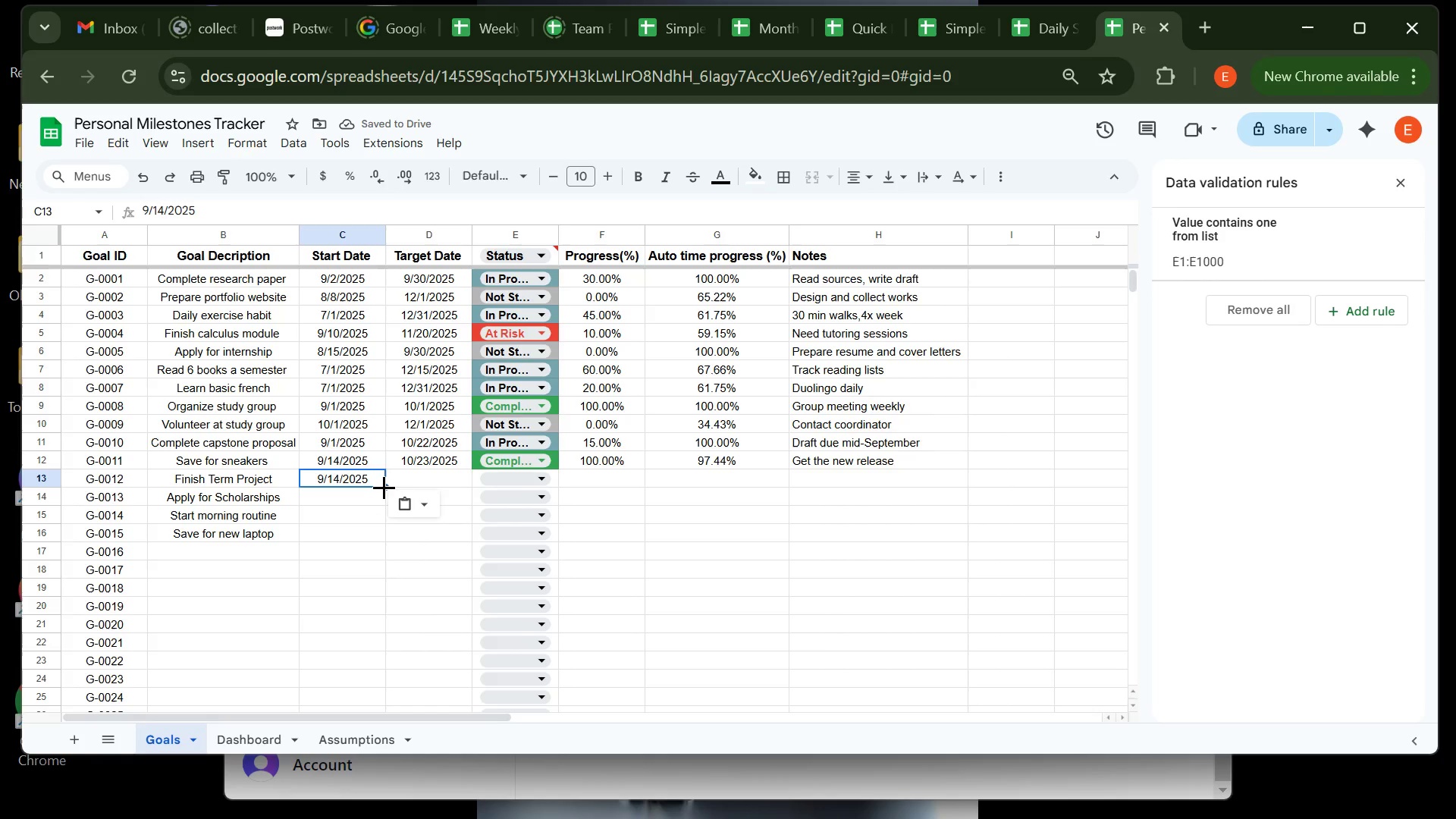 
left_click_drag(start_coordinate=[384, 487], to_coordinate=[361, 621])
 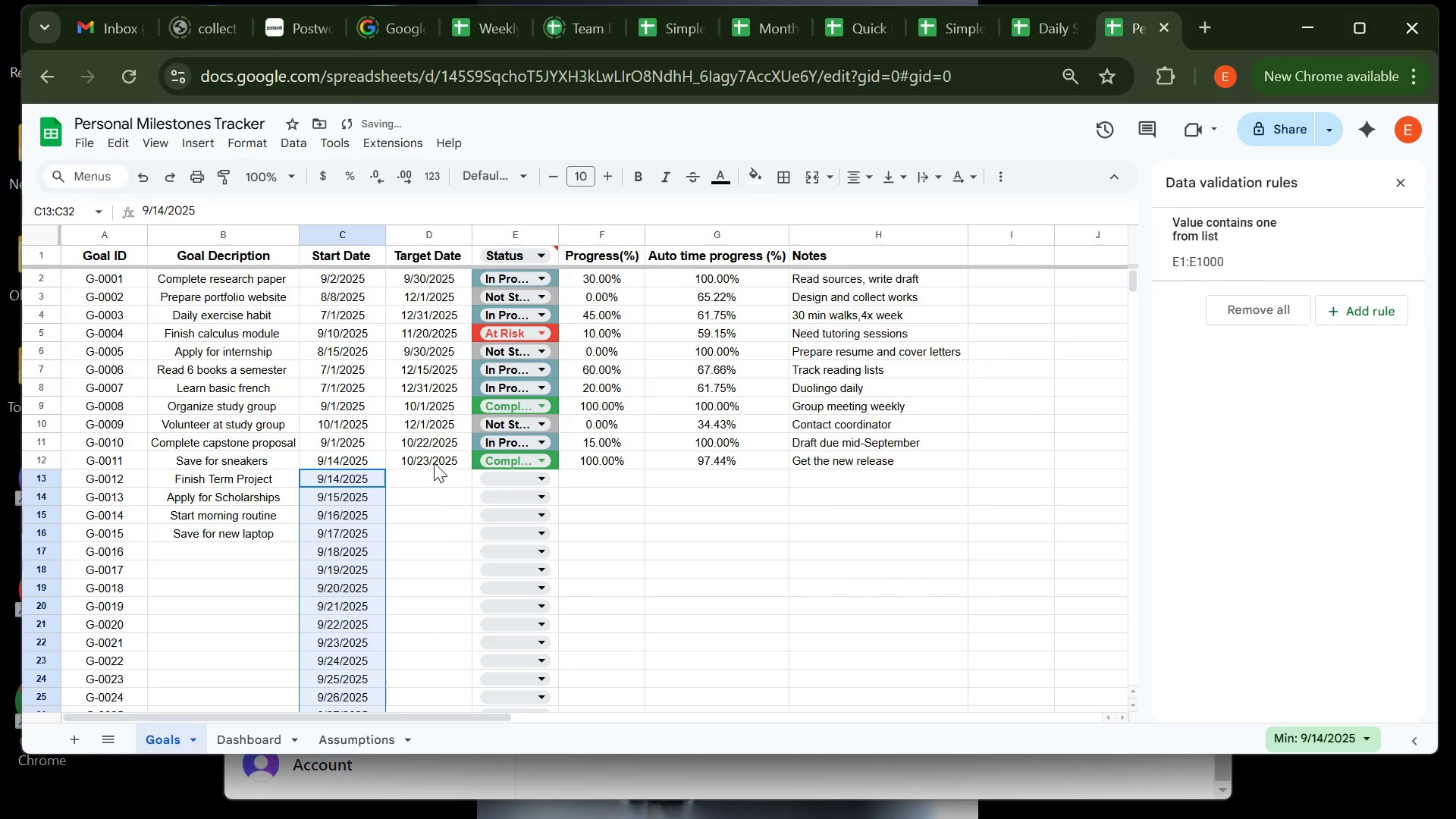 
left_click([434, 460])
 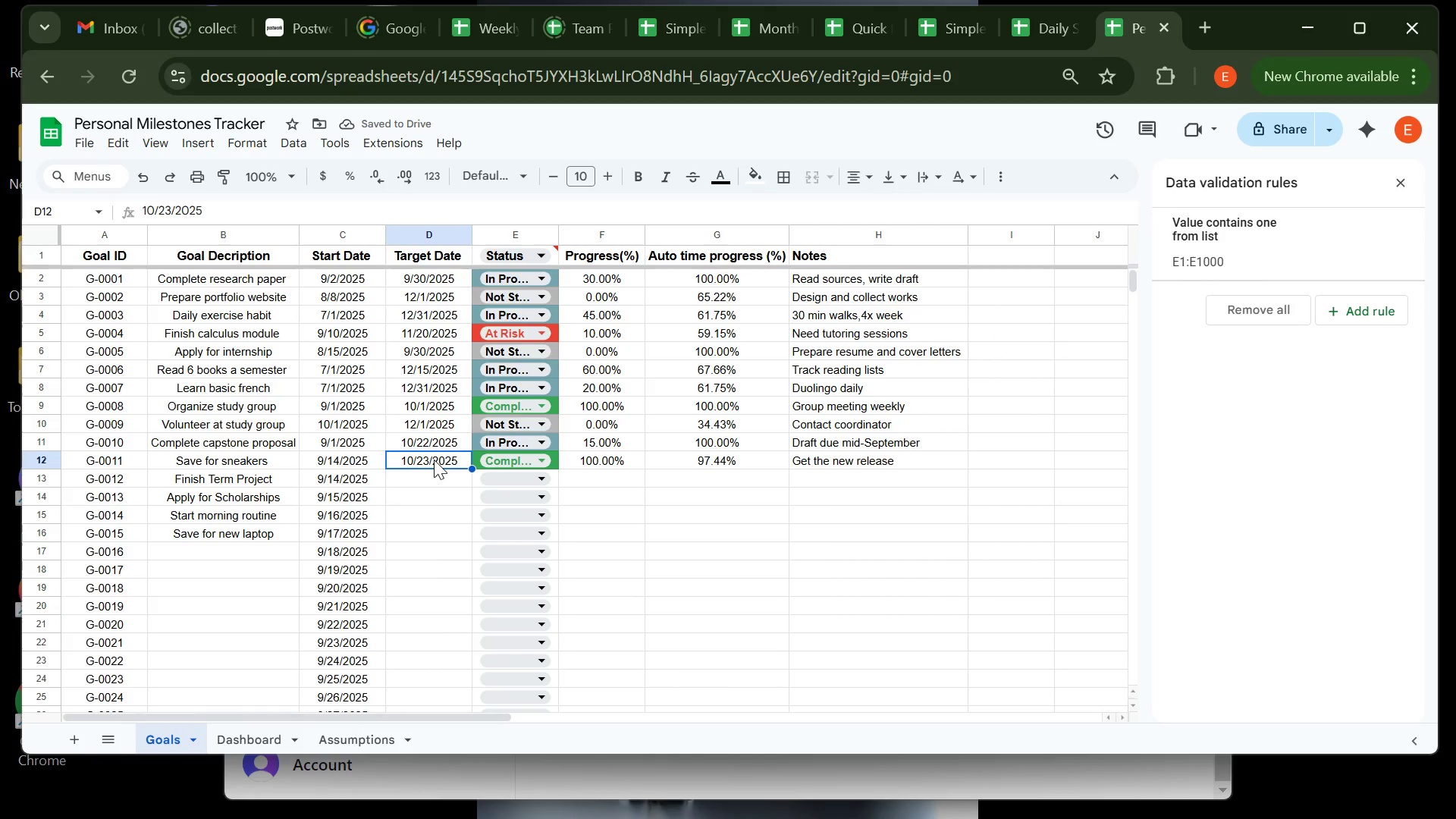 
key(Control+C)
 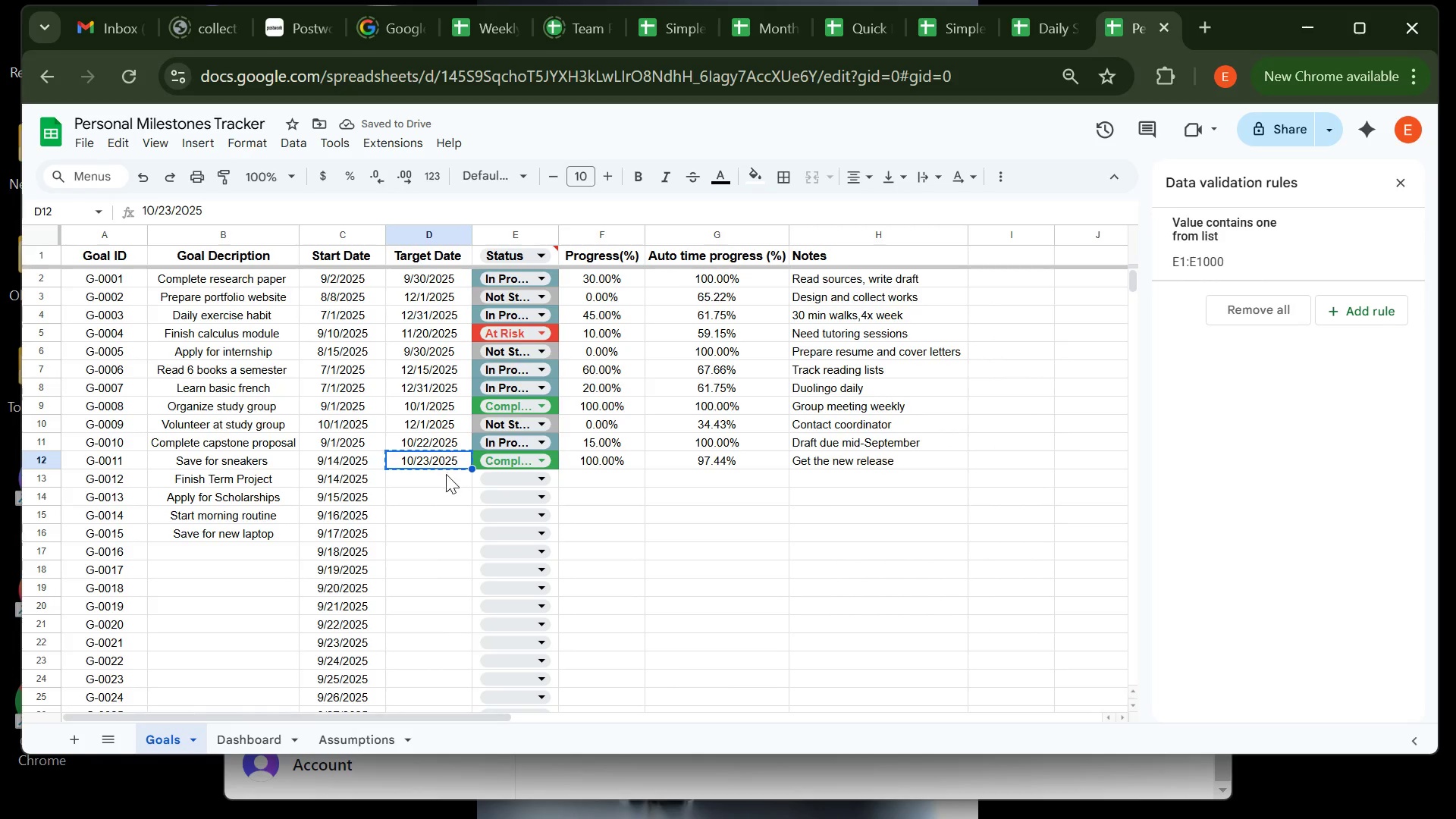 
left_click([446, 474])
 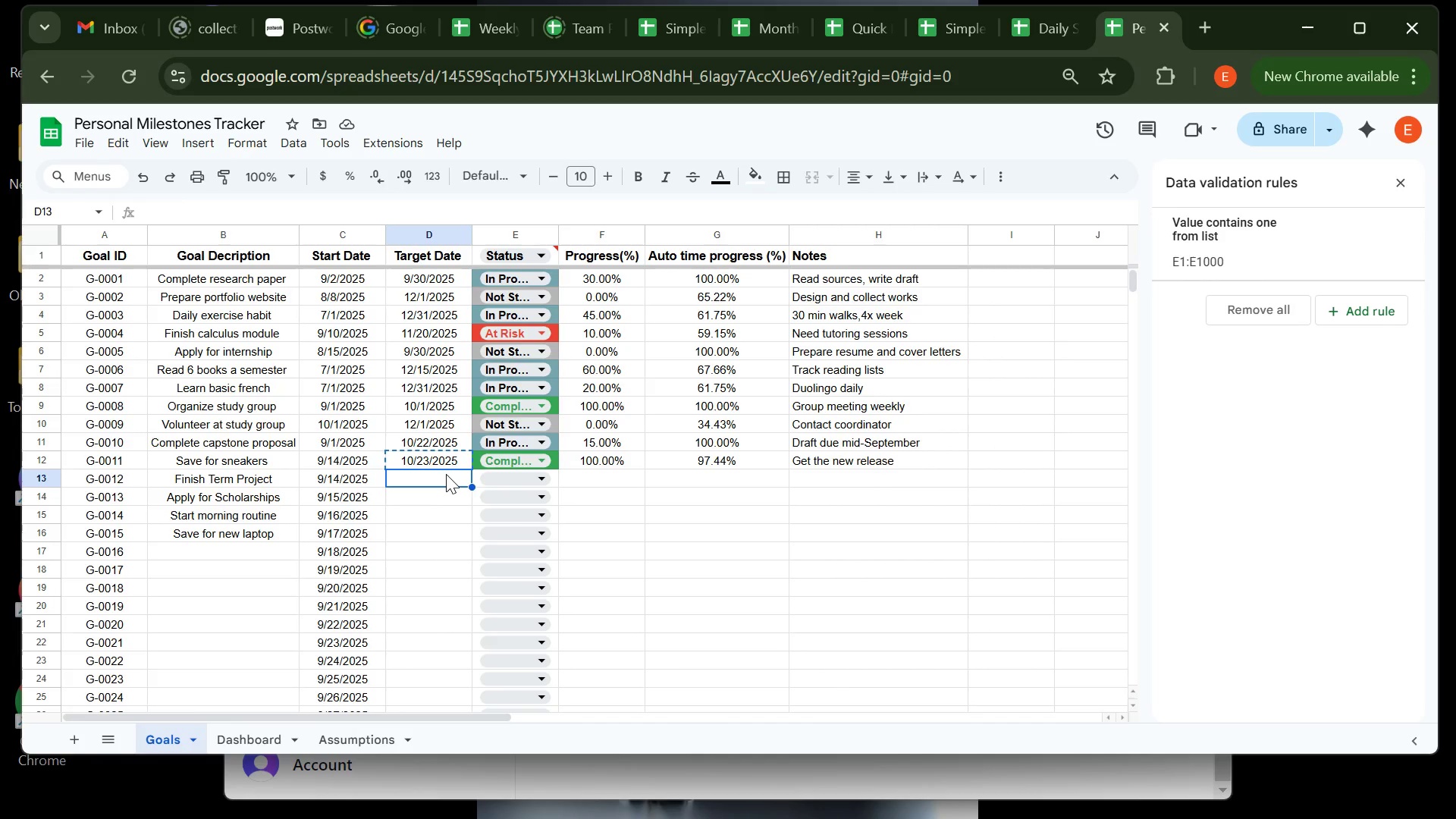 
key(Control+ControlLeft)
 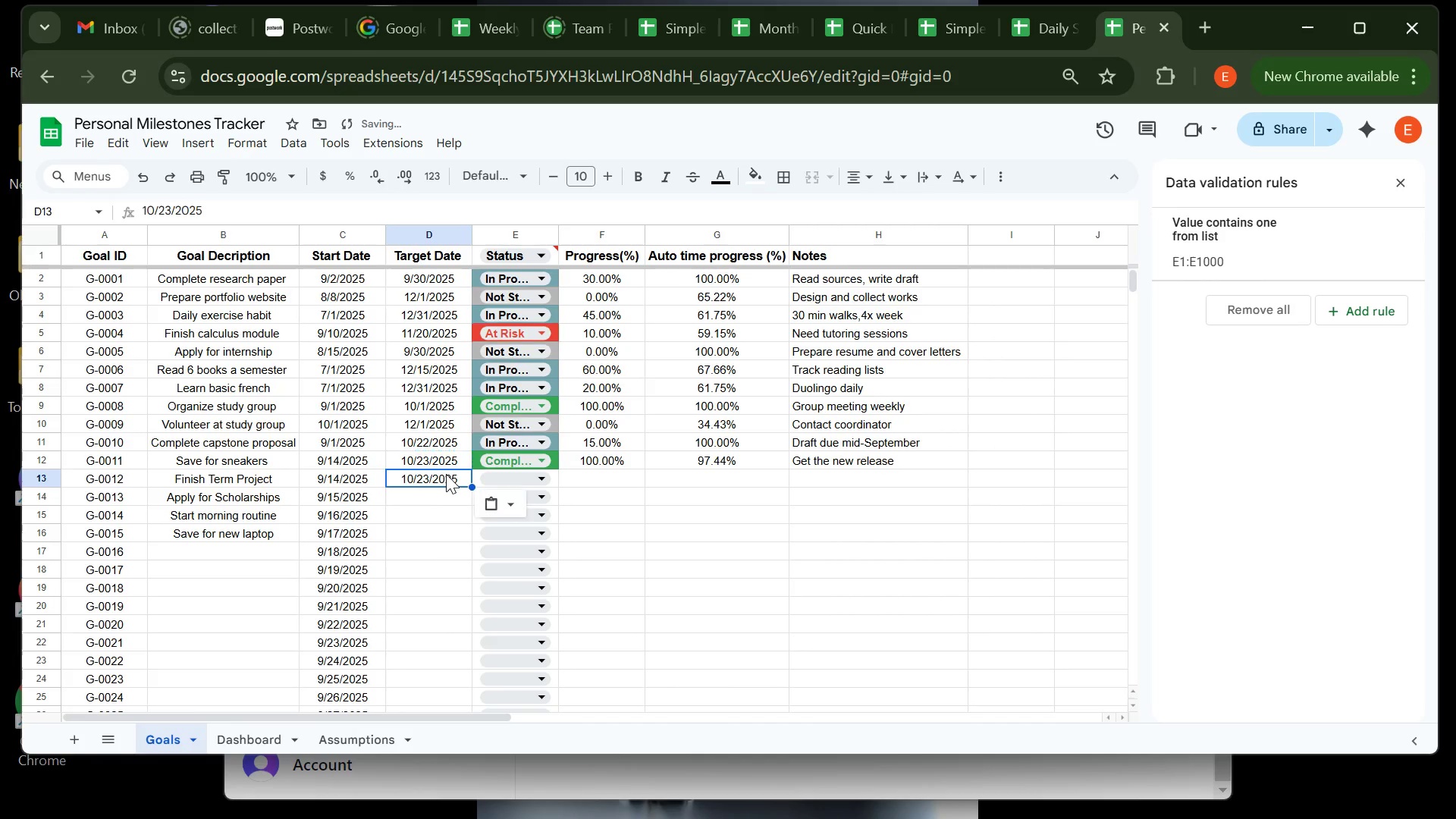 
key(Control+V)
 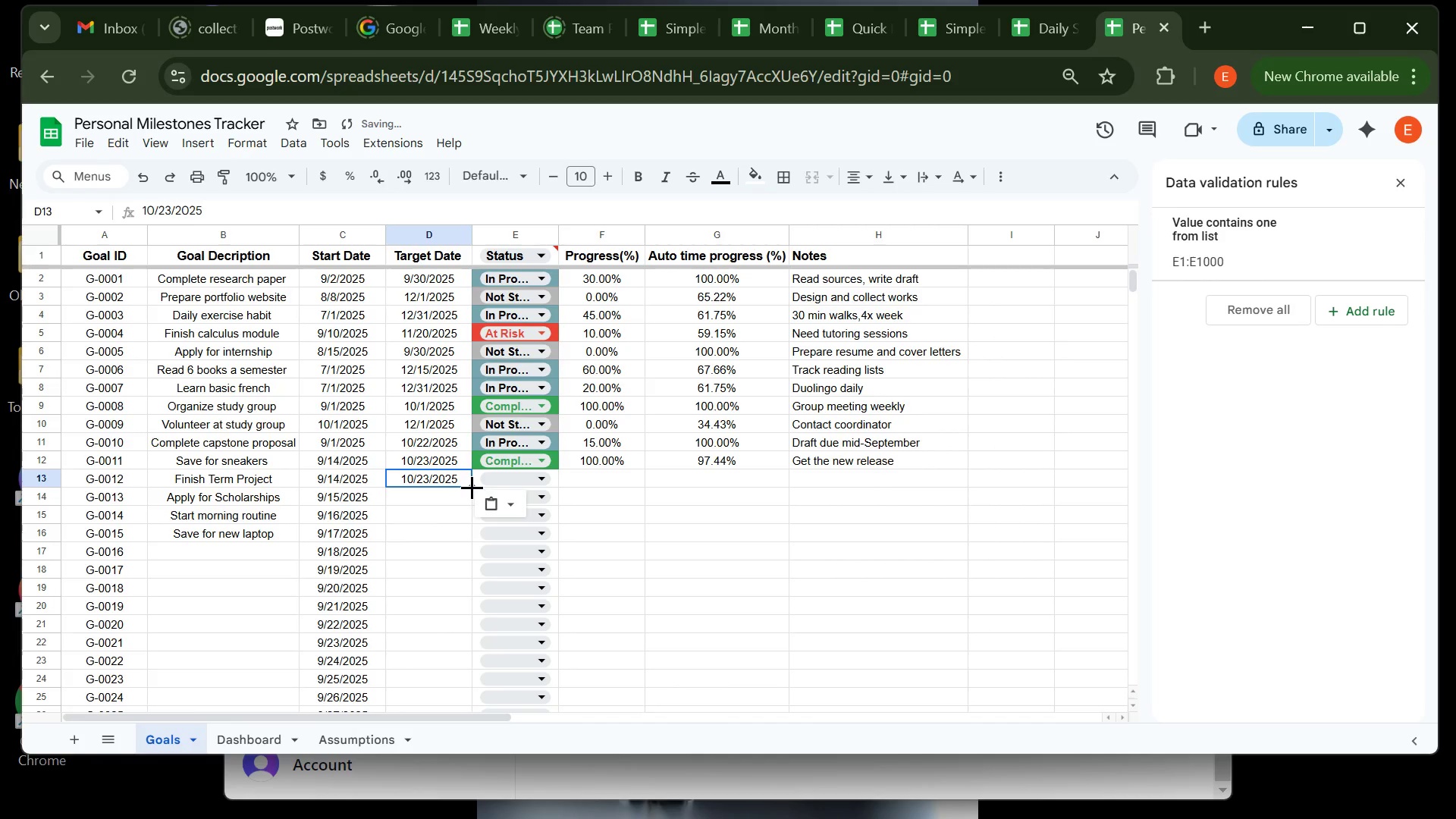 
left_click_drag(start_coordinate=[472, 487], to_coordinate=[436, 500])
 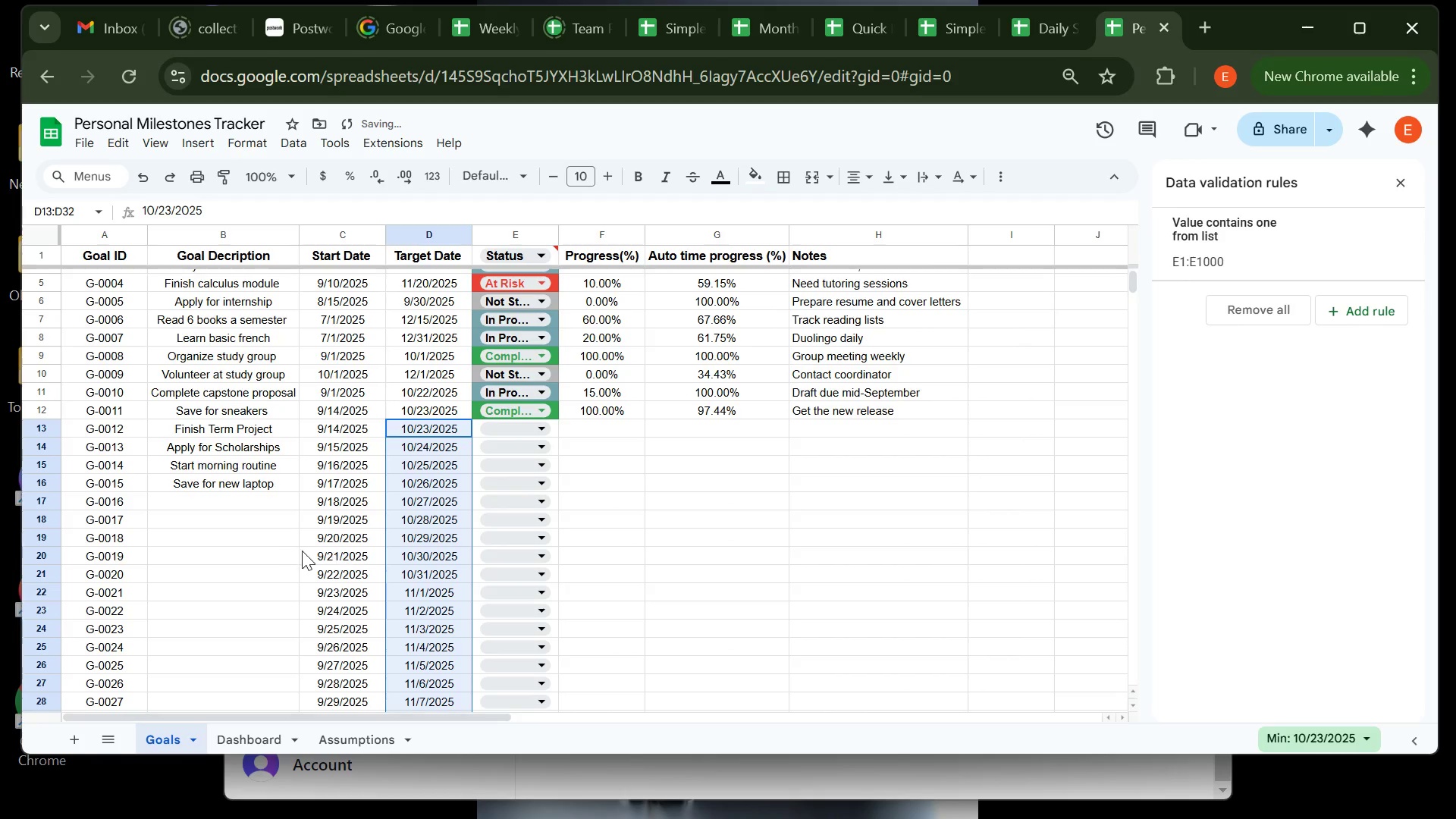 
left_click([268, 550])
 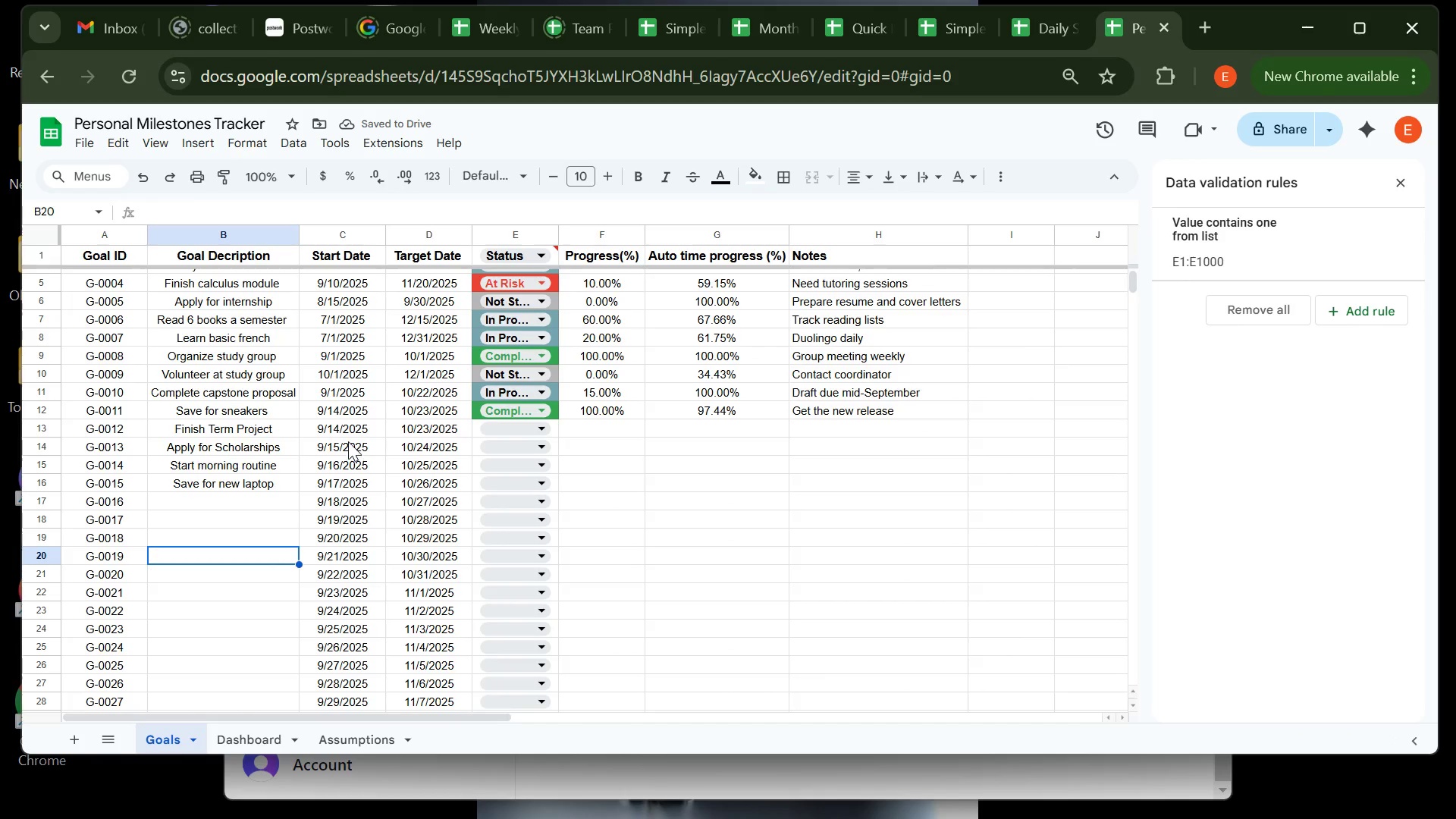 
left_click([348, 441])
 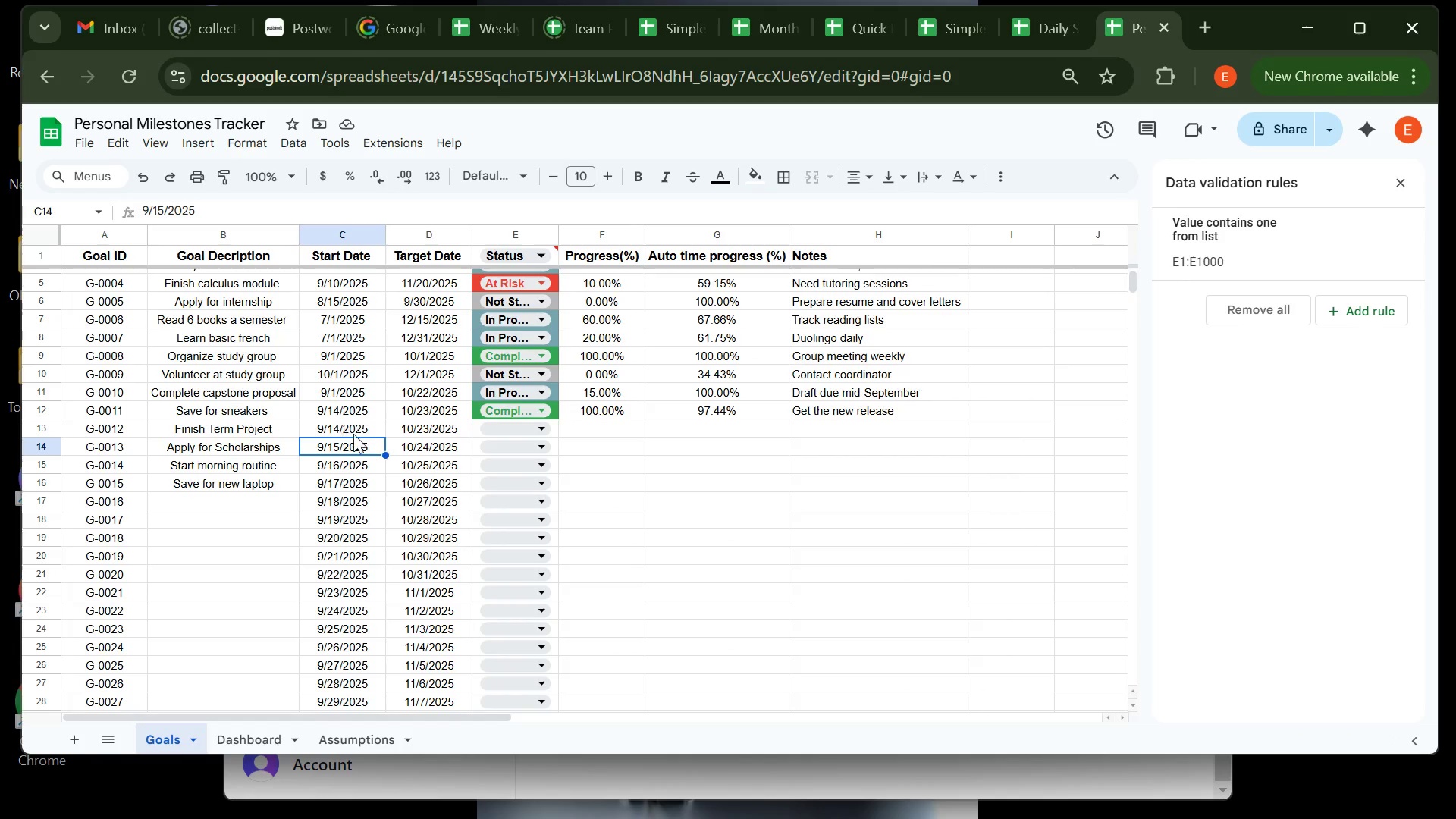 
left_click([356, 432])
 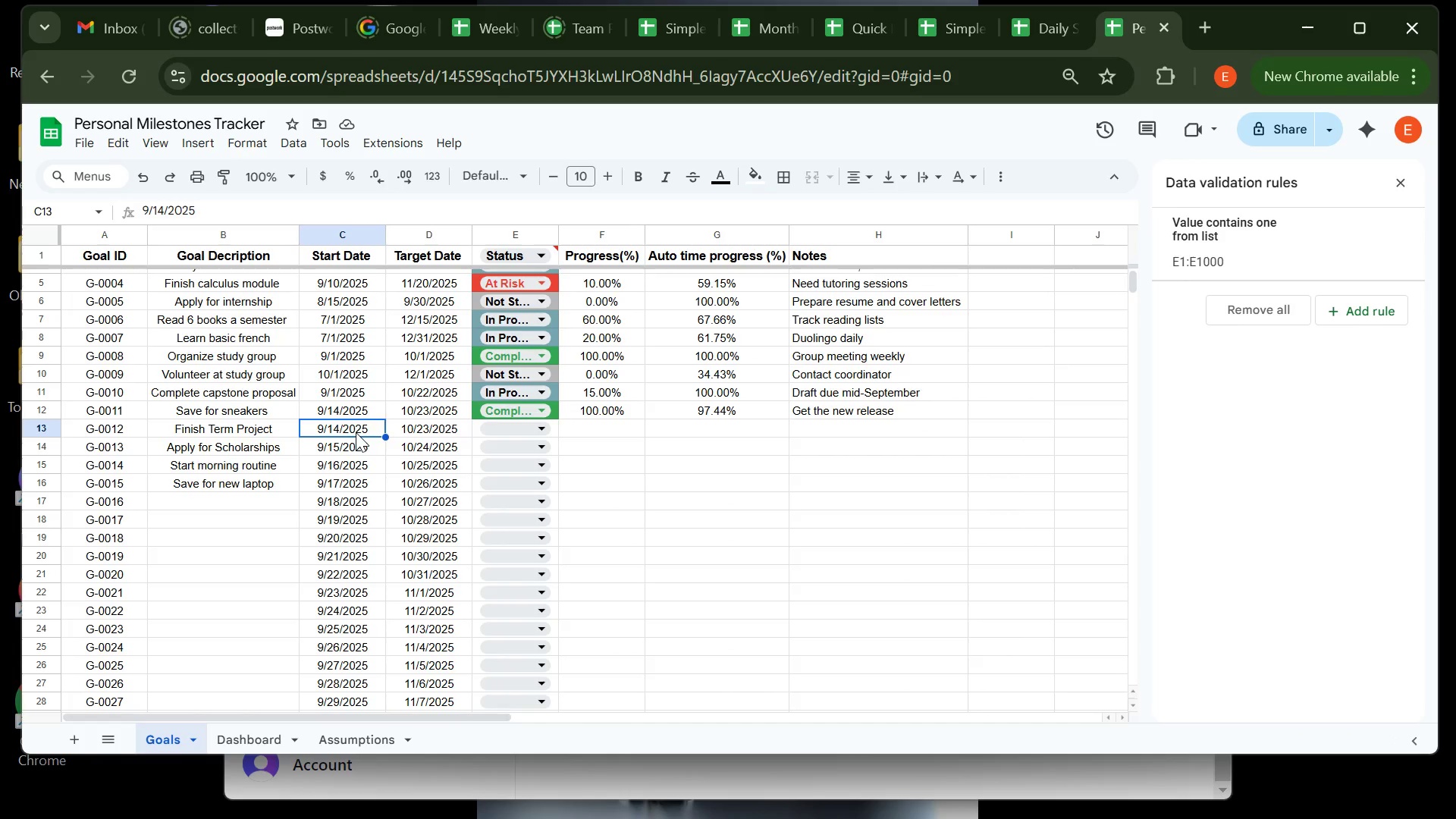 
double_click([357, 429])
 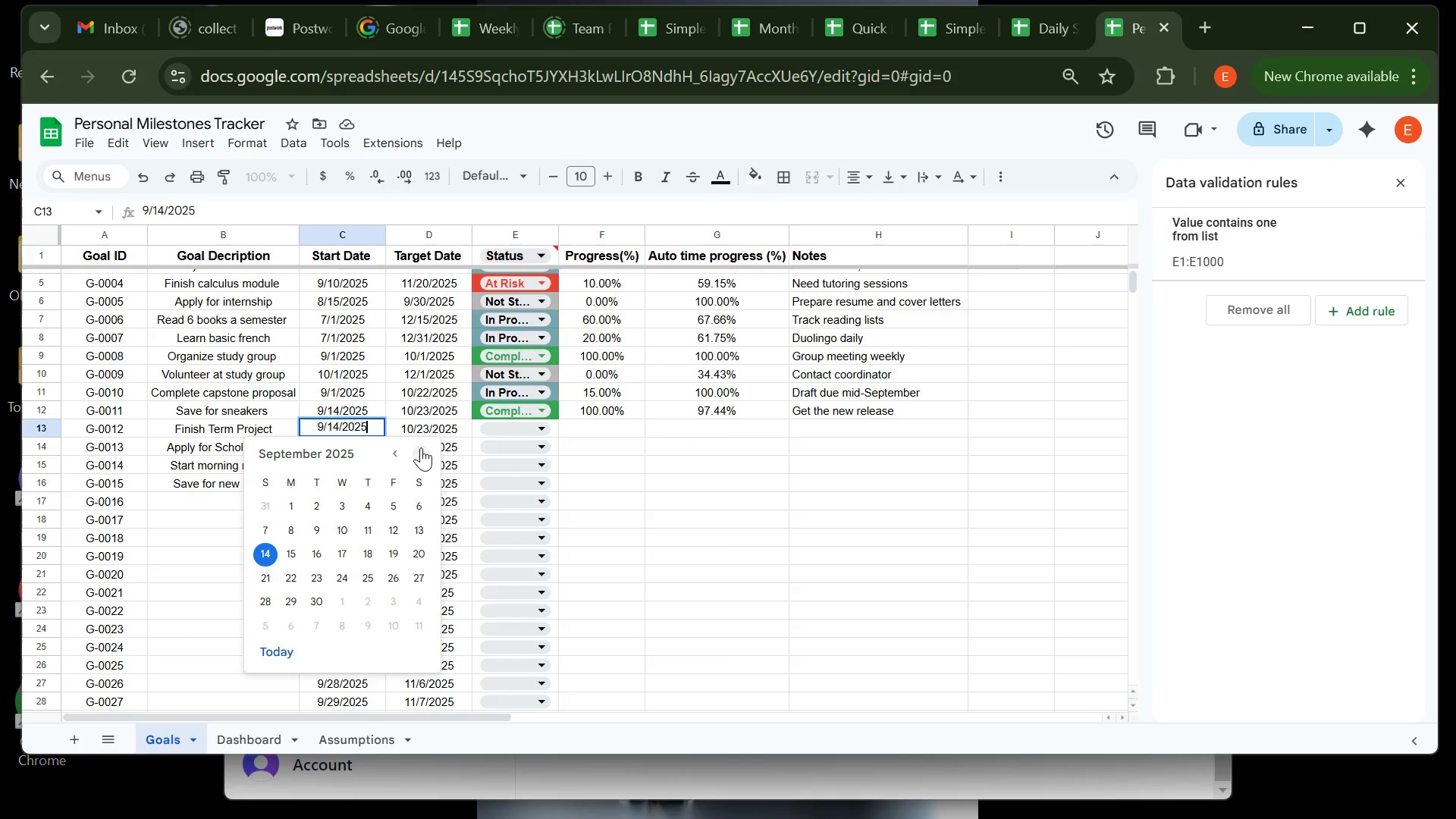 
left_click([422, 447])
 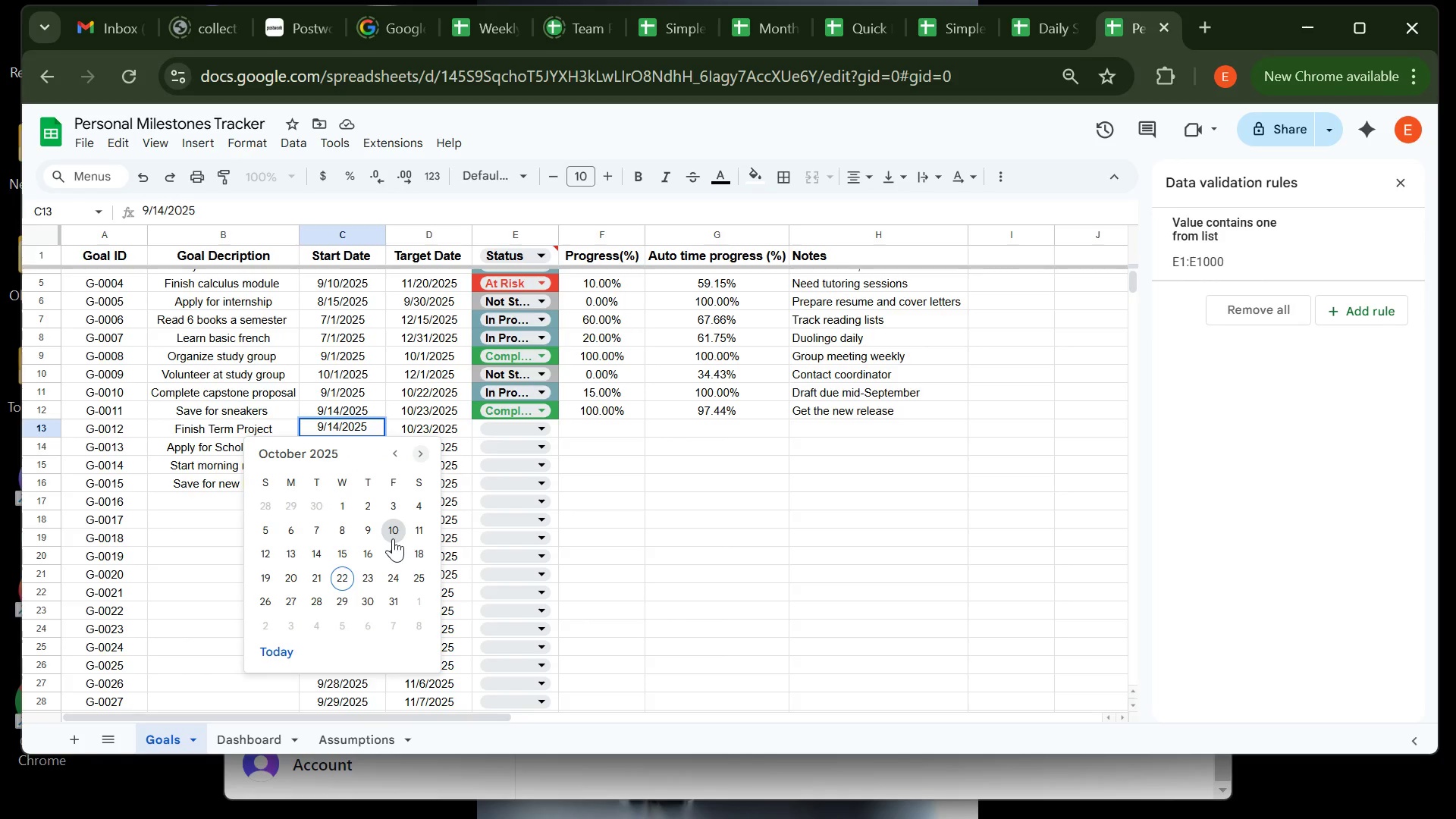 
left_click([393, 538])
 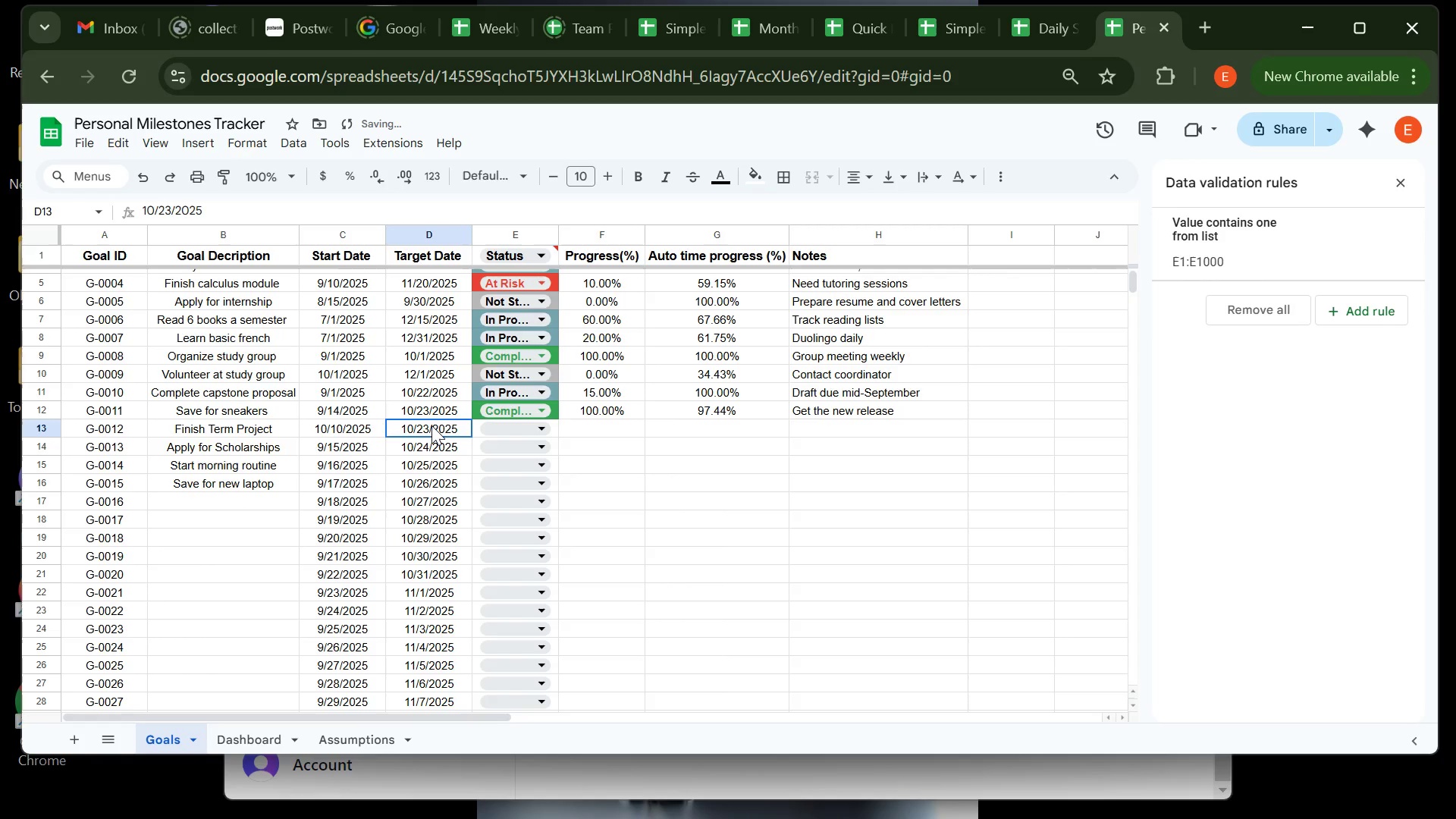 
double_click([431, 425])
 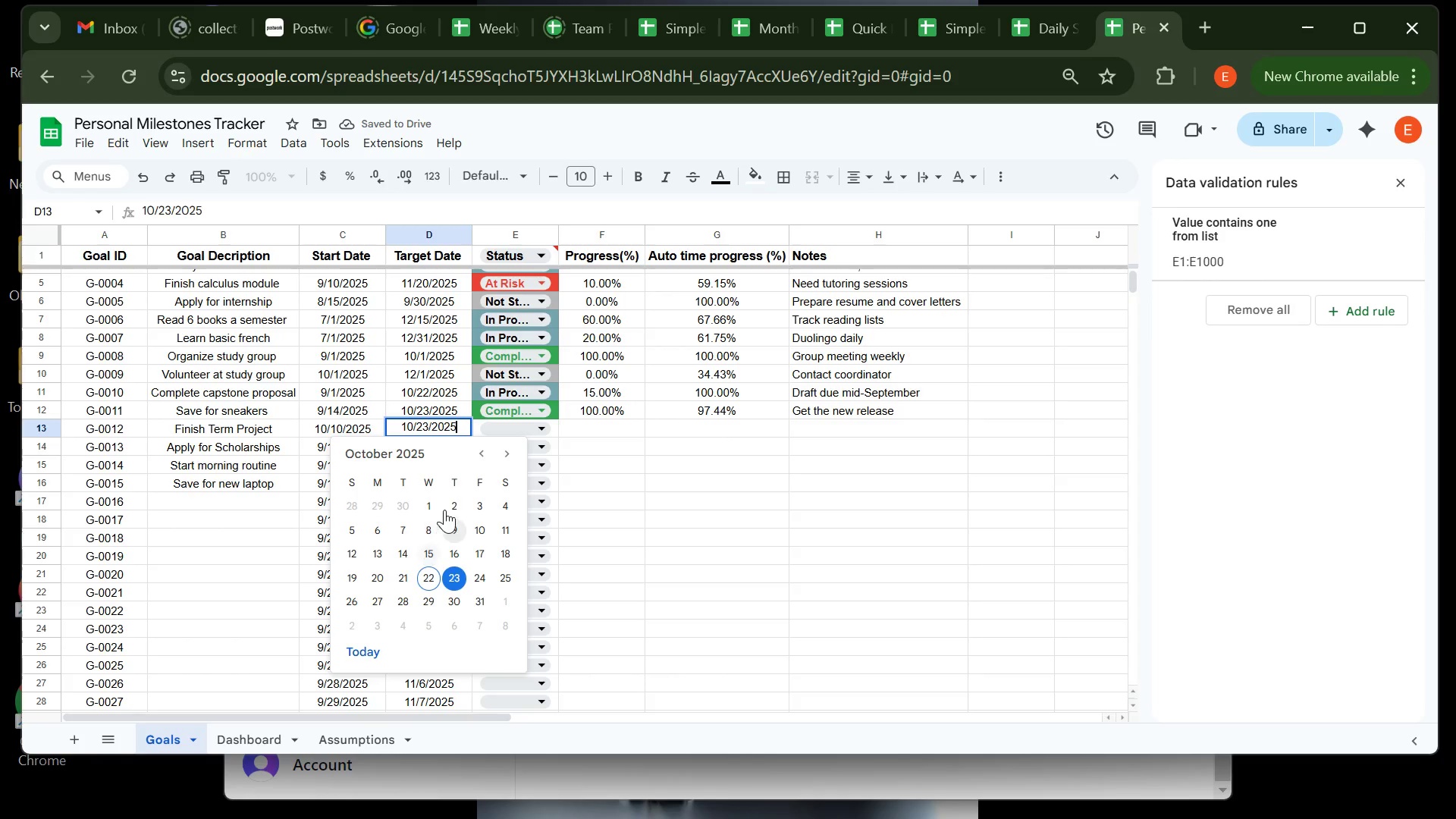 
wait(8.69)
 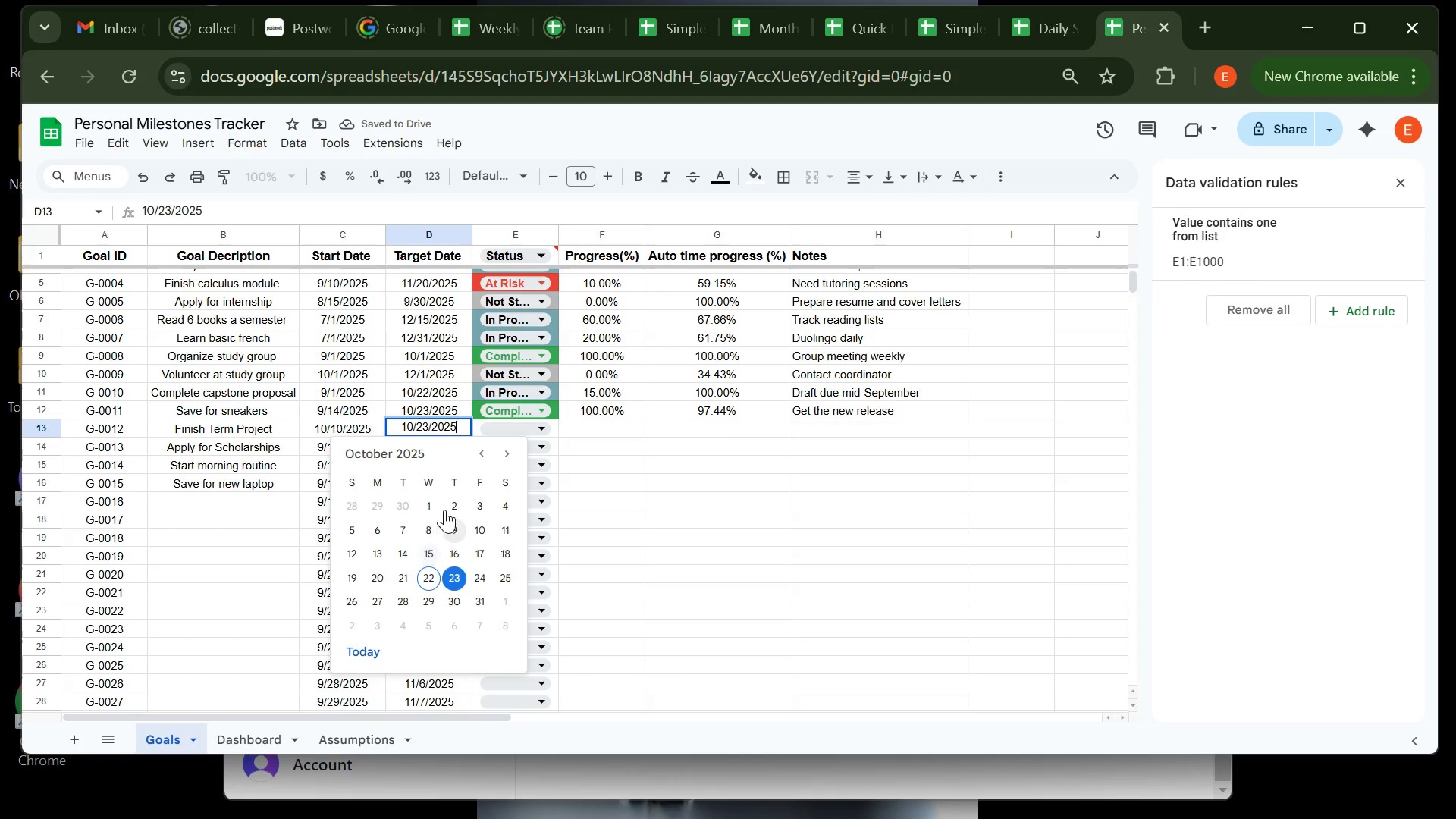 
left_click([504, 453])
 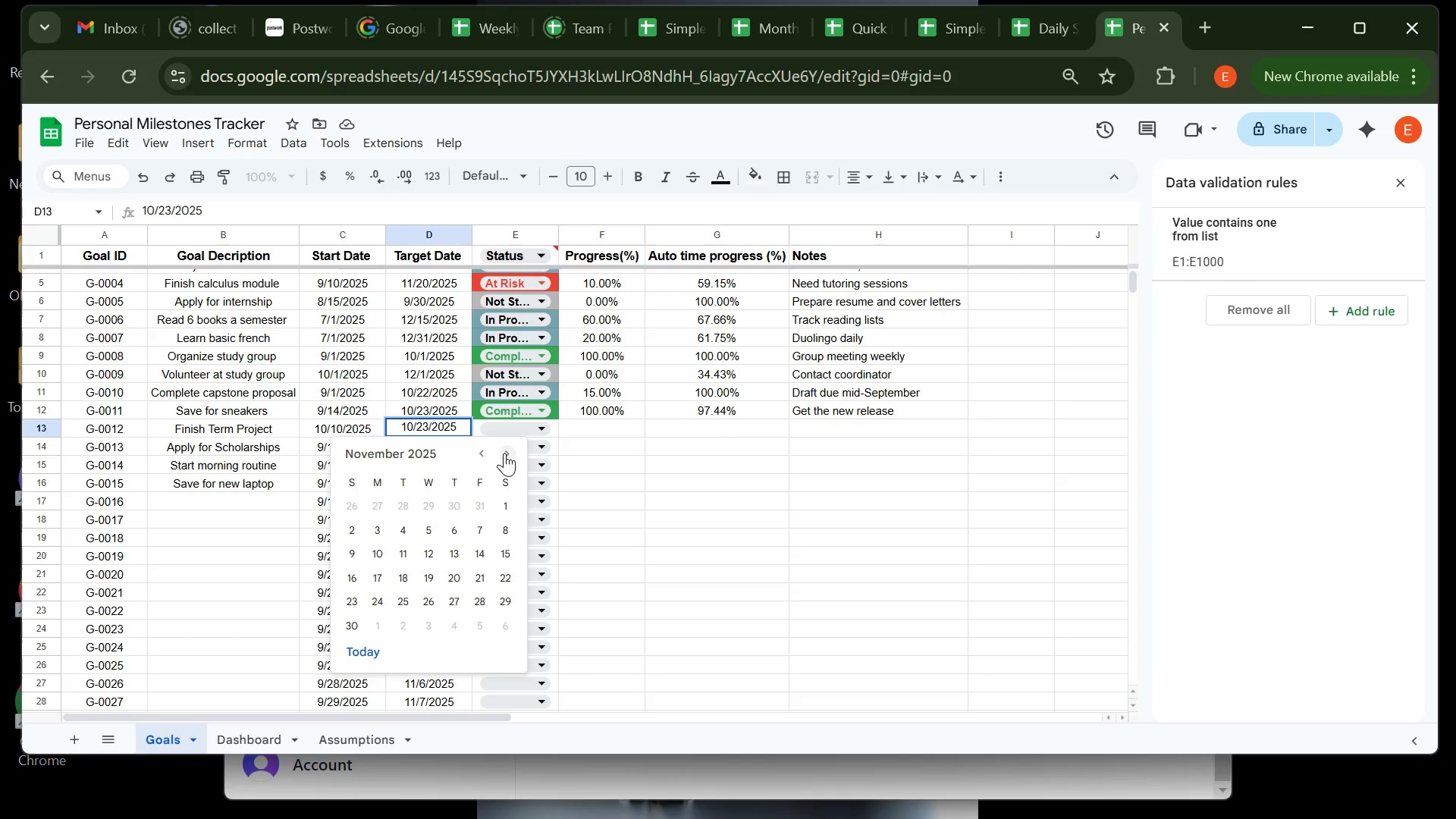 
left_click([504, 453])
 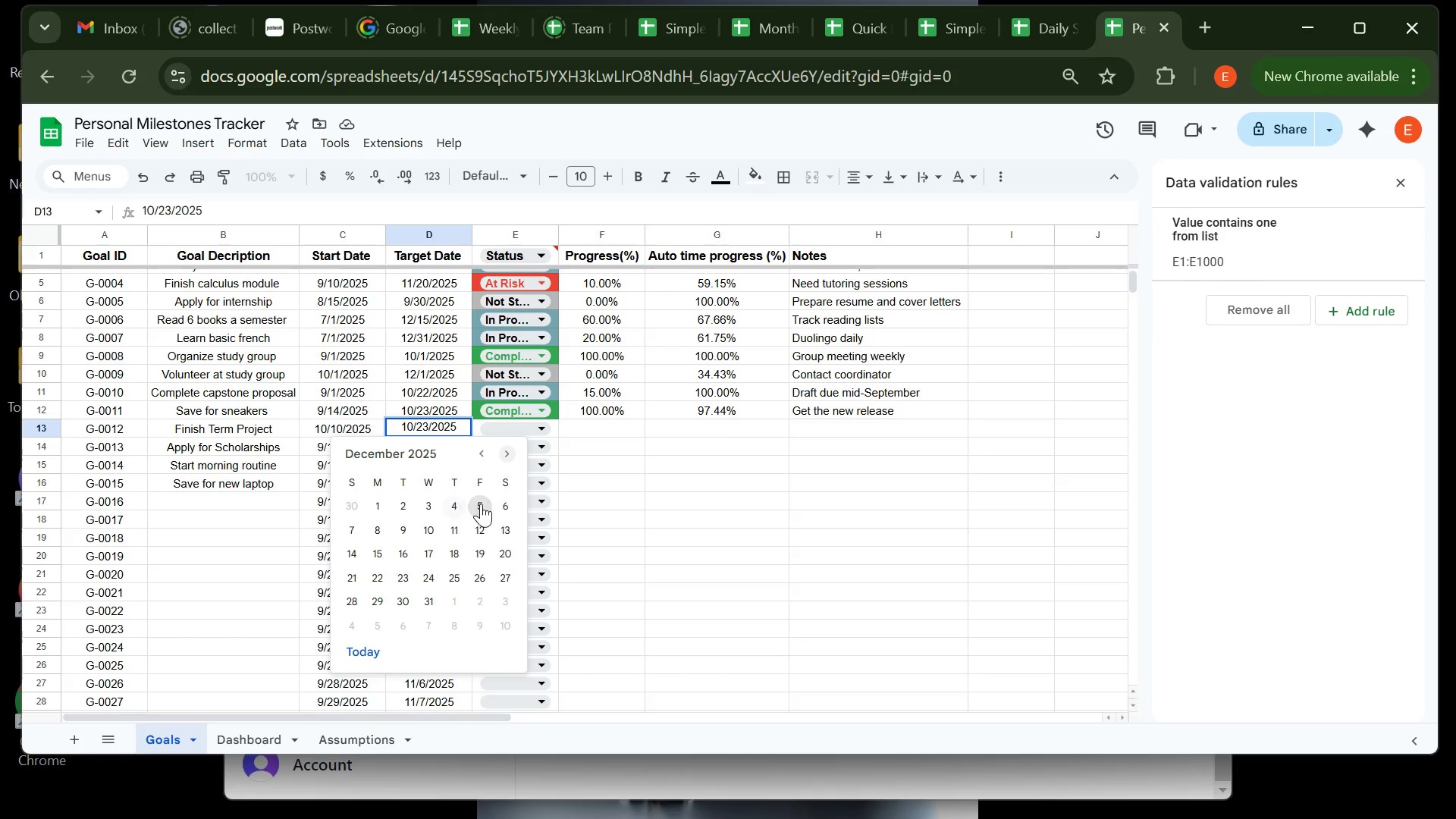 
left_click([488, 504])
 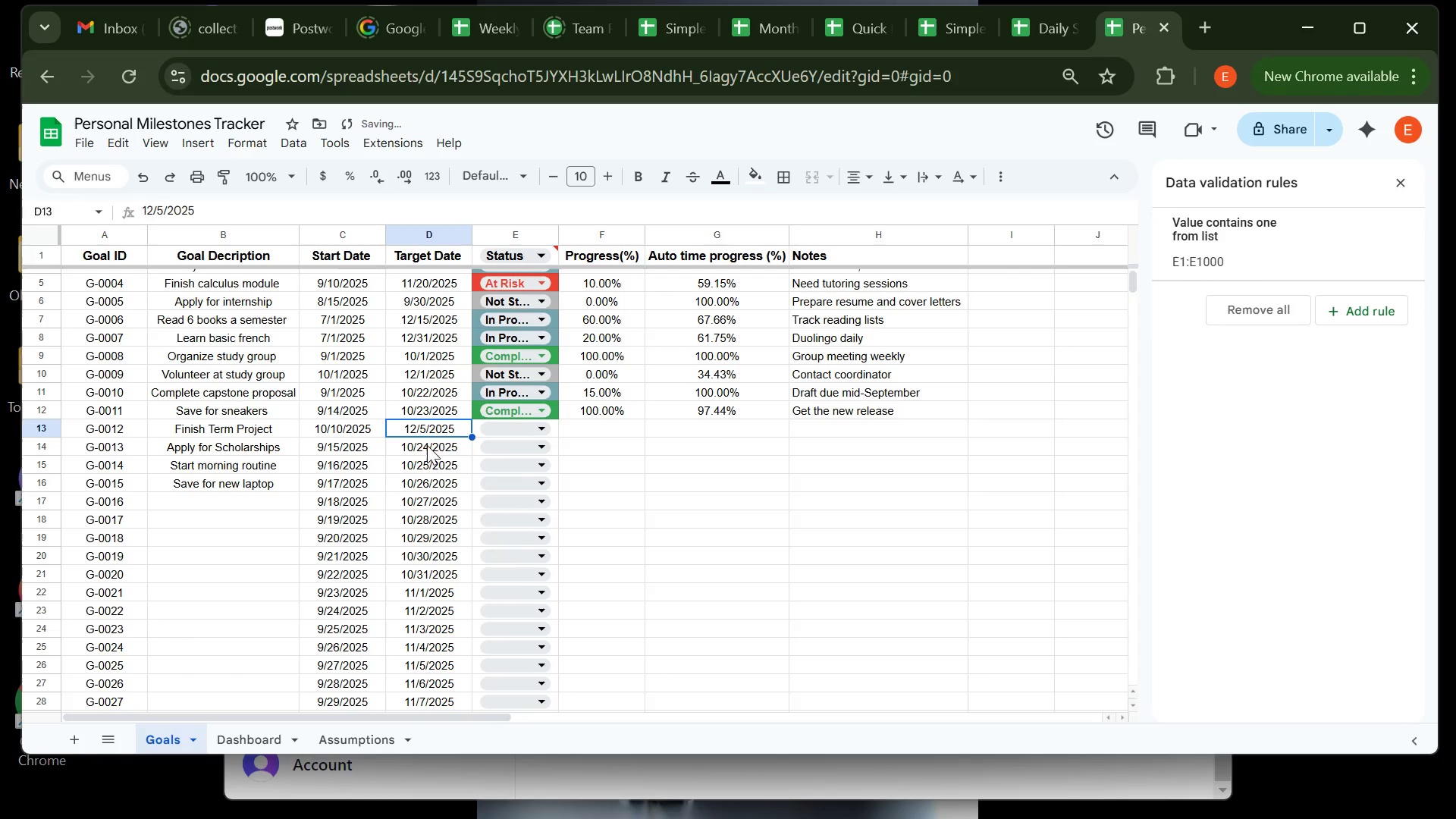 
left_click([427, 445])
 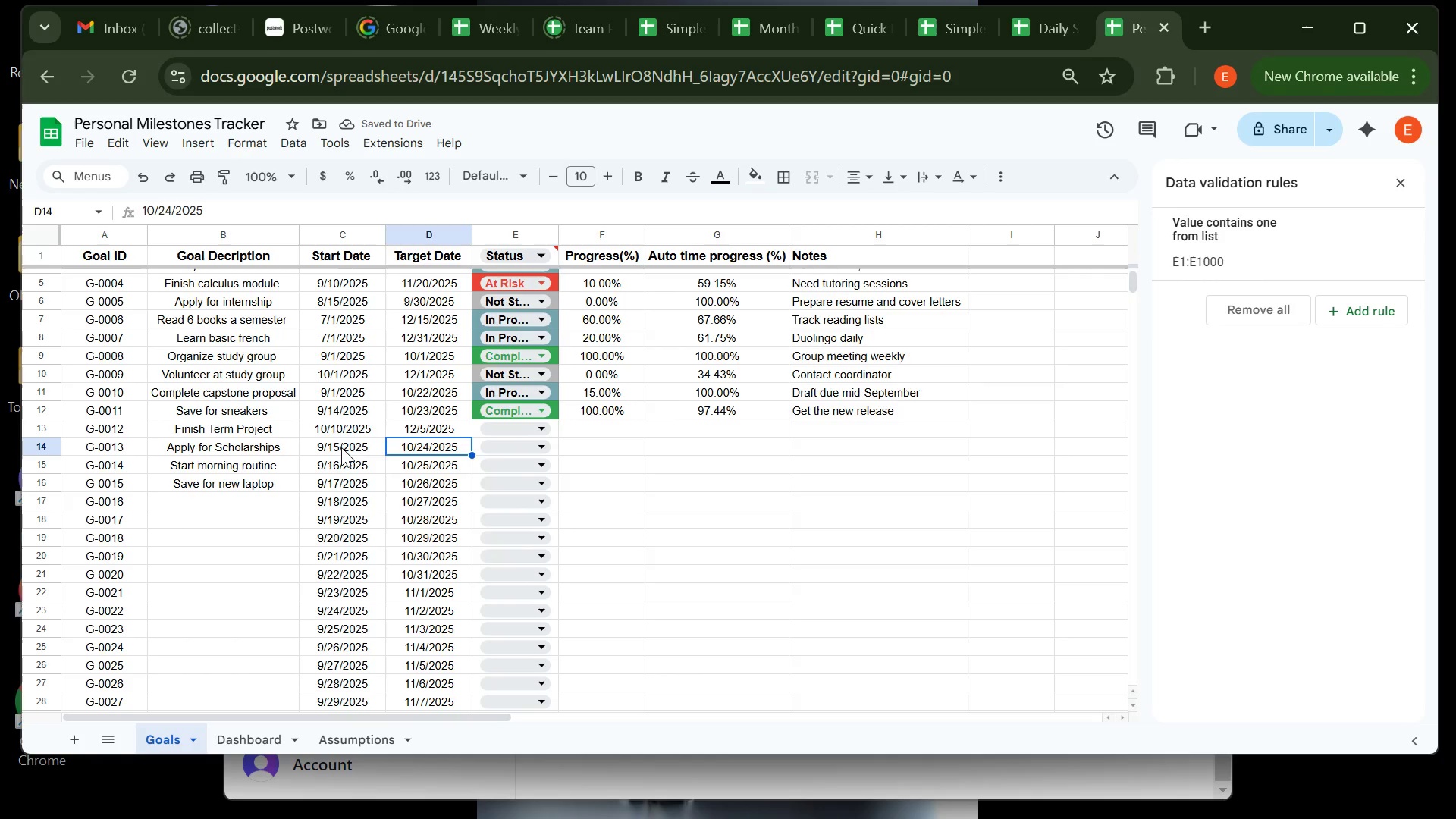 
double_click([341, 447])
 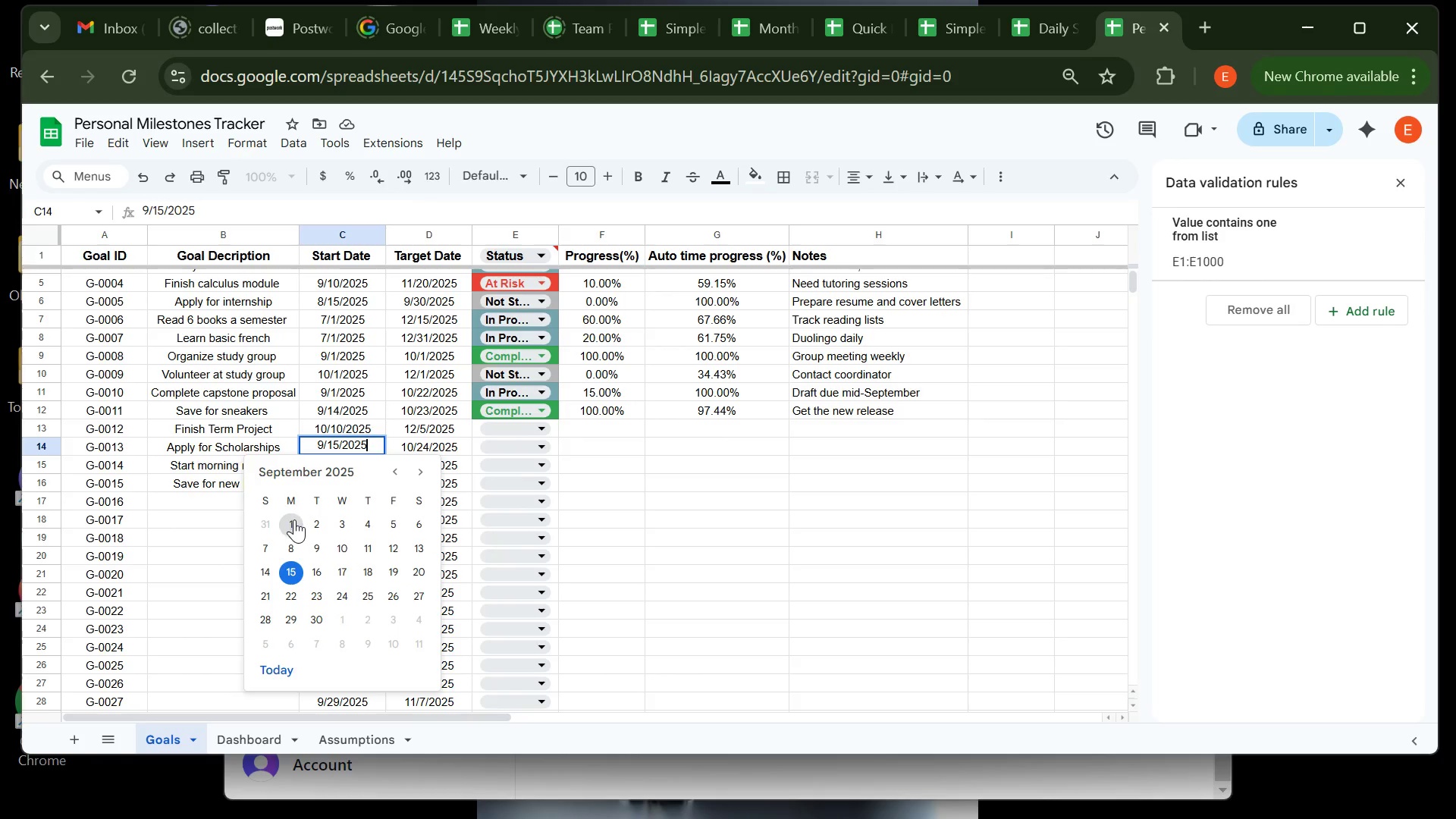 
left_click([294, 520])
 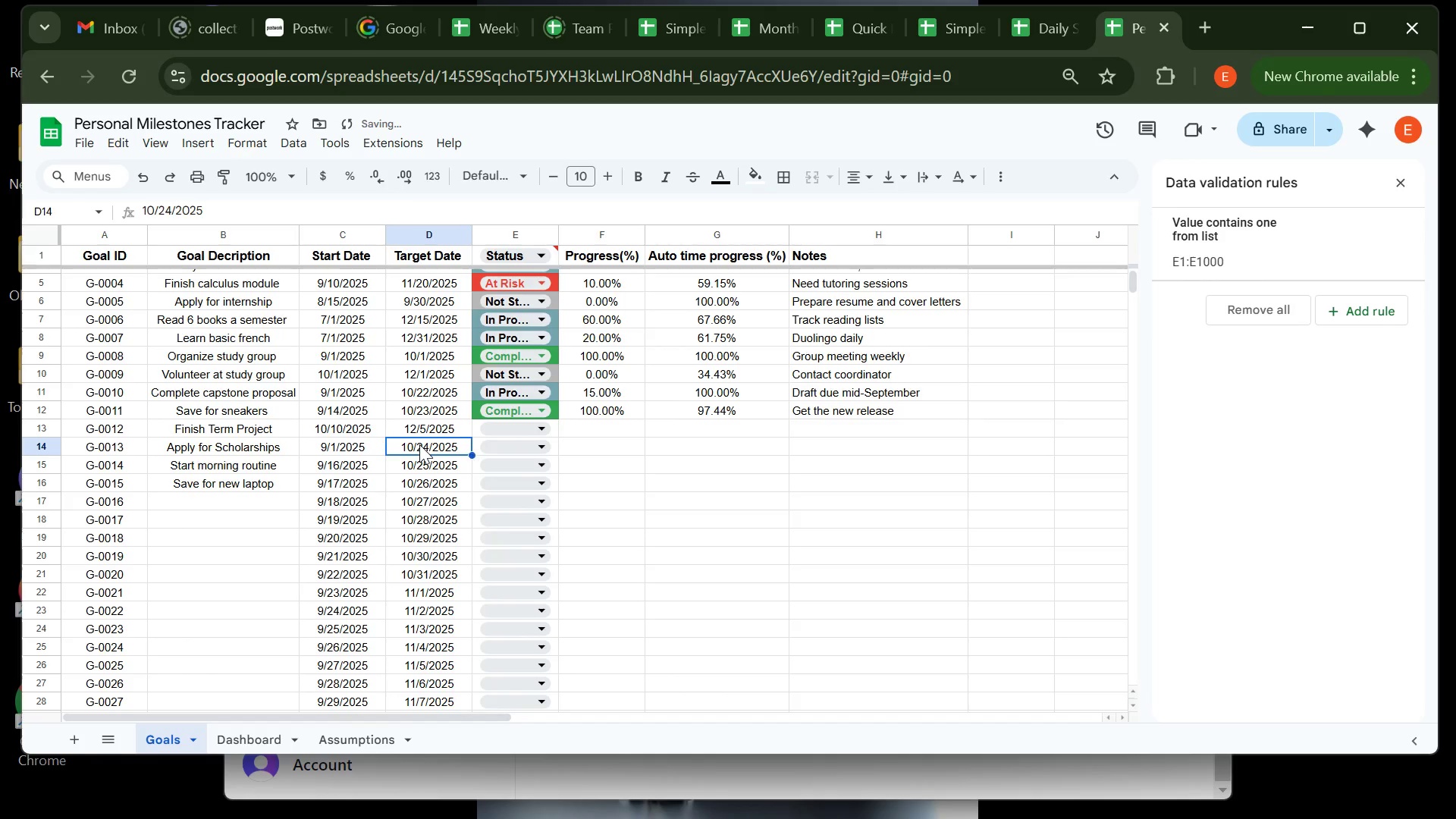 
double_click([419, 444])
 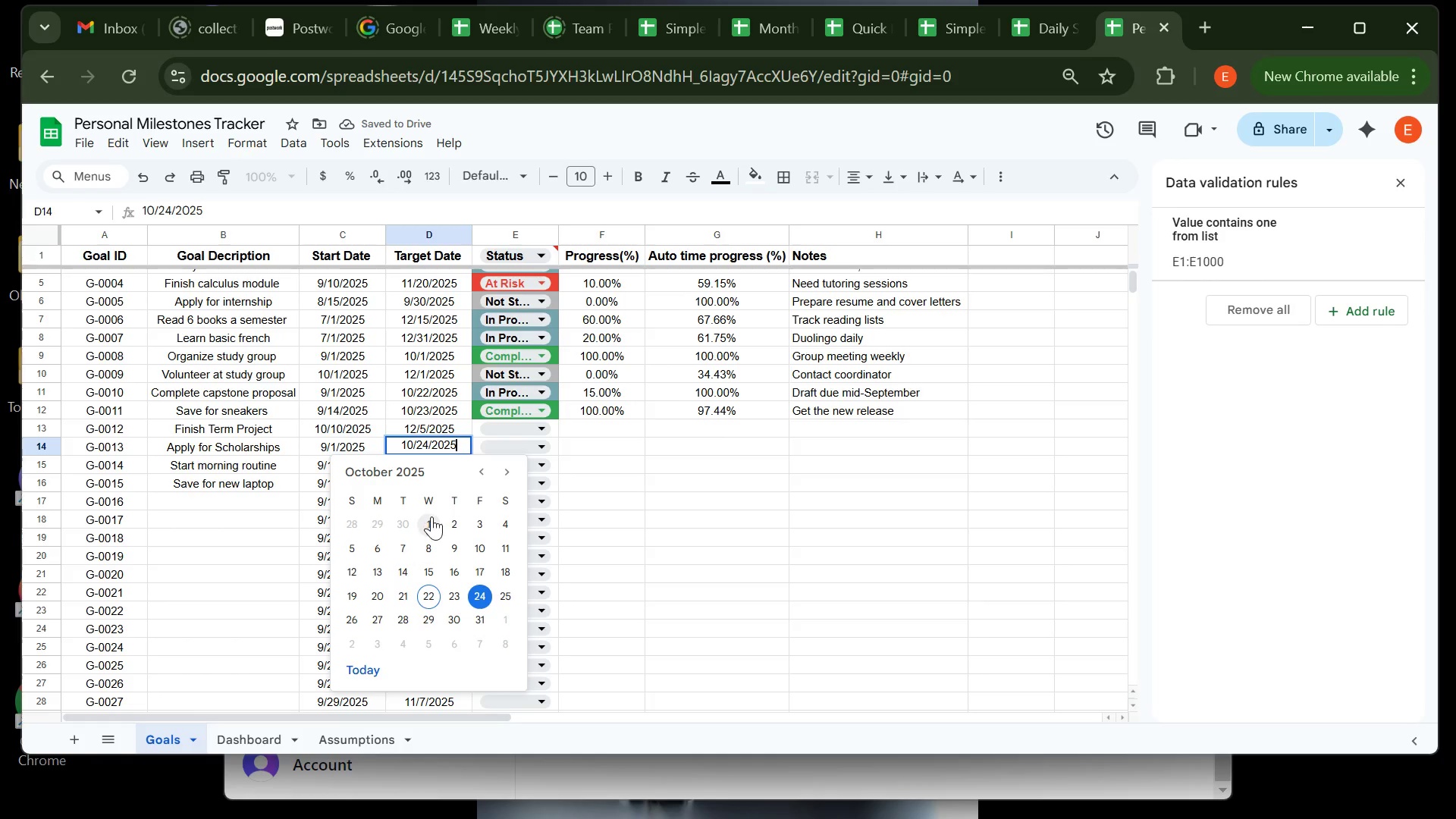 
left_click([497, 472])
 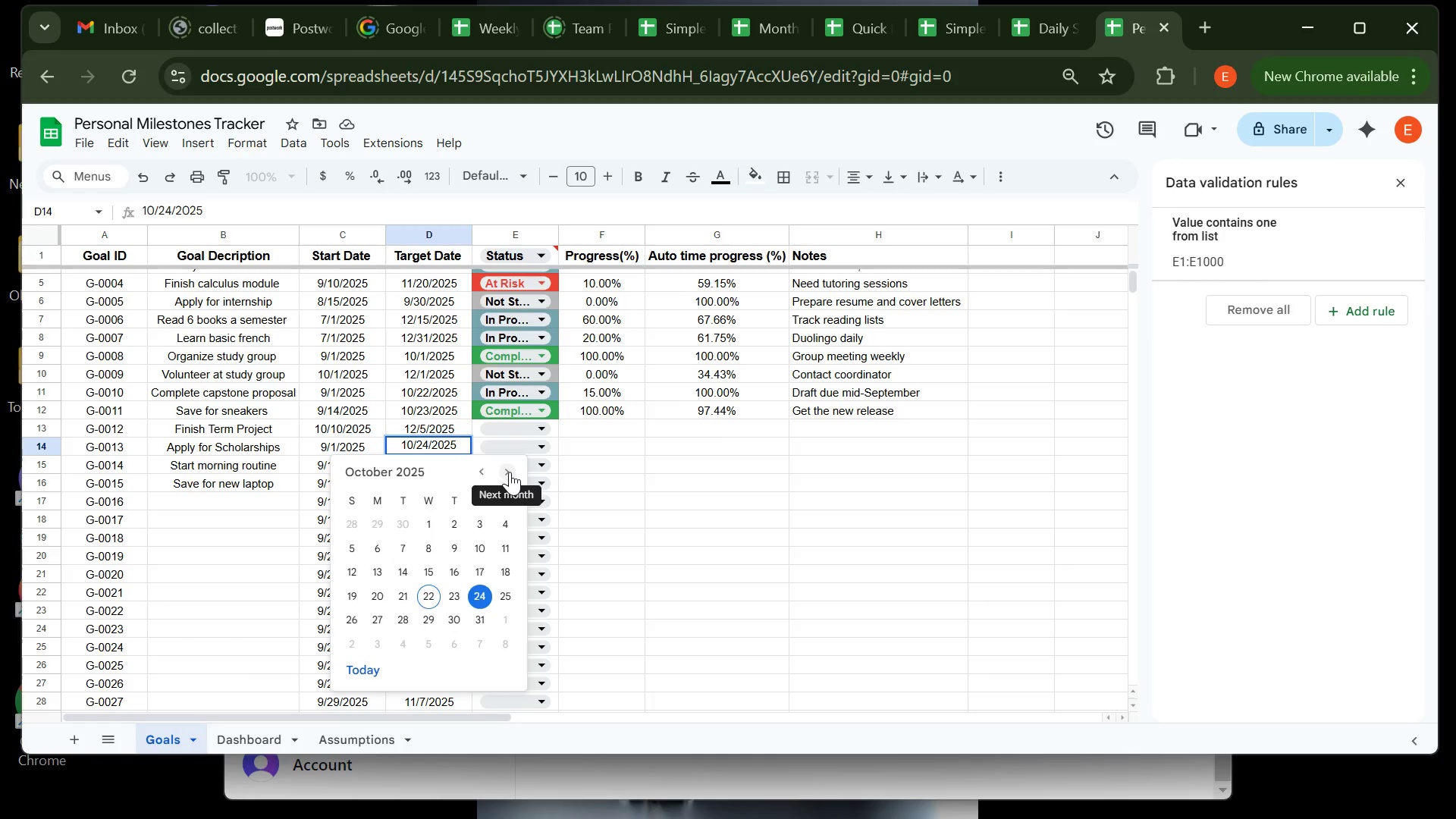 
left_click([510, 472])
 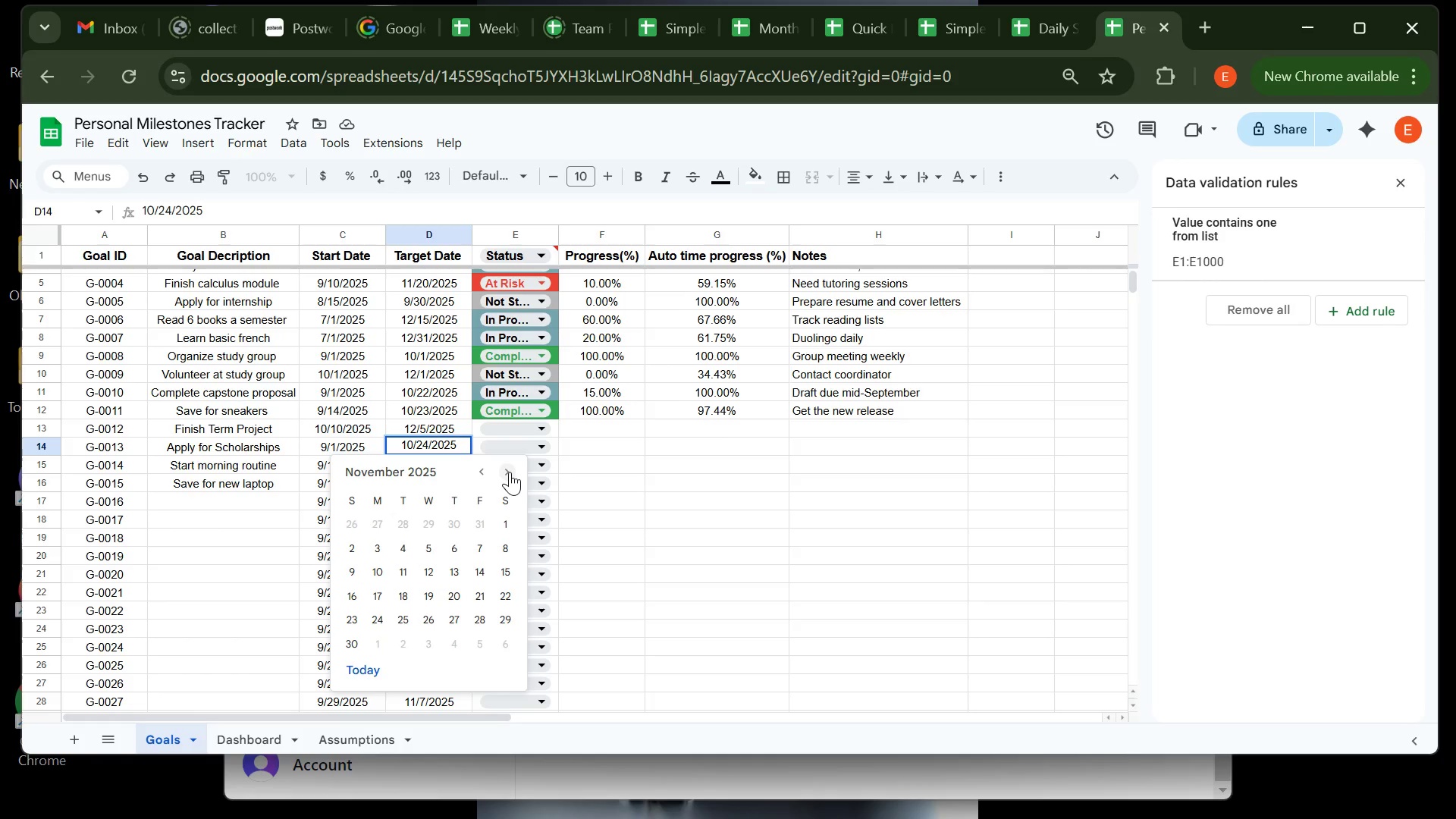 
left_click([510, 472])
 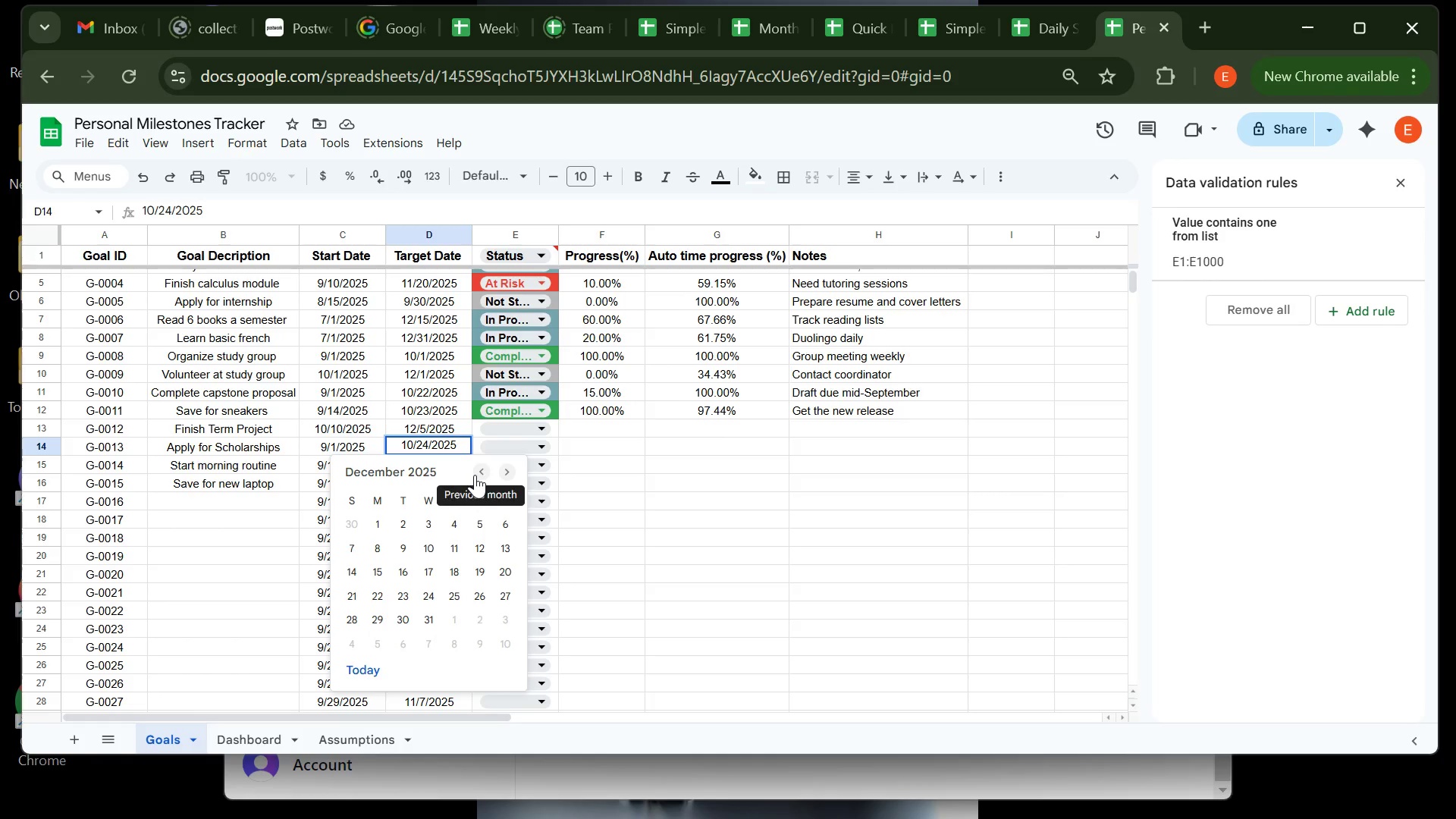 
left_click([475, 475])
 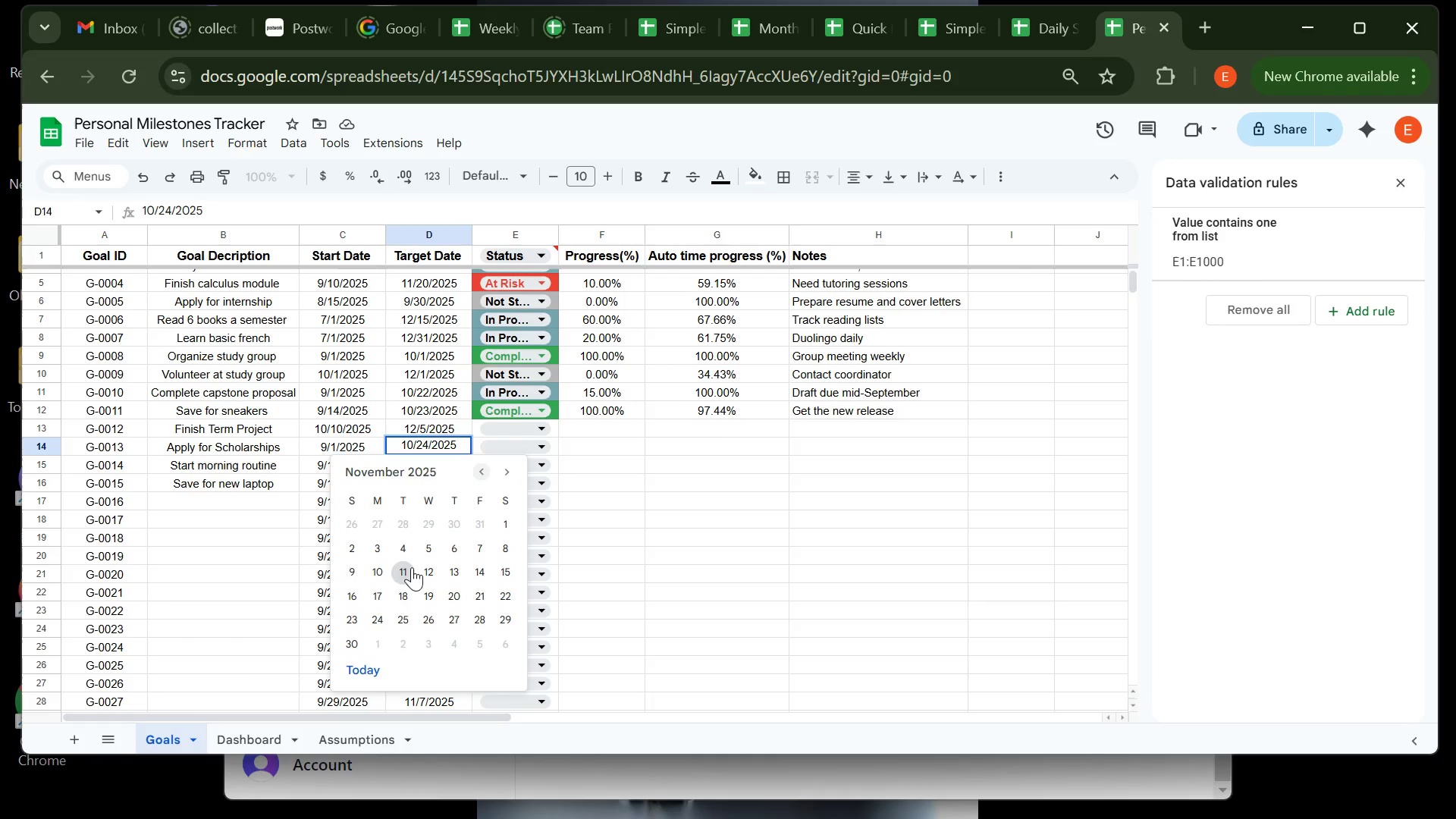 
left_click([404, 579])
 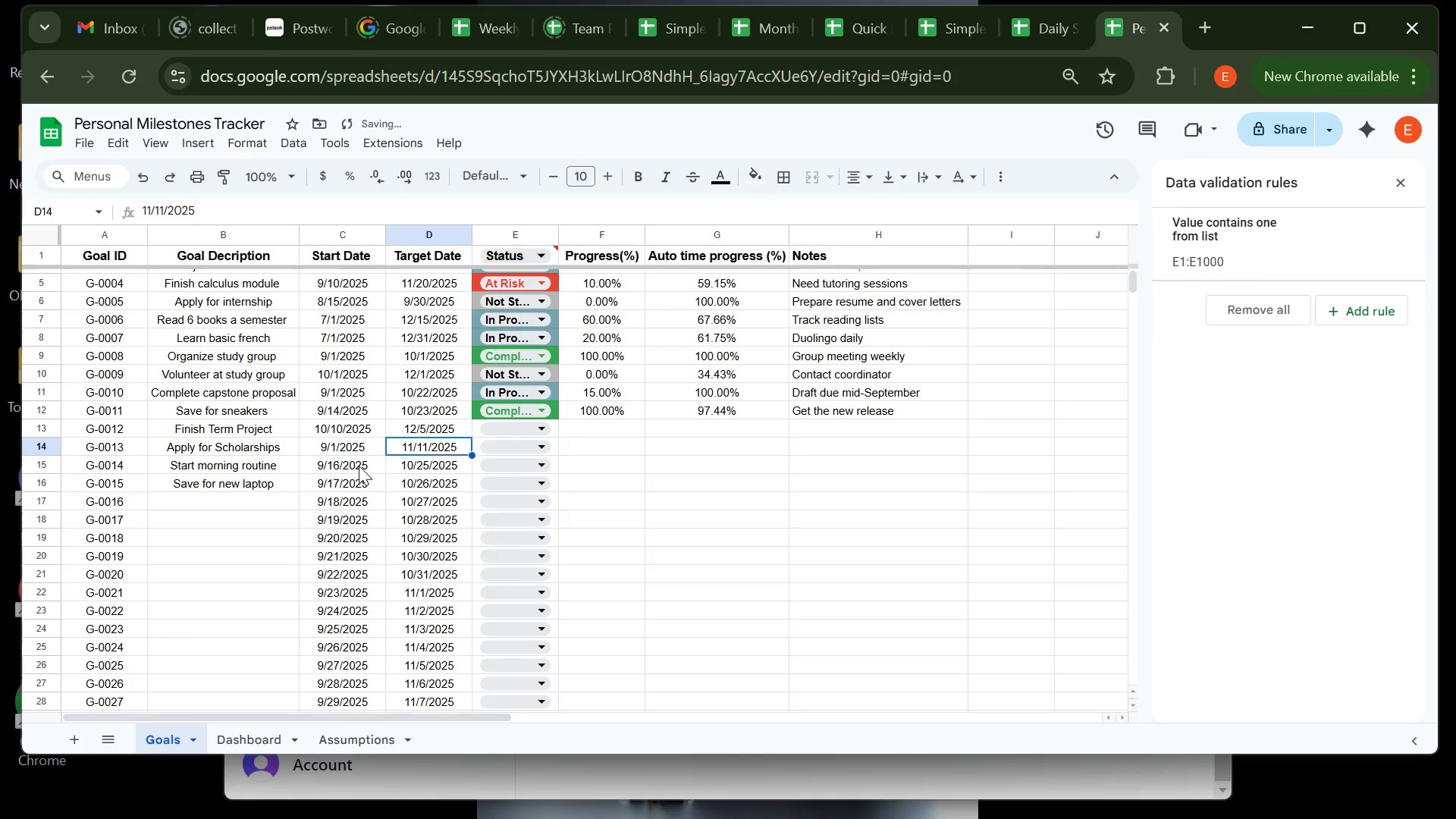 
double_click([359, 466])
 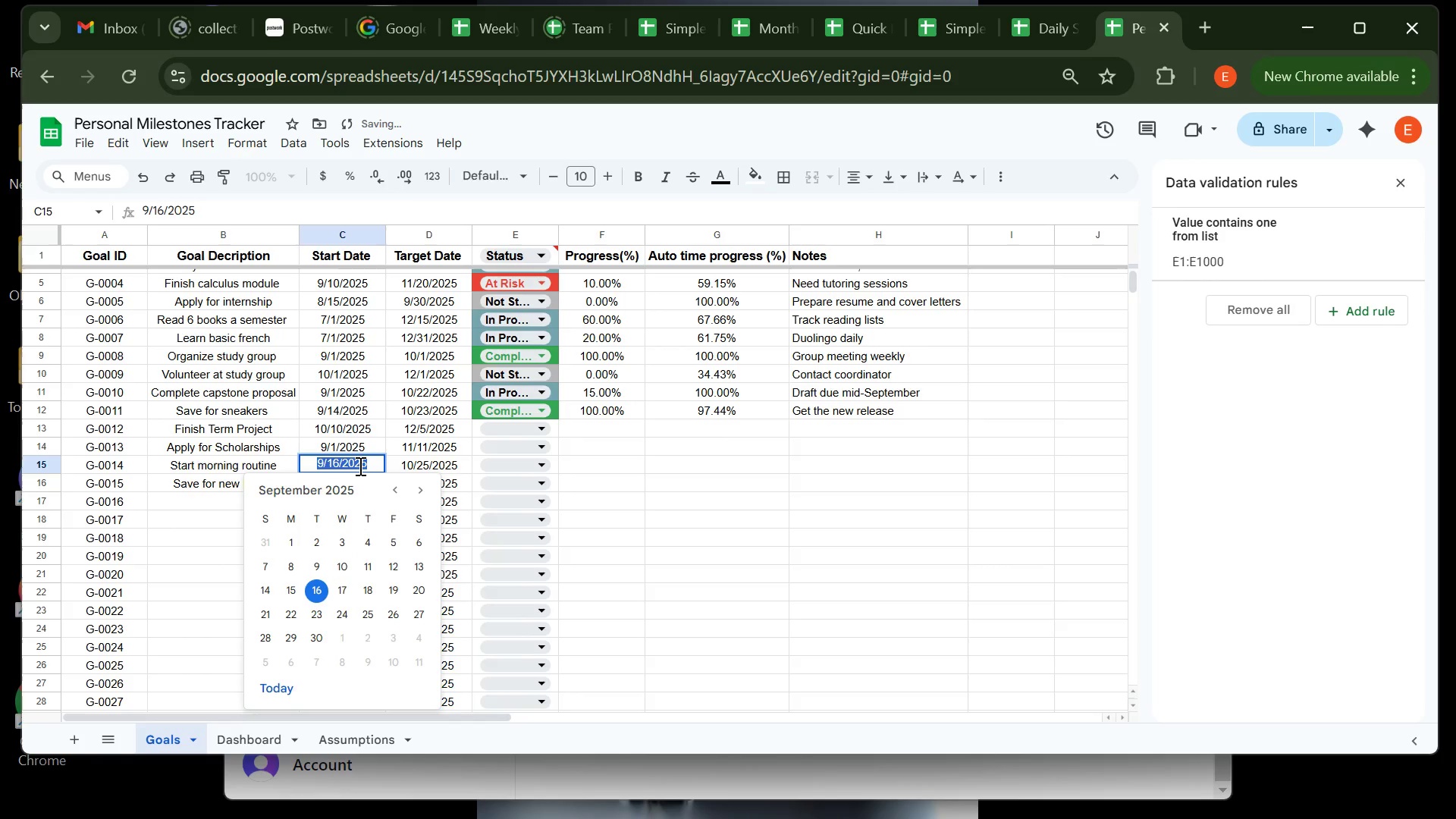 
triple_click([359, 466])
 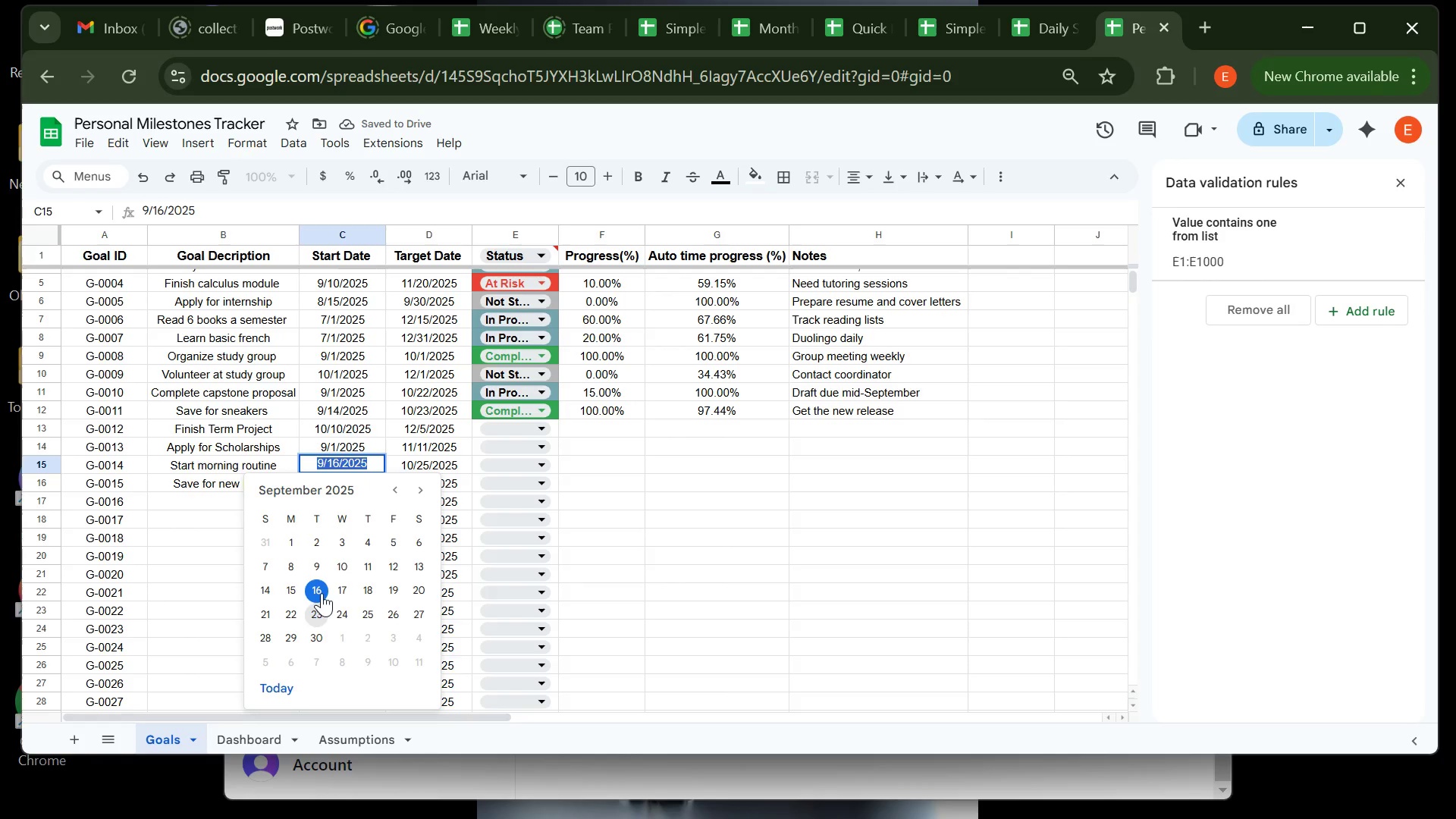 
left_click([344, 568])
 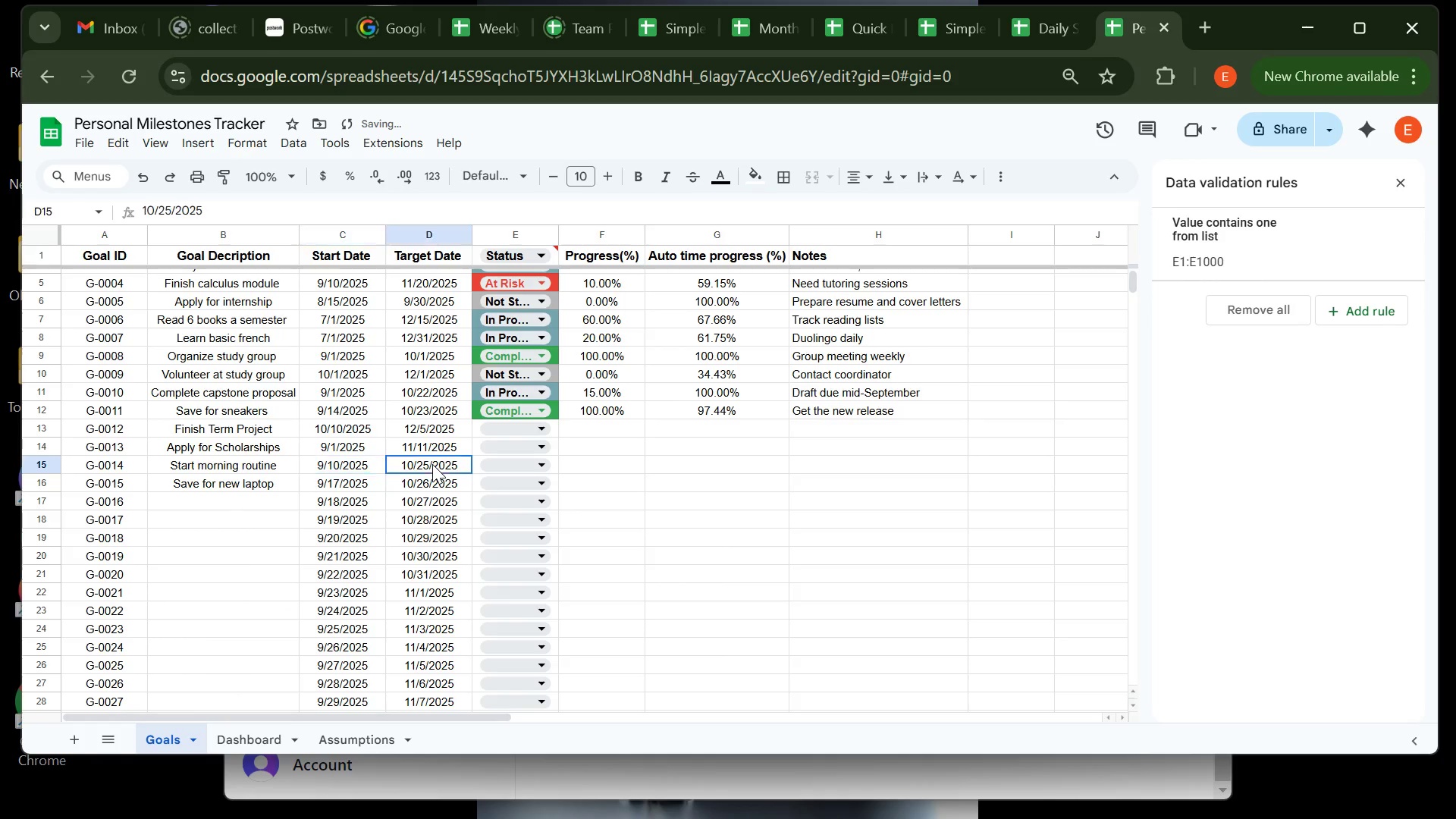 
double_click([432, 464])
 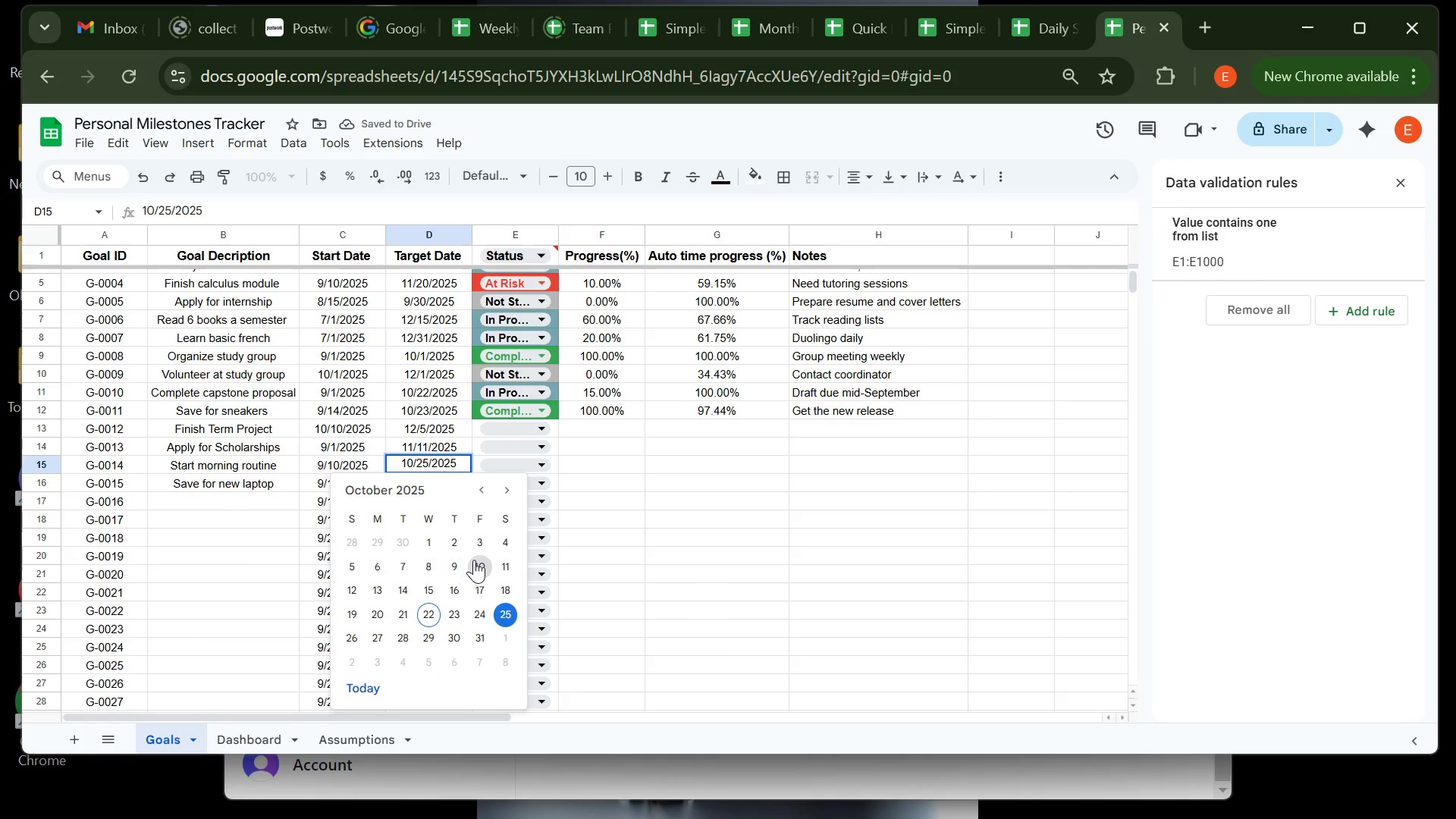 
left_click([475, 559])
 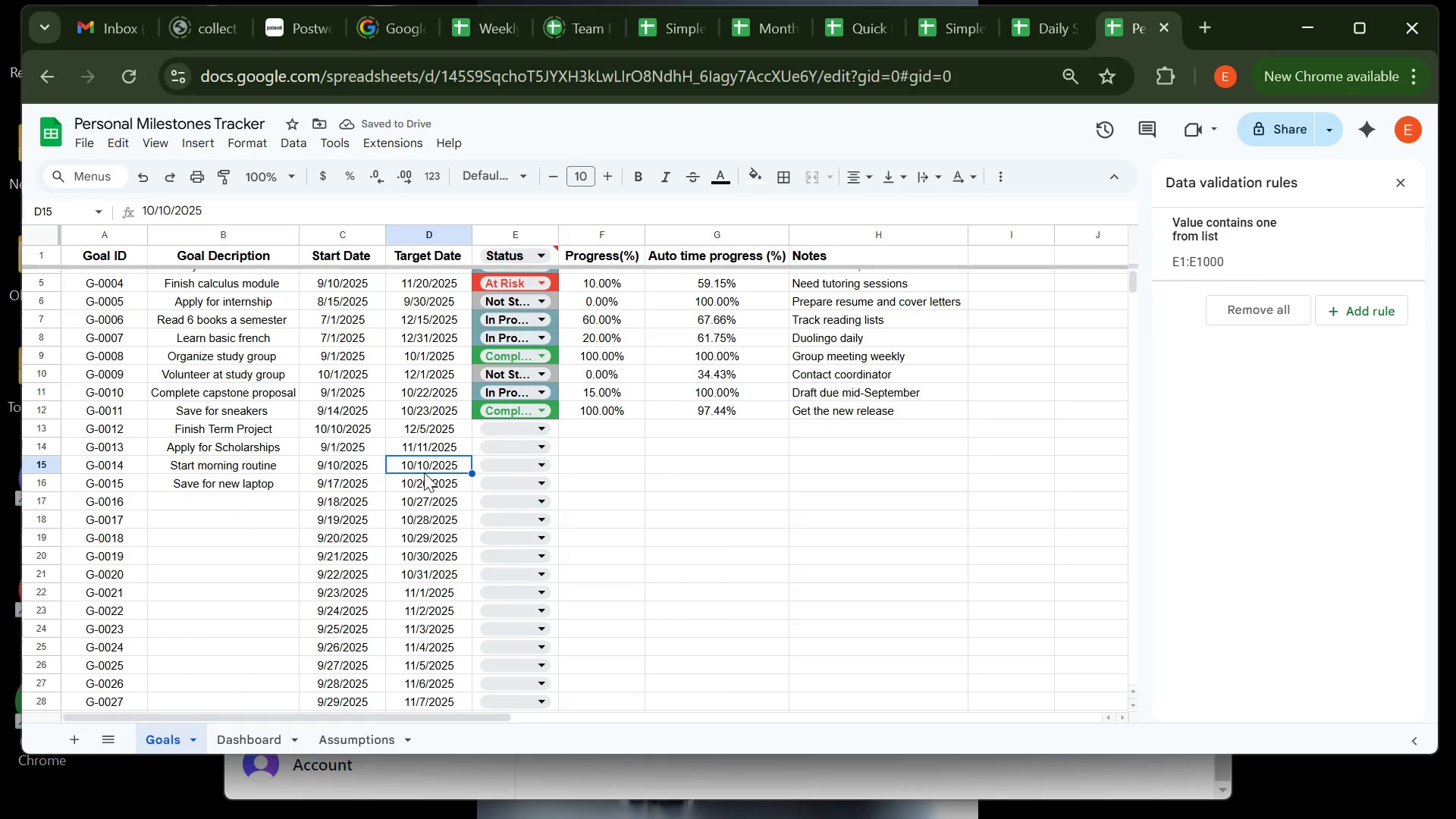 
left_click([436, 465])
 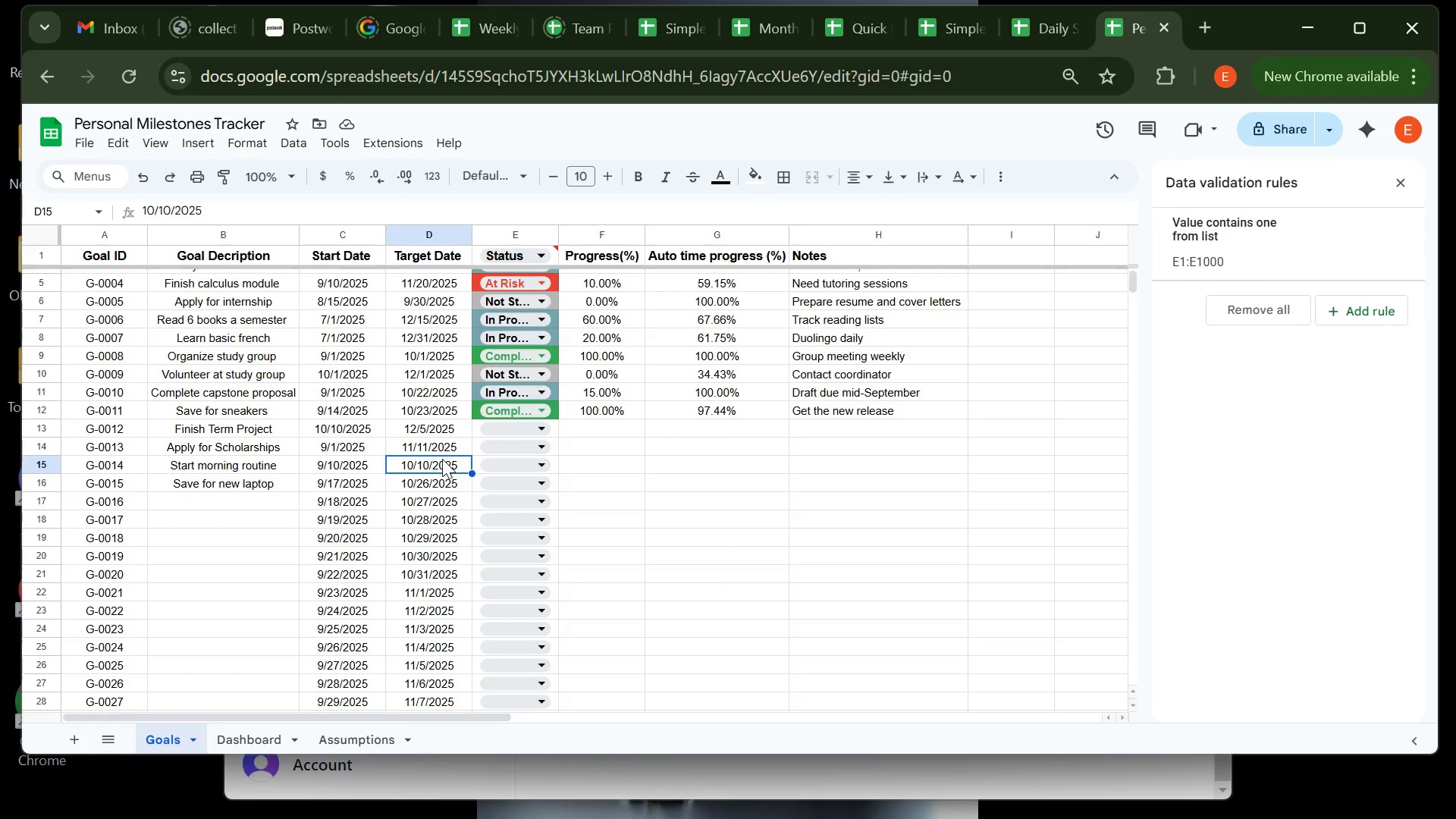 
double_click([442, 459])
 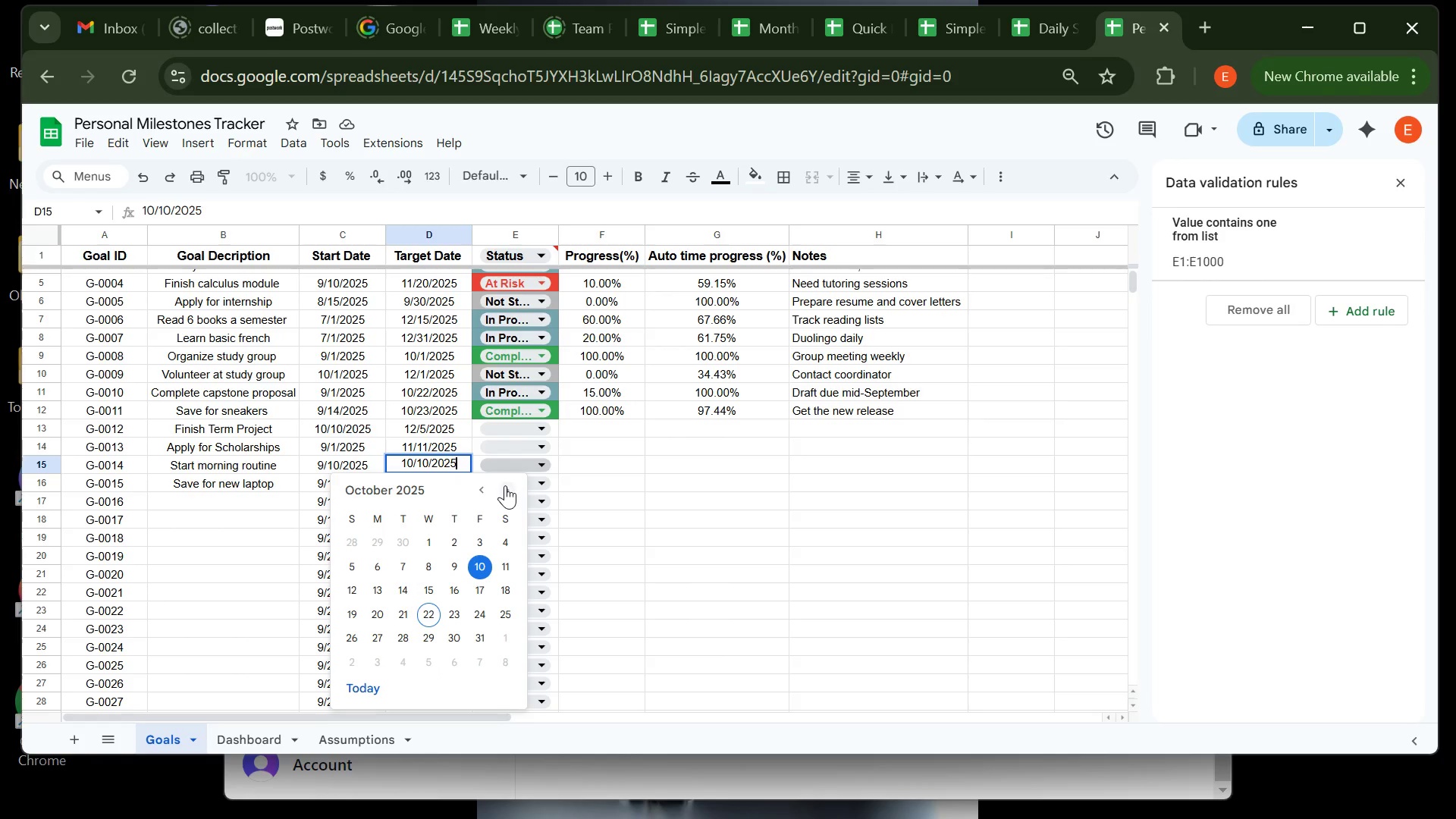 
left_click([507, 488])
 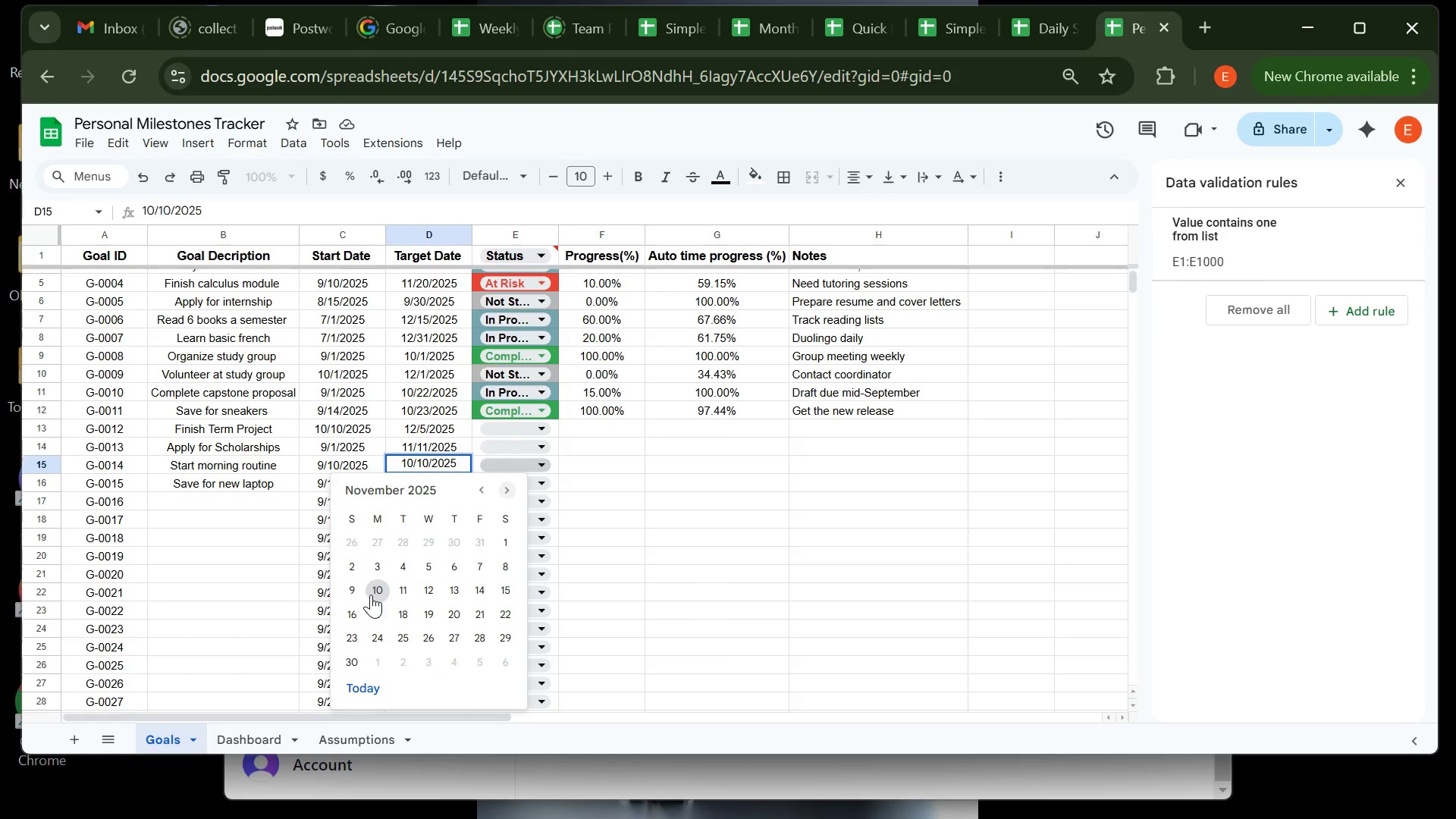 
left_click([373, 594])
 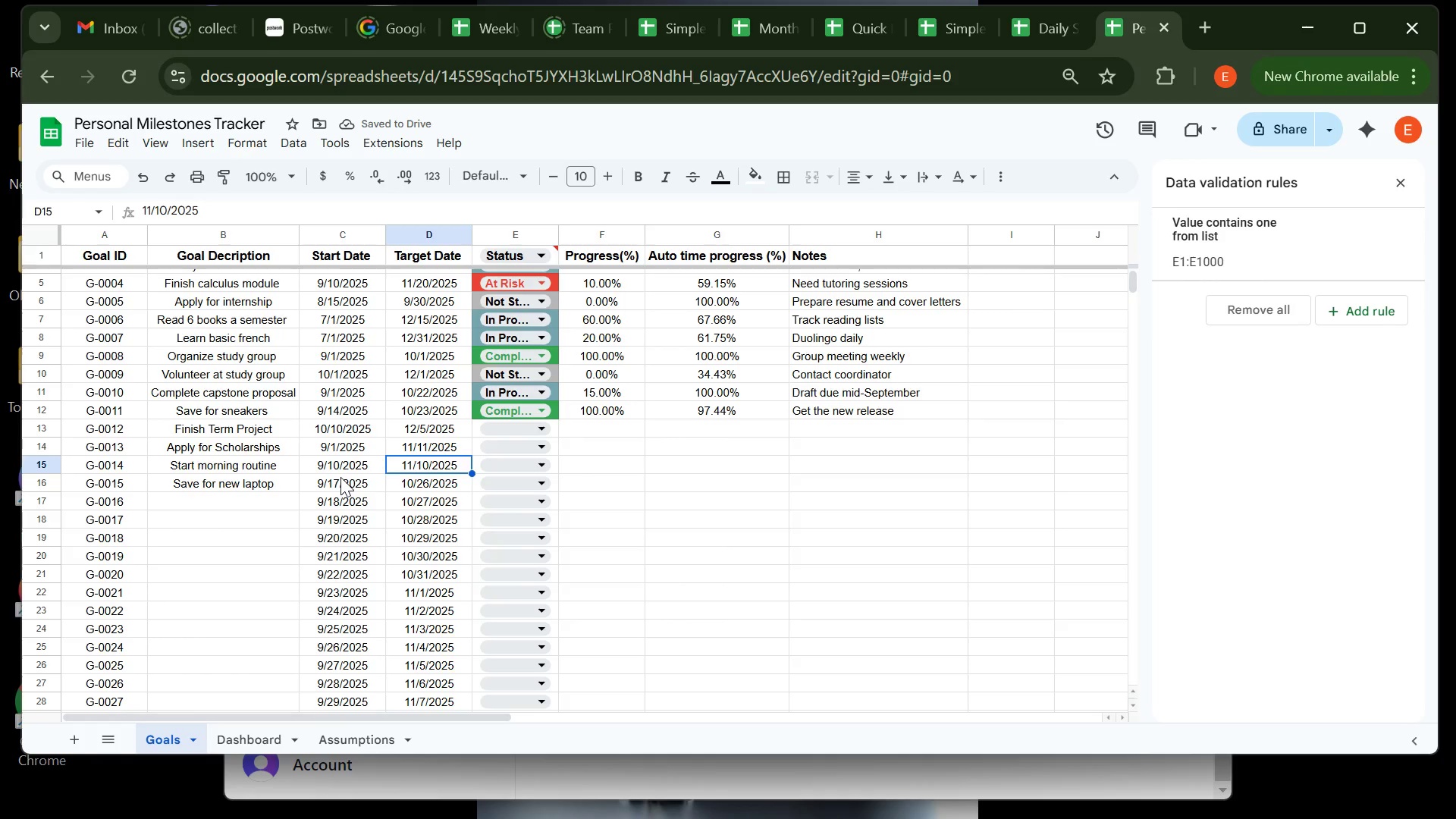 
wait(6.43)
 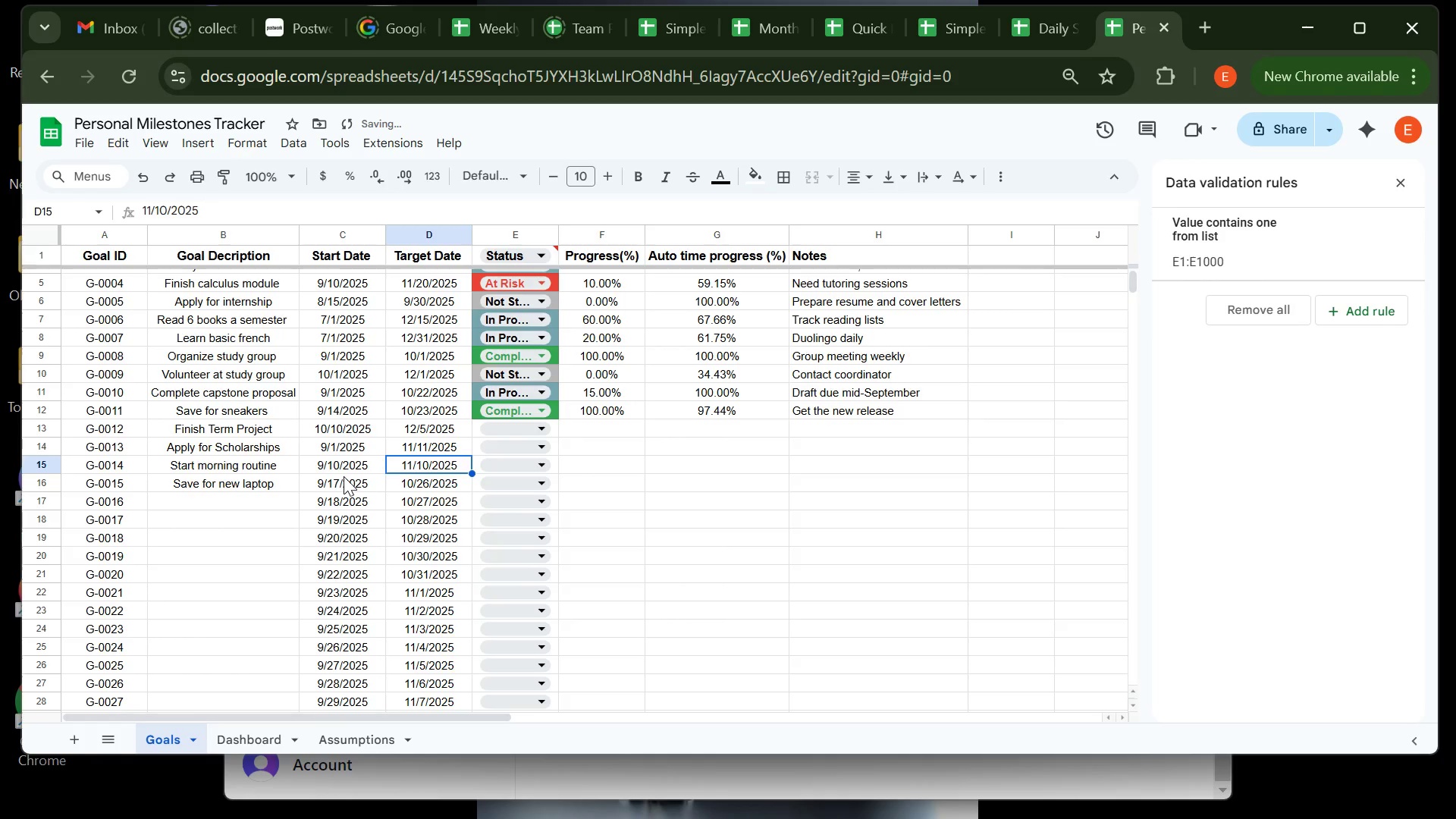 
double_click([340, 477])
 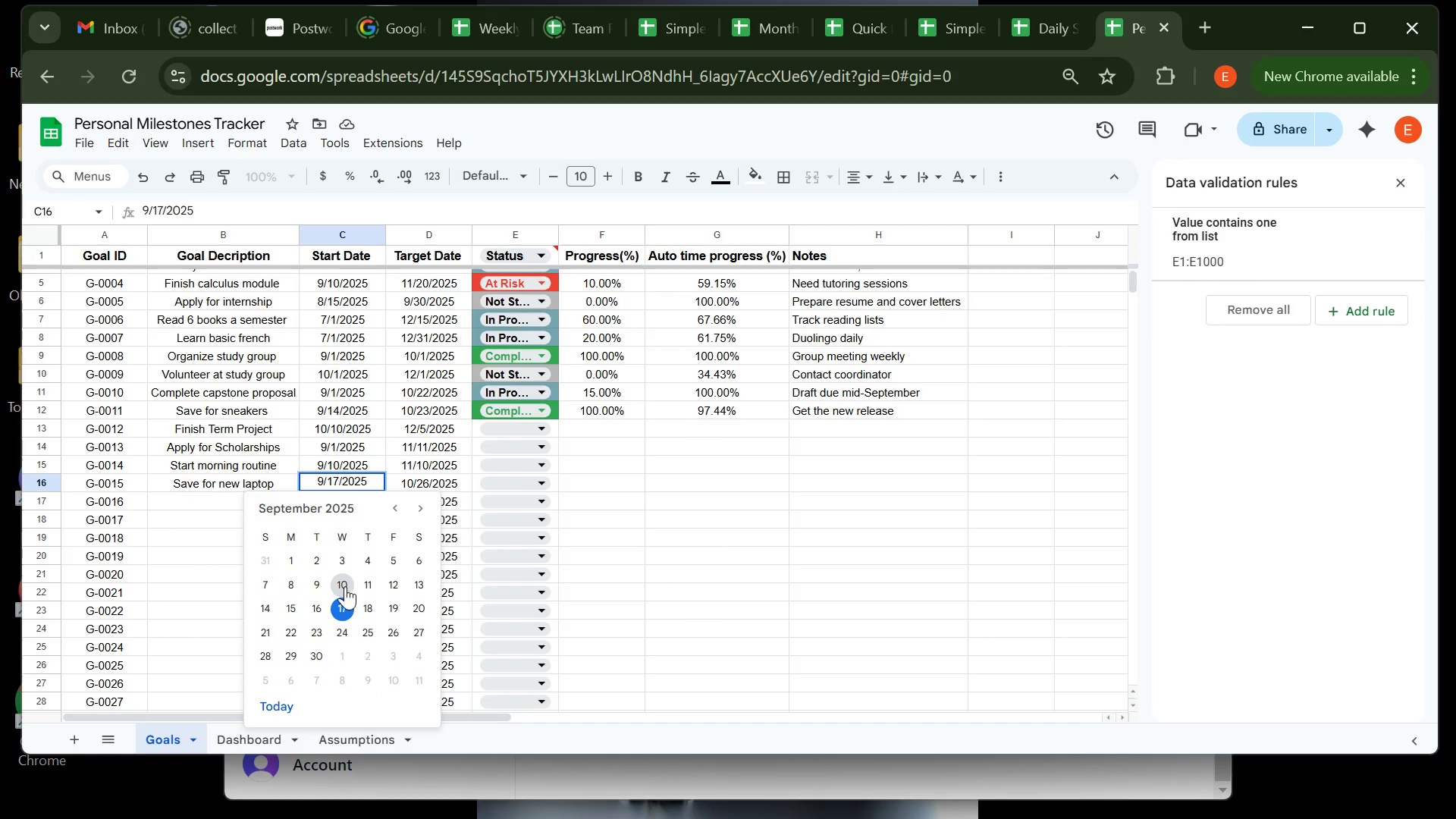 
left_click([345, 586])
 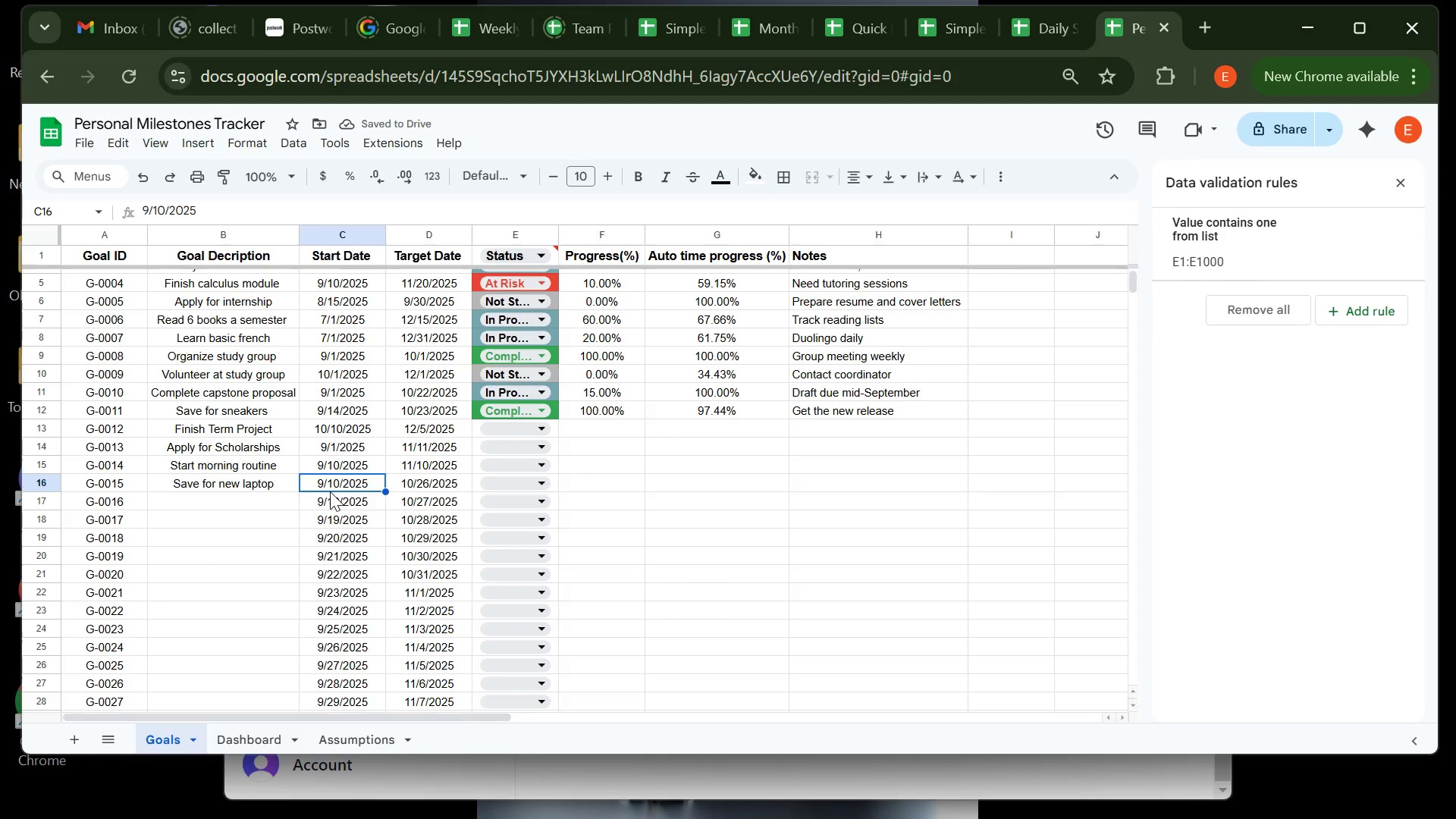 
left_click([334, 467])
 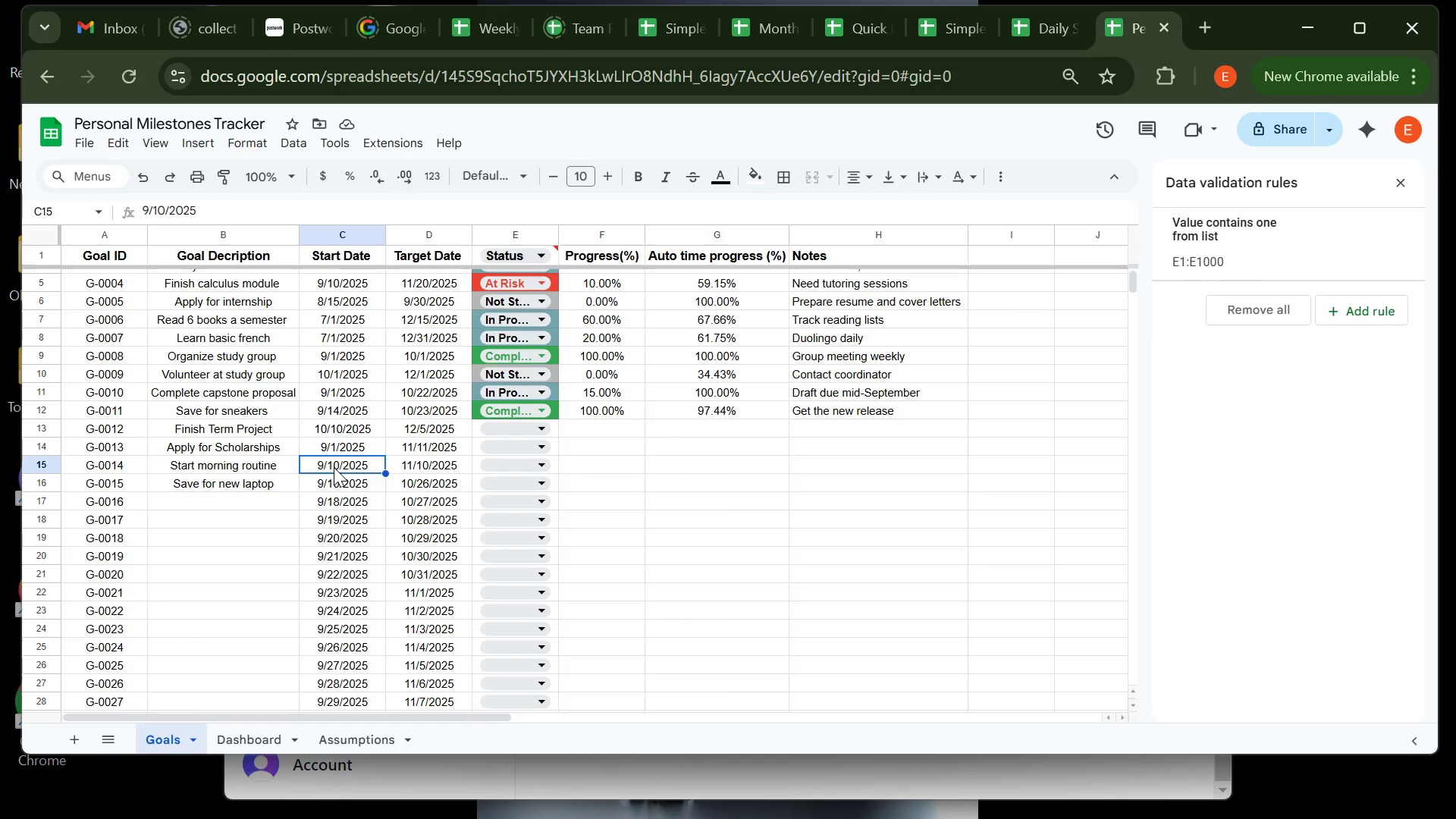 
wait(10.22)
 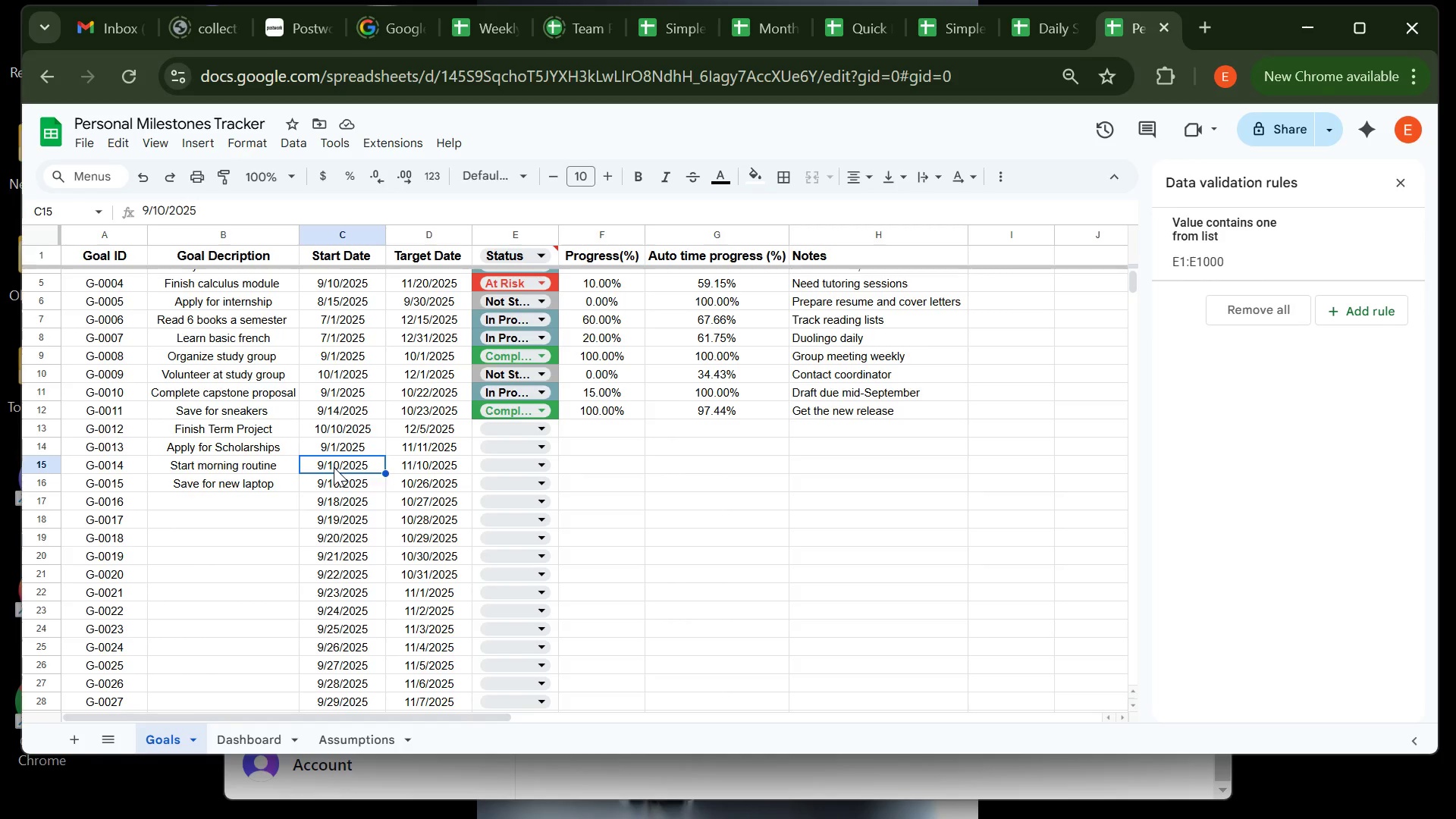 
left_click([340, 487])
 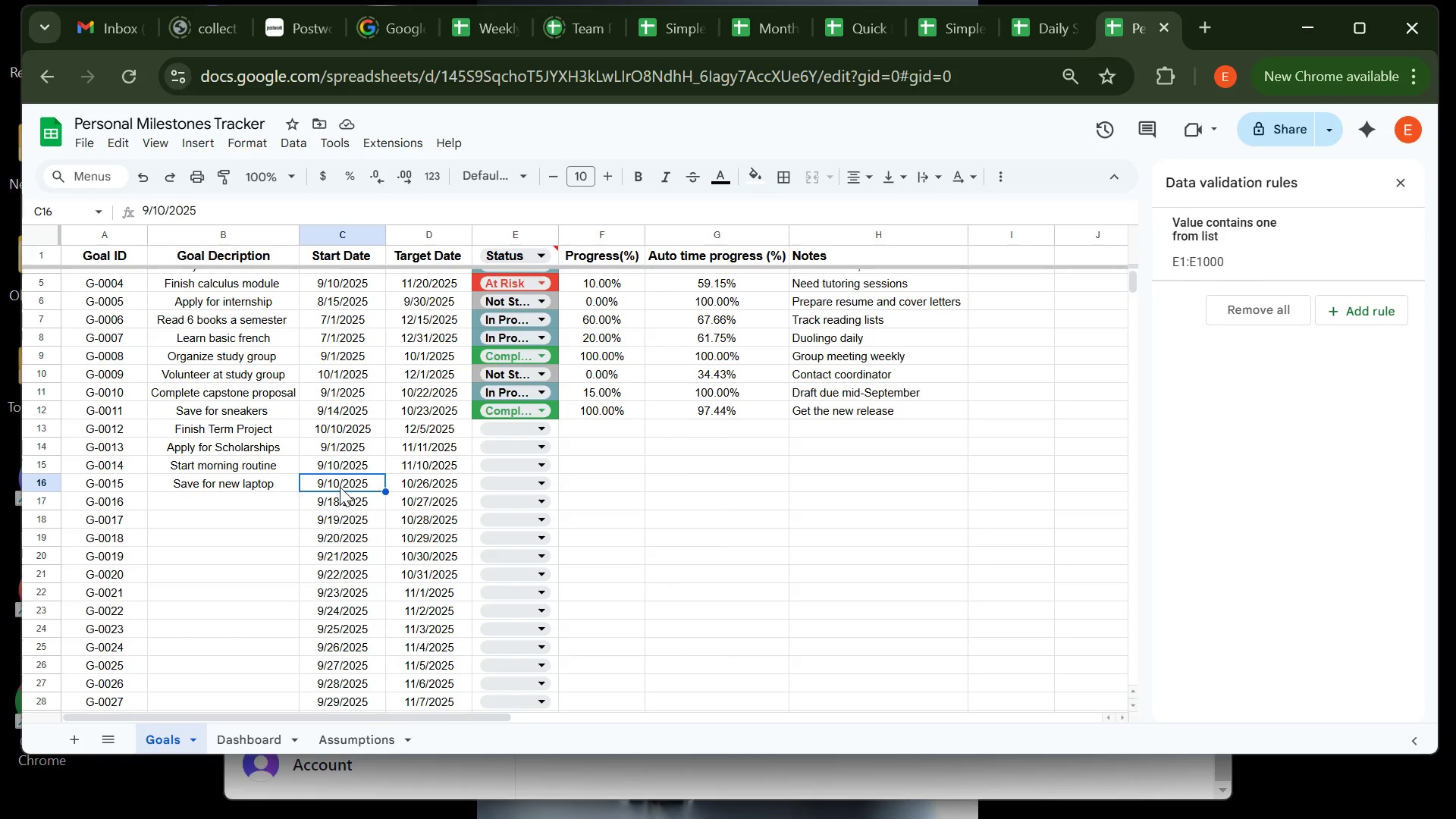 
left_click([340, 487])
 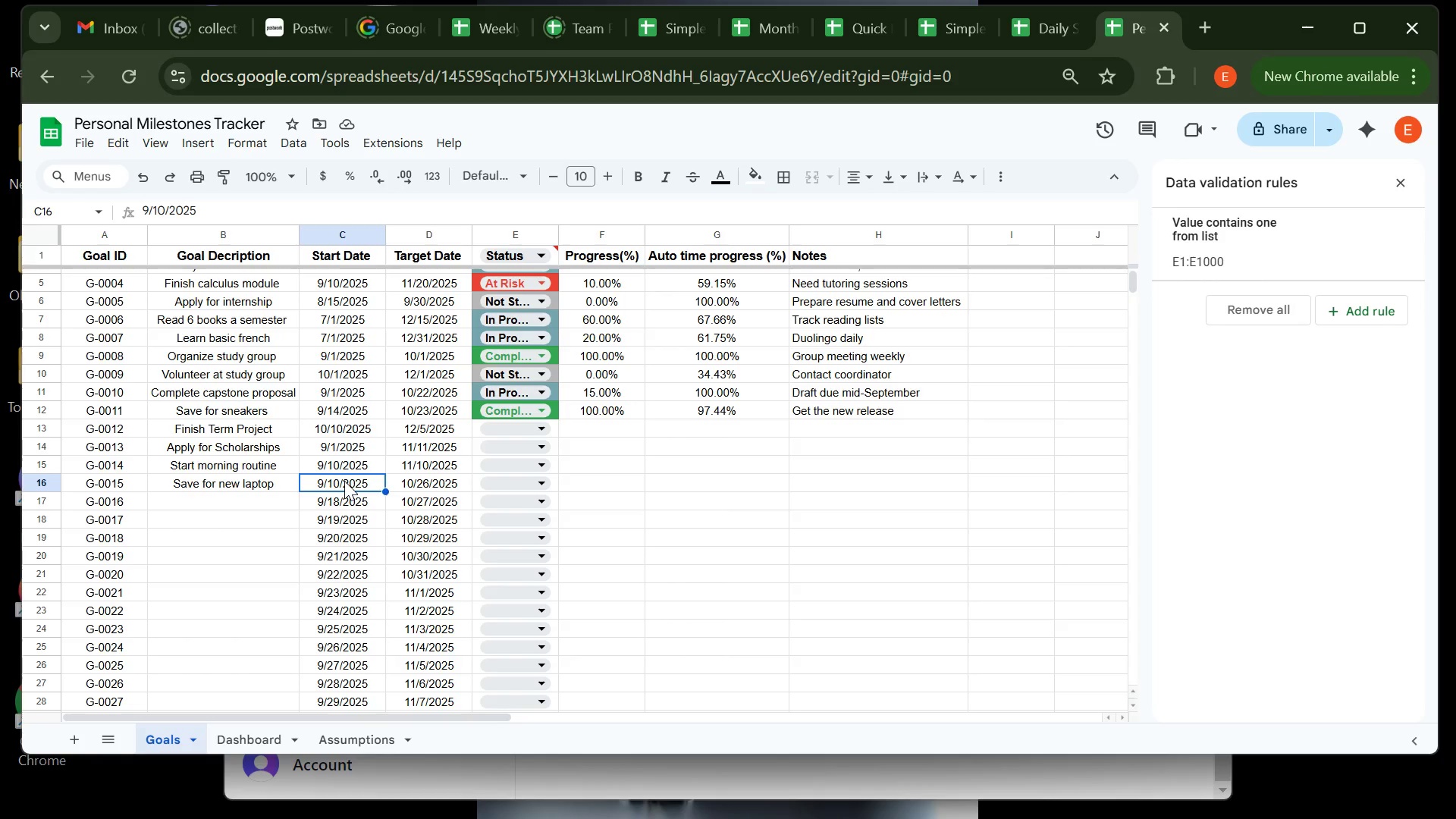 
double_click([344, 481])
 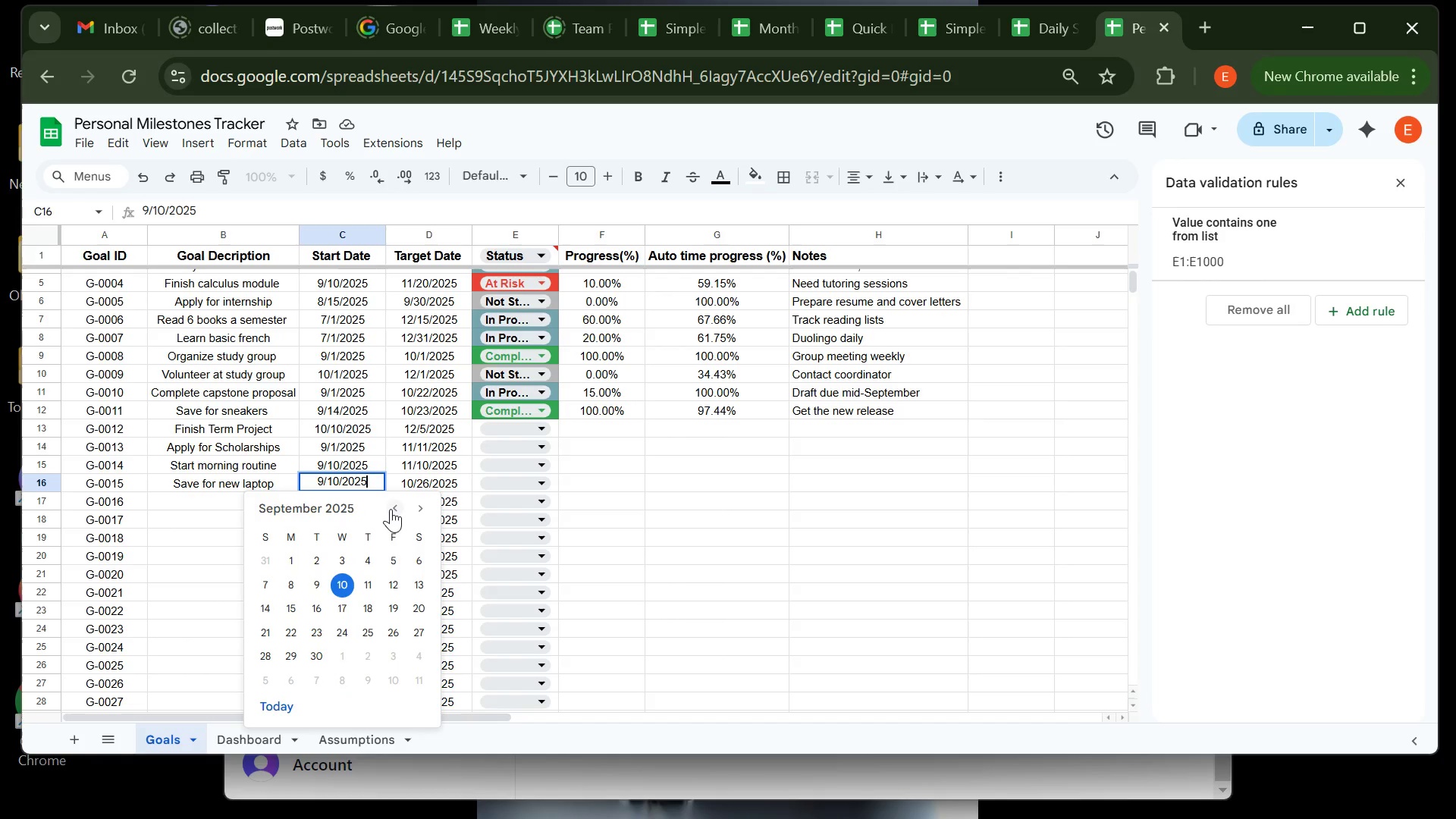 
left_click([391, 509])
 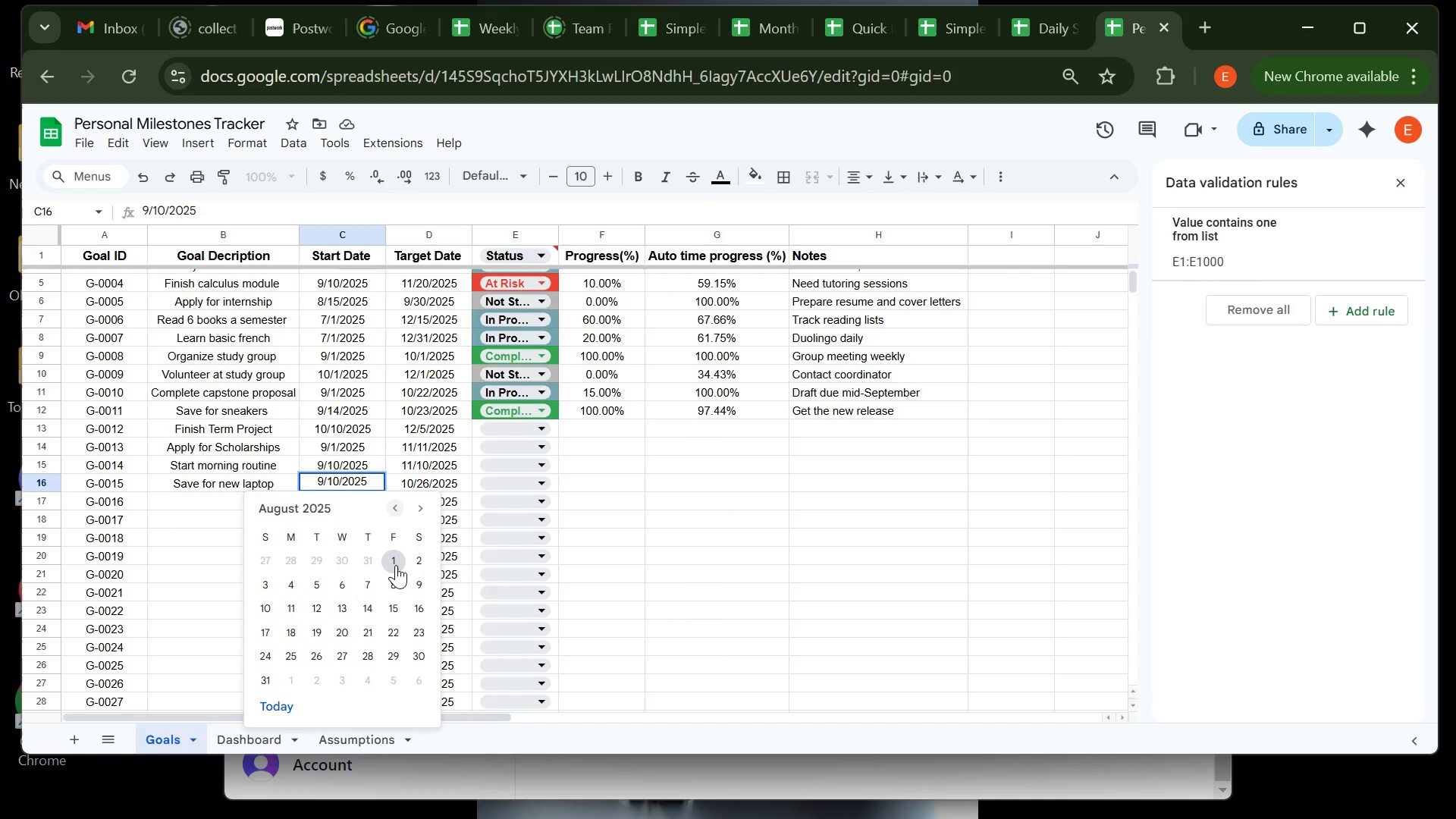 
left_click([396, 565])
 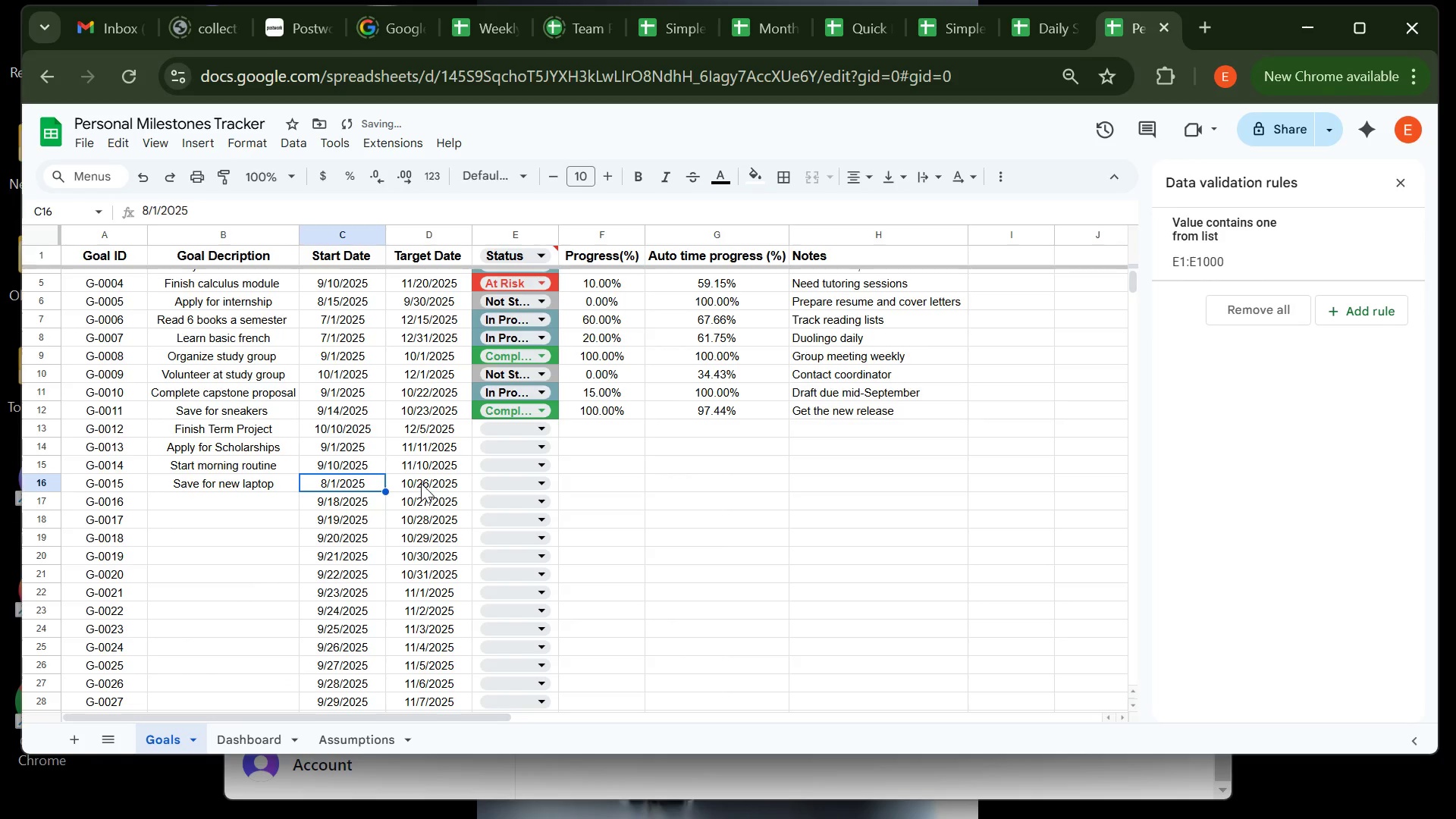 
double_click([421, 483])
 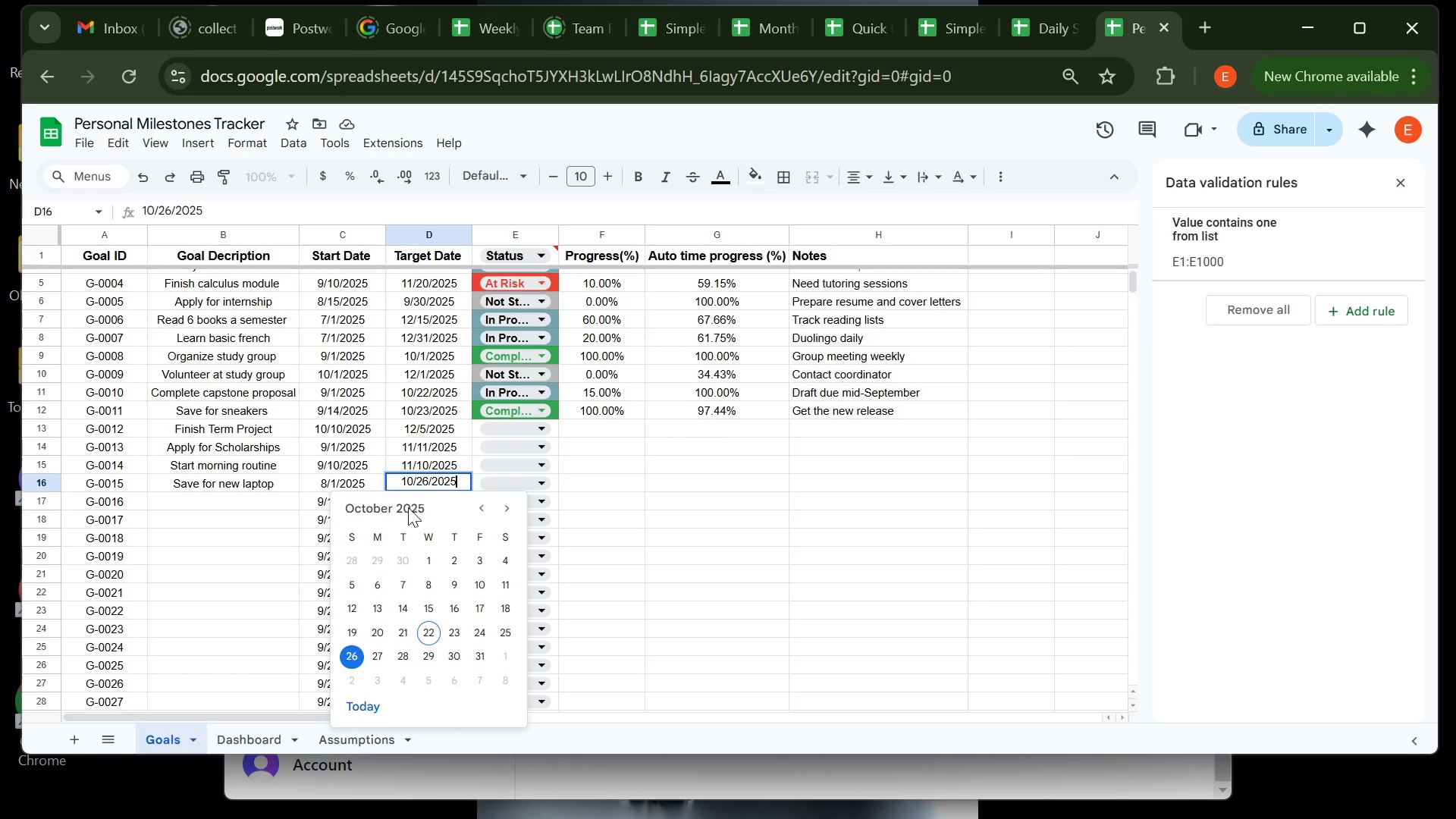 
wait(5.99)
 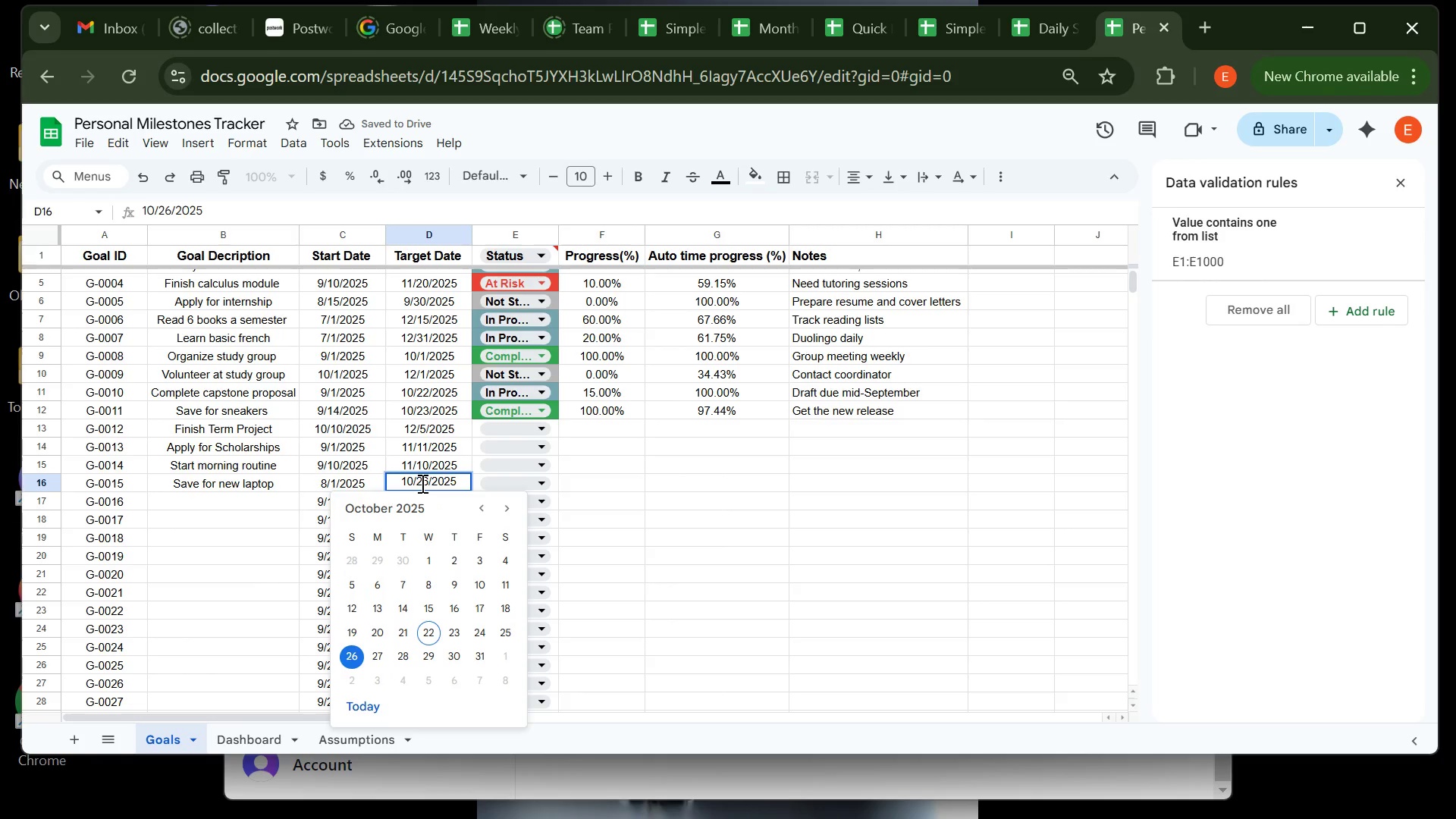 
left_click([504, 514])
 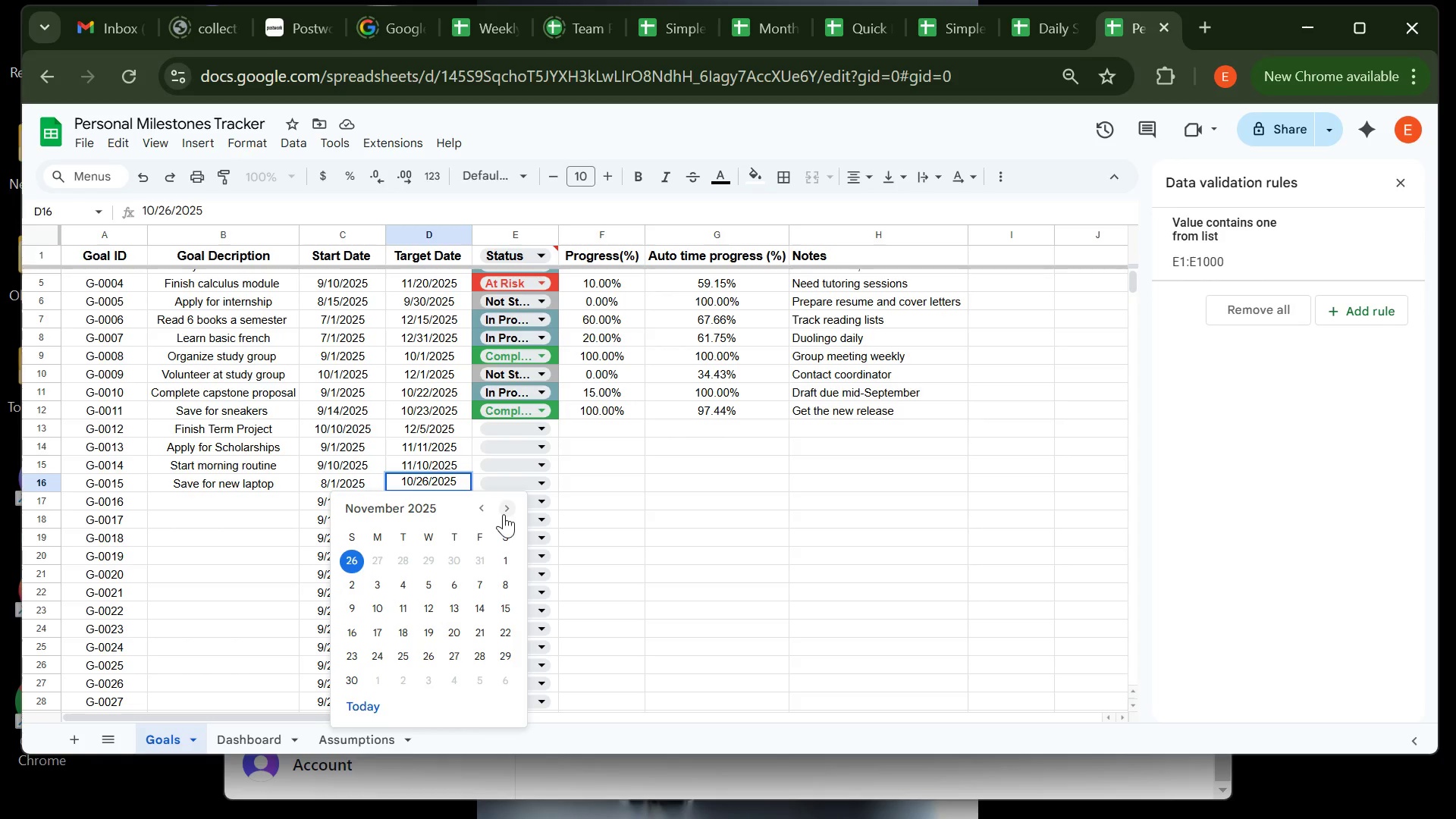 
left_click([504, 514])
 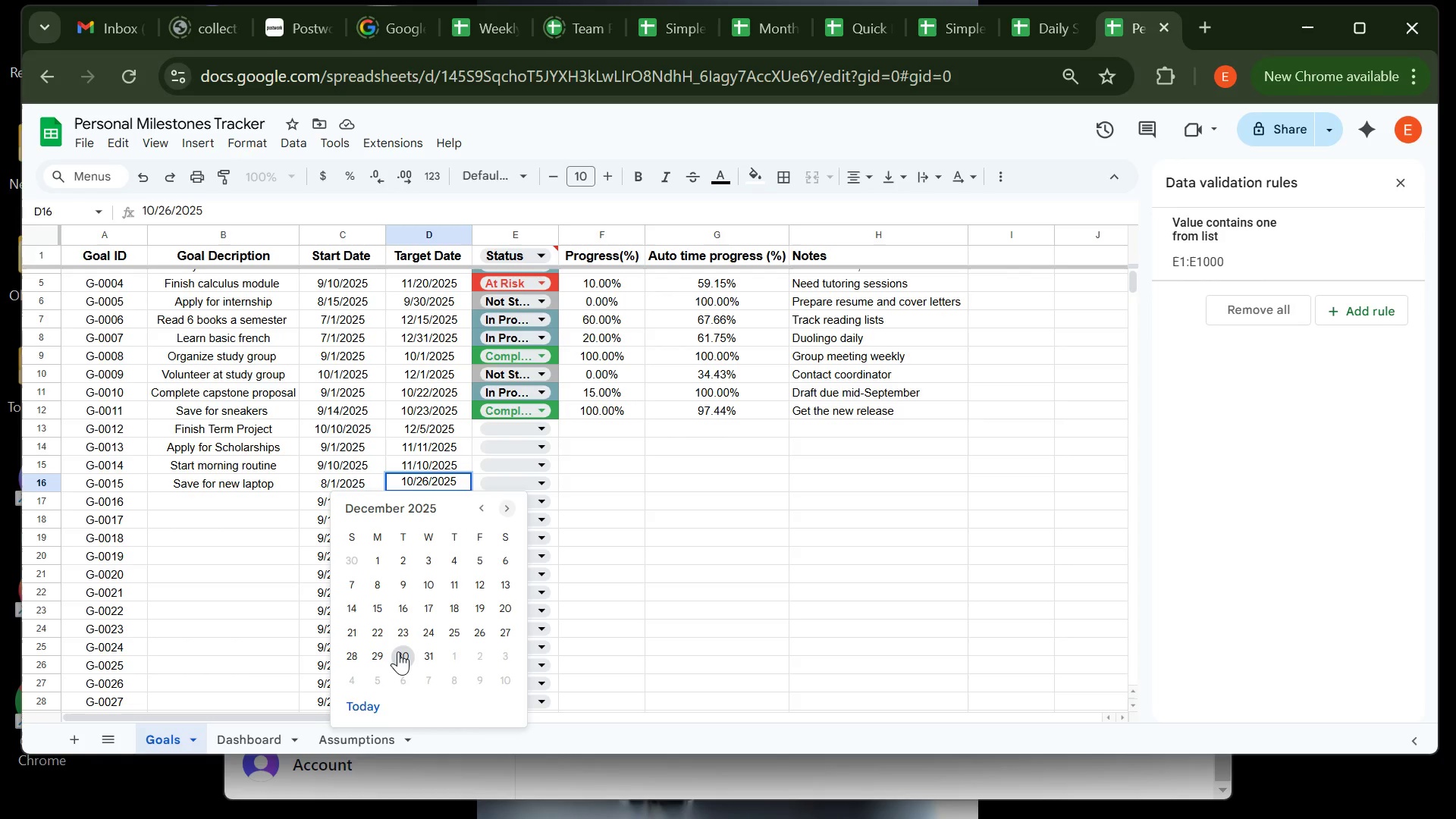 
left_click([398, 651])
 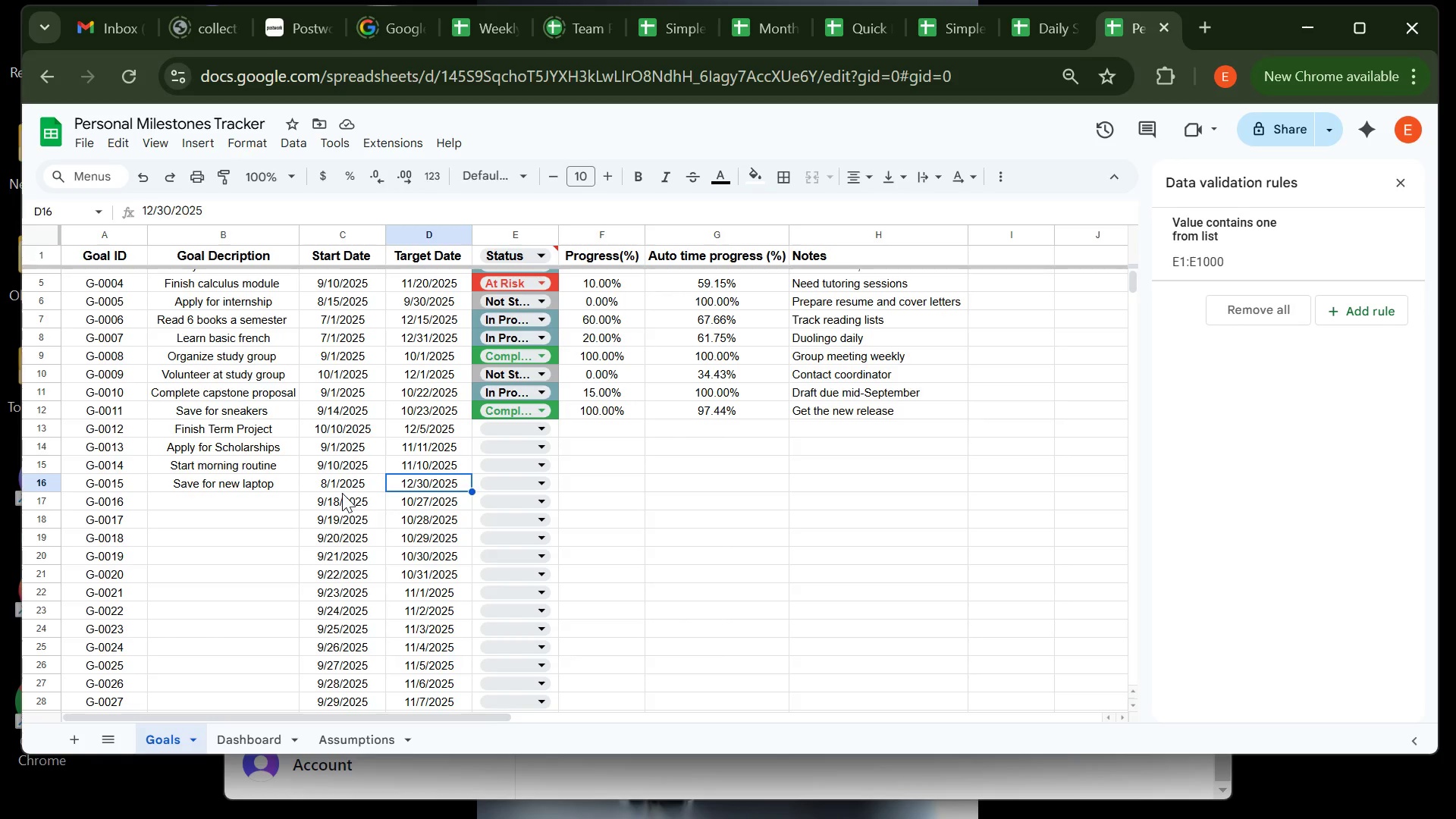 
wait(24.77)
 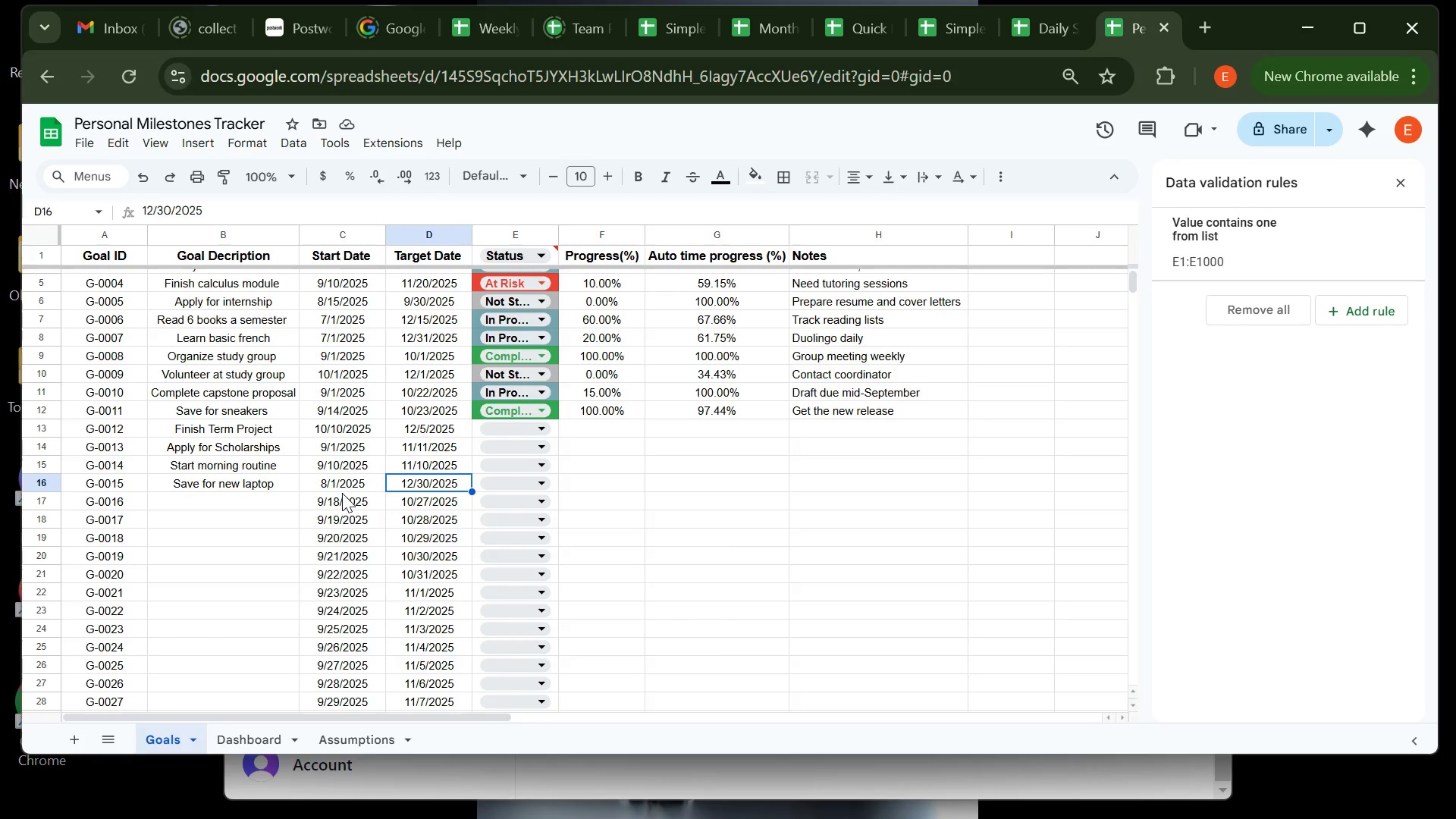 
left_click([273, 503])
 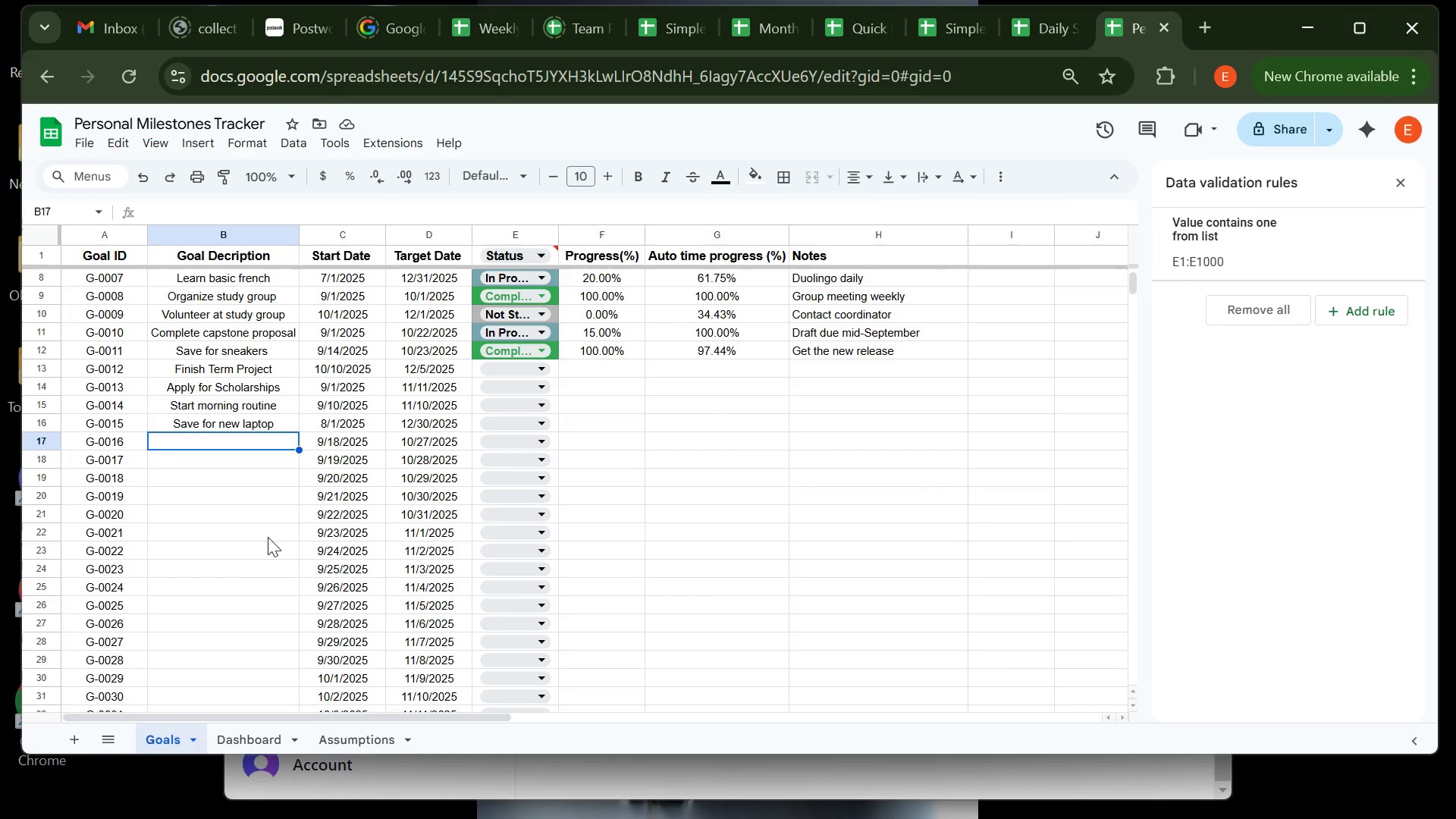 
wait(9.57)
 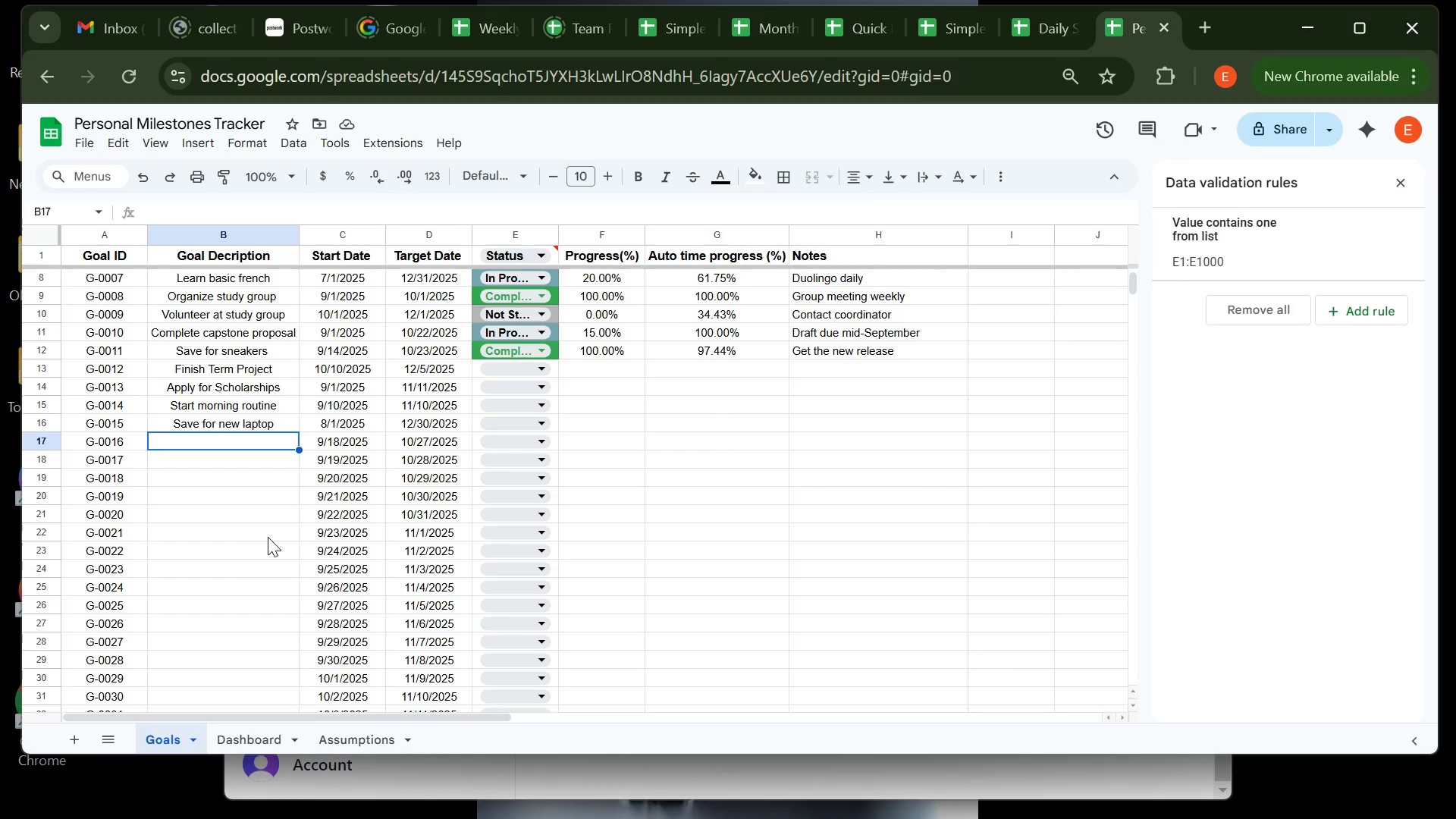 
type(Attend networkinf )
key(Backspace)
key(Backspace)
type(g event )
 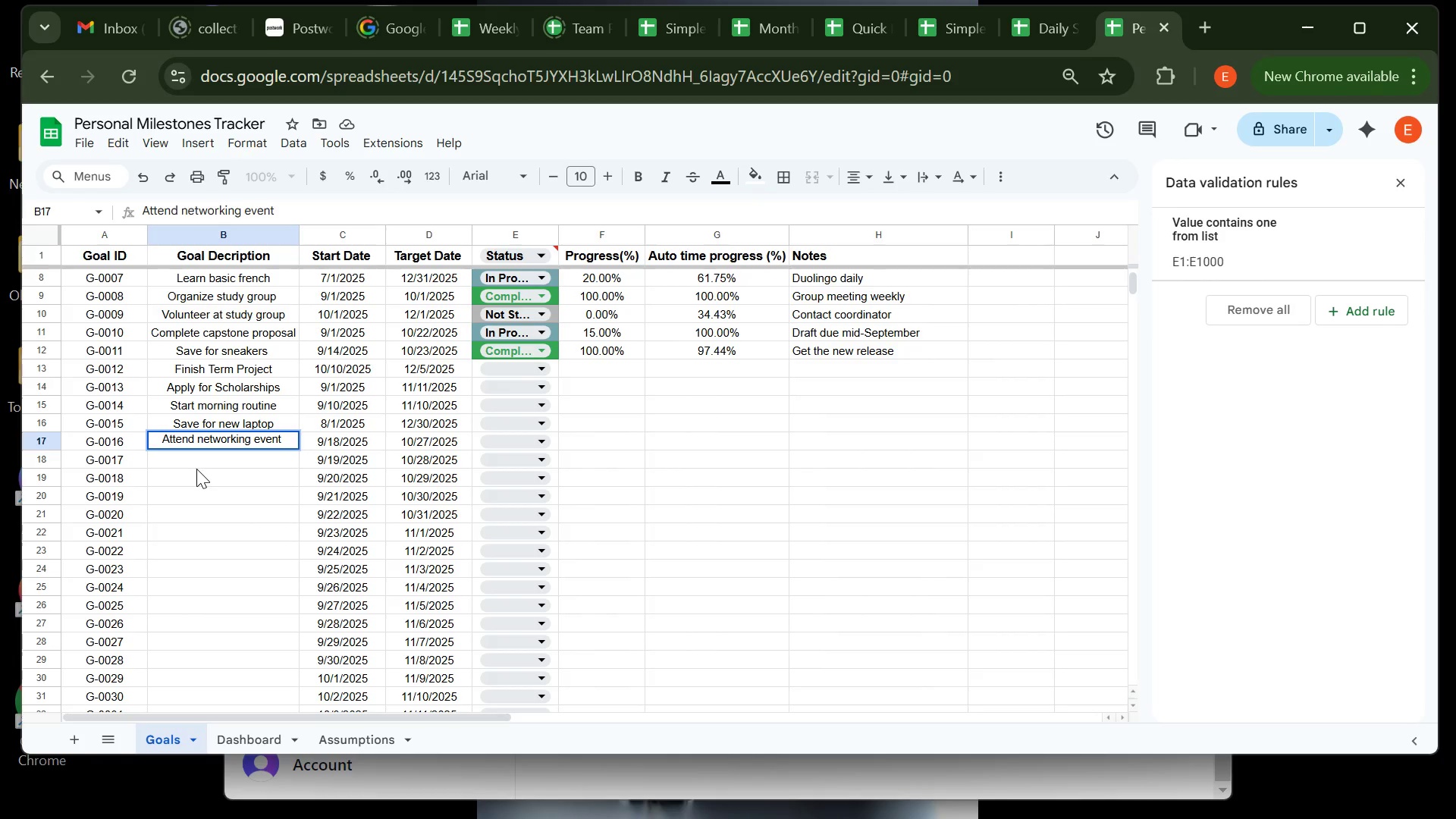 
key(Enter)
 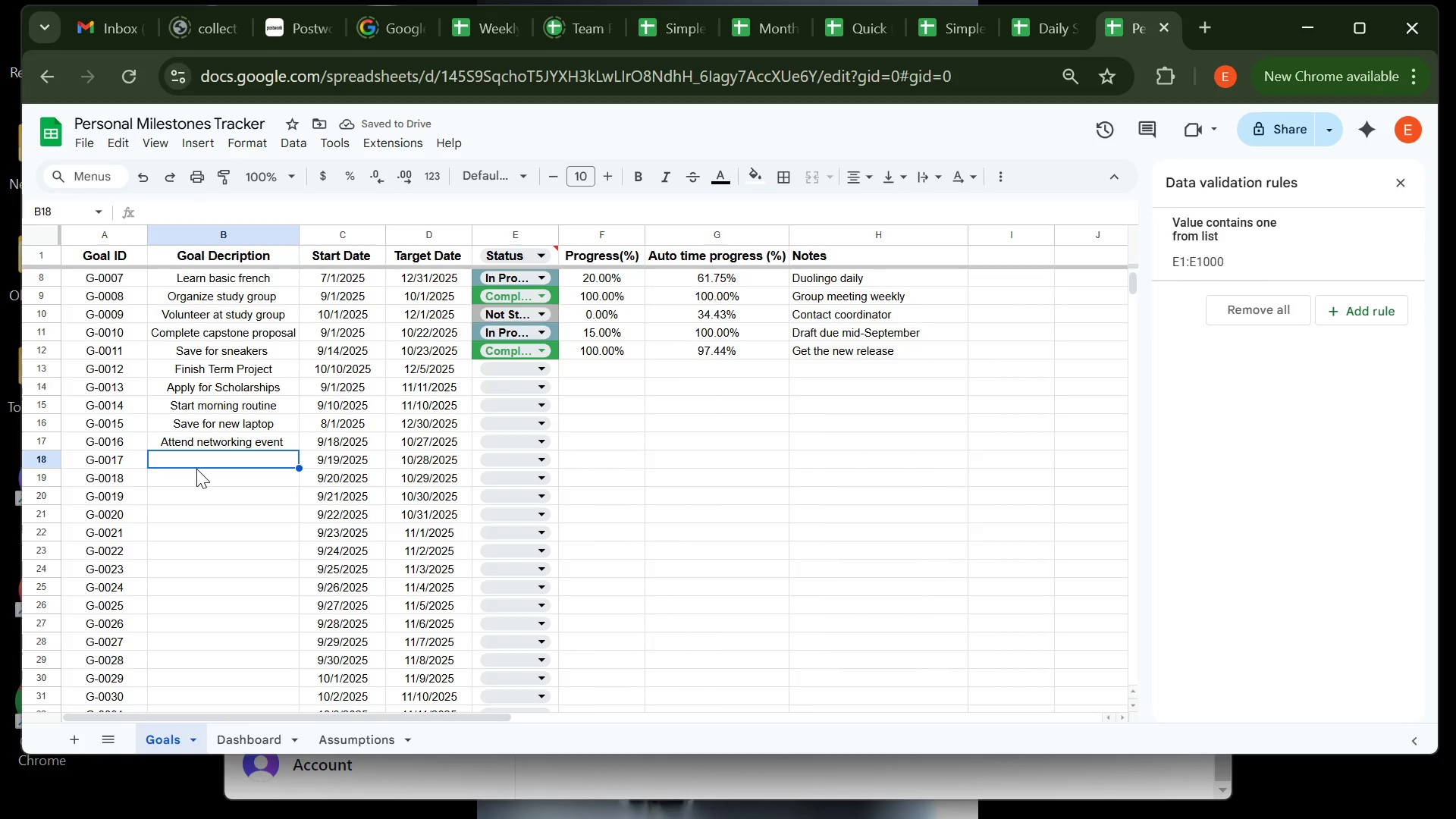 
wait(5.84)
 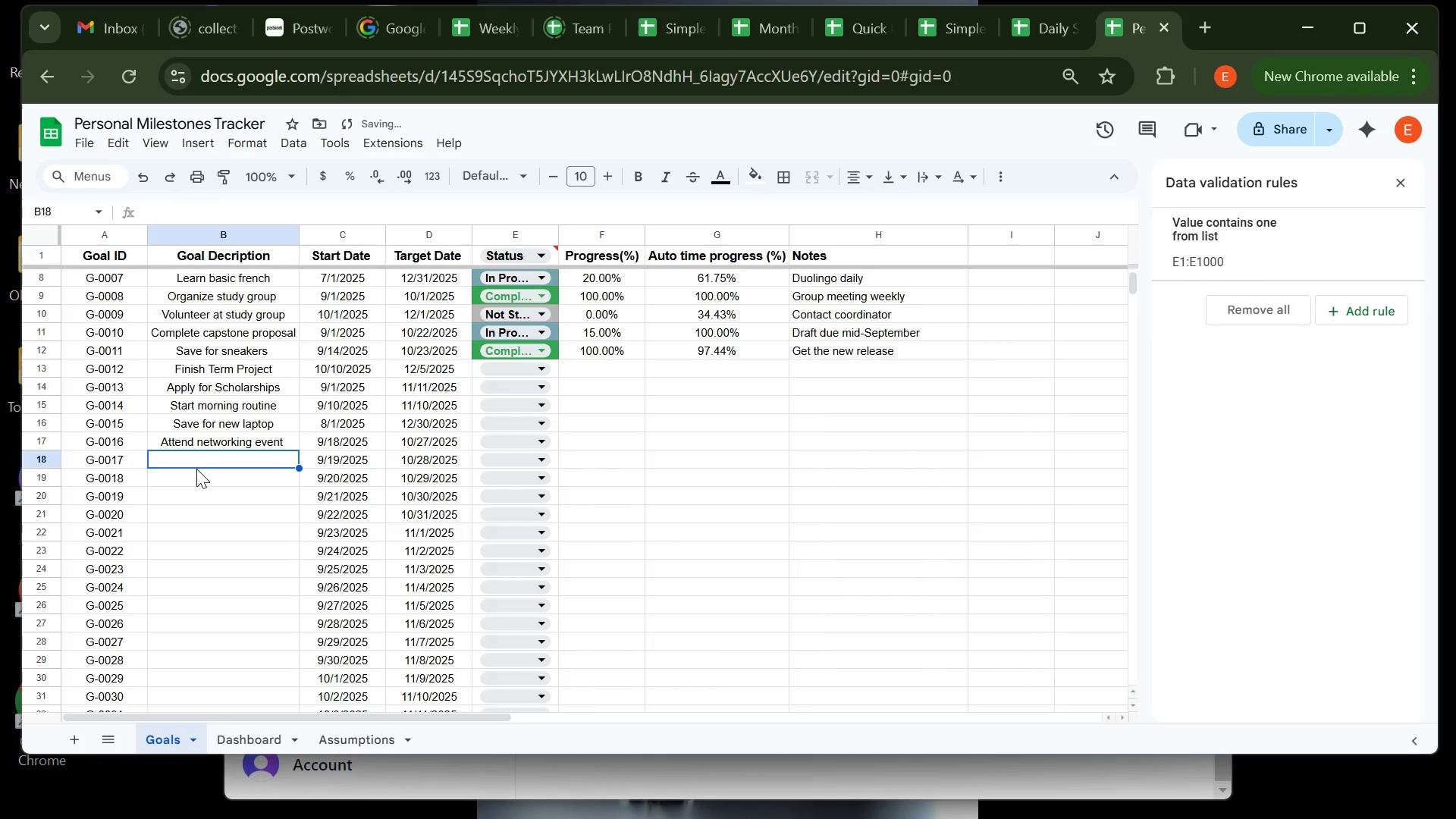 
type(La)
key(Backspace)
type(earn basic coding )
 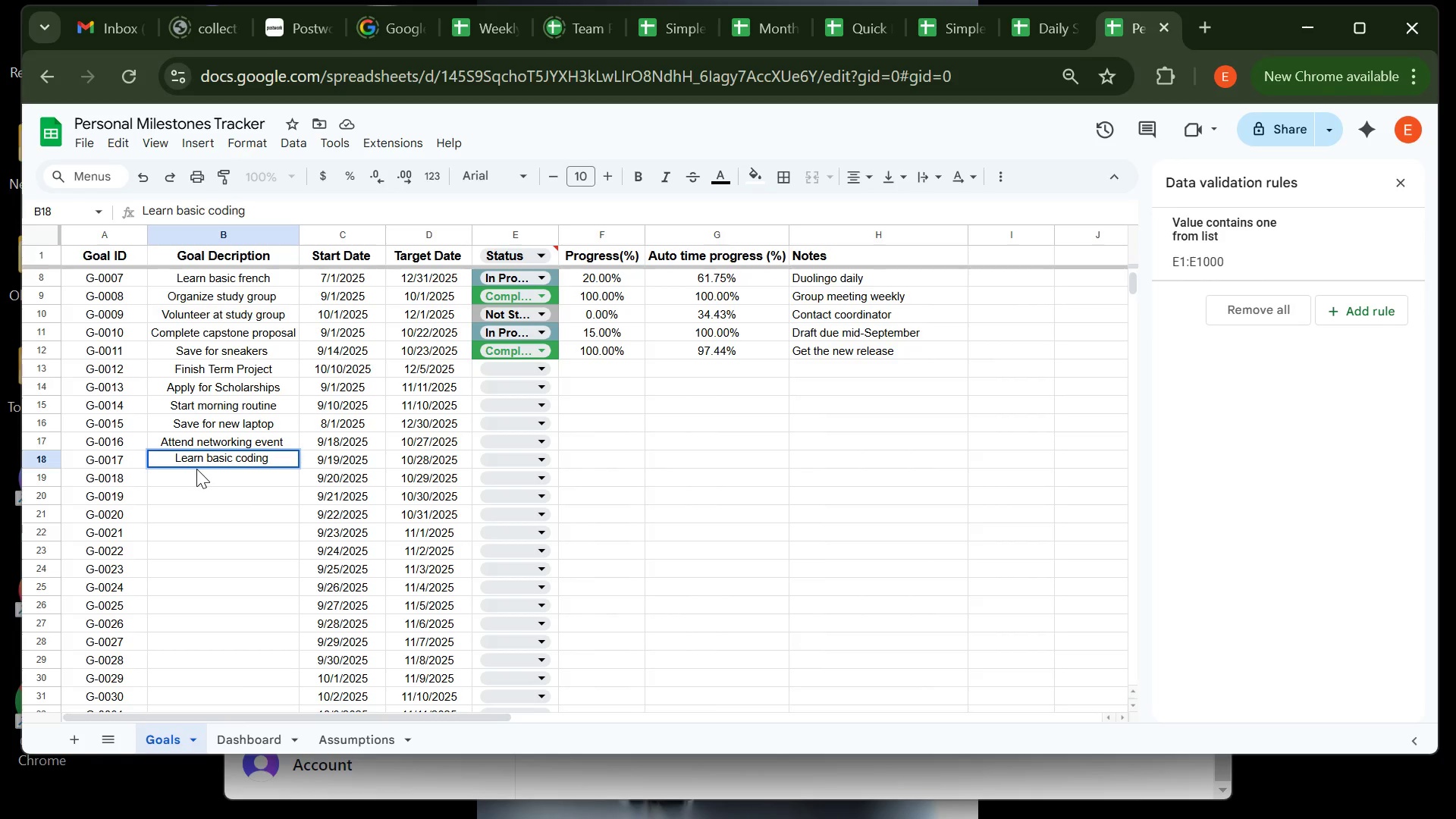 
key(Enter)
 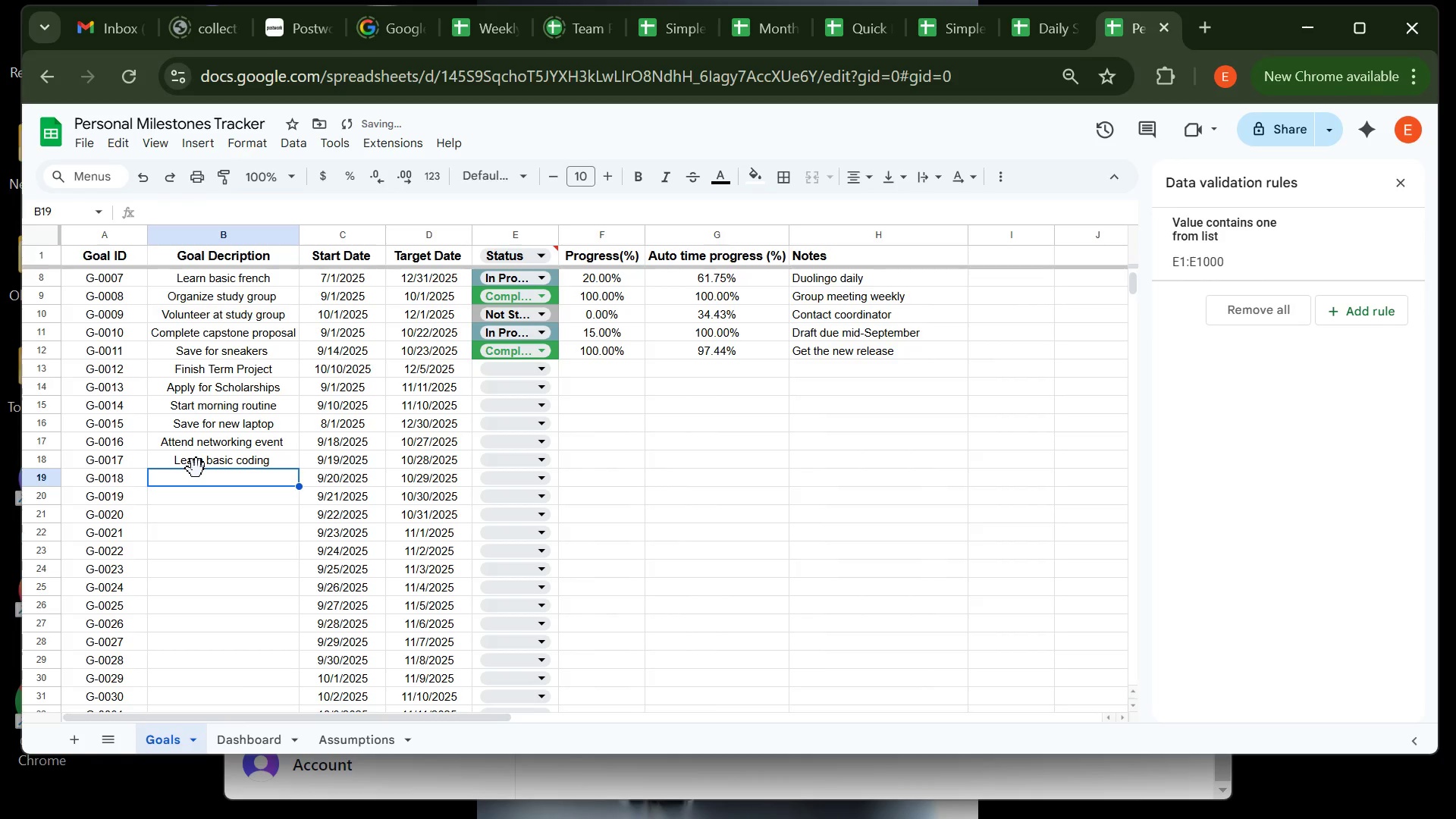 
type(Improve GPA this smese)
key(Backspace)
key(Backspace)
key(Backspace)
key(Backspace)
type(emse)
key(Backspace)
key(Backspace)
type(ester)
 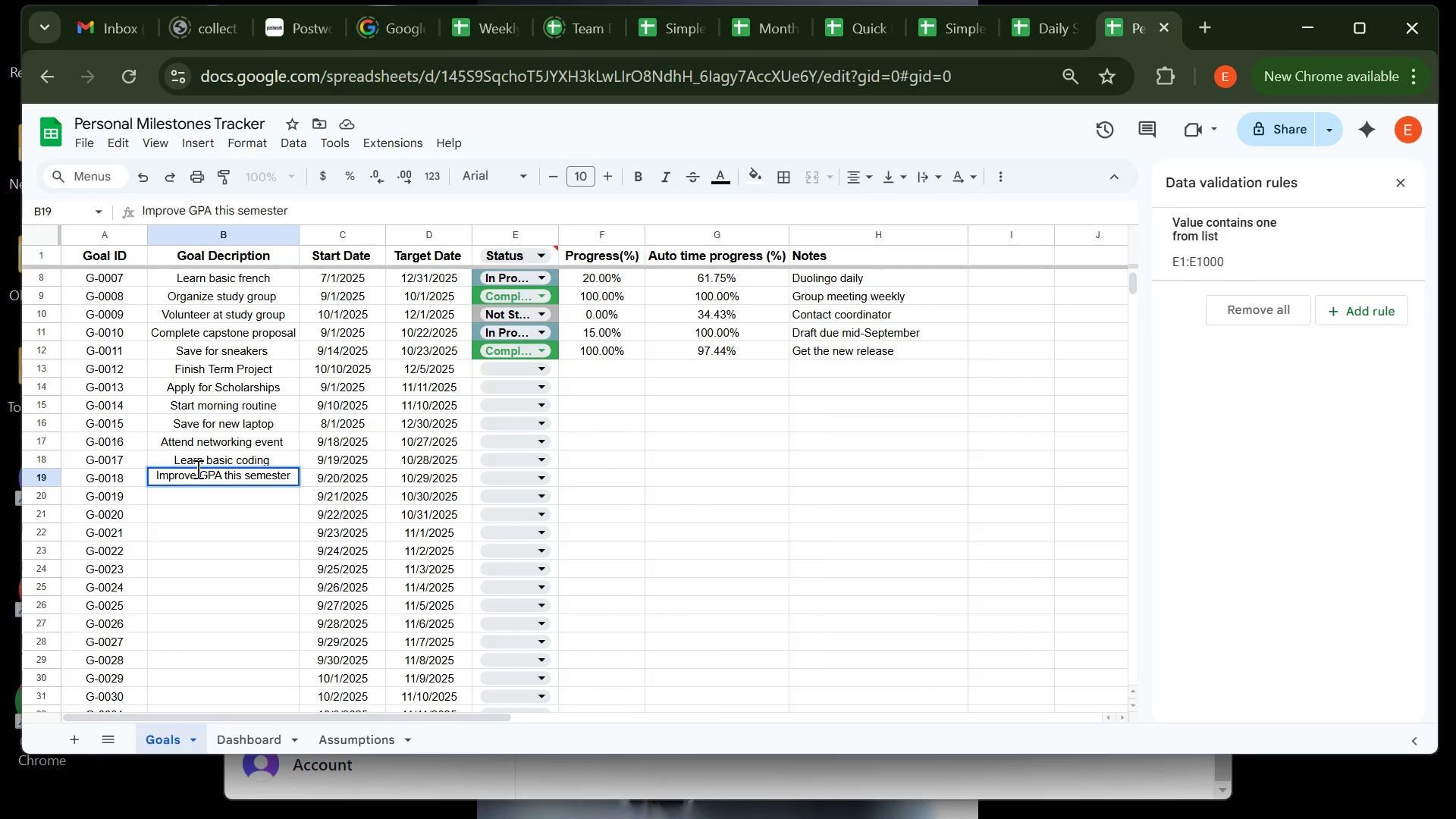 
key(Enter)
 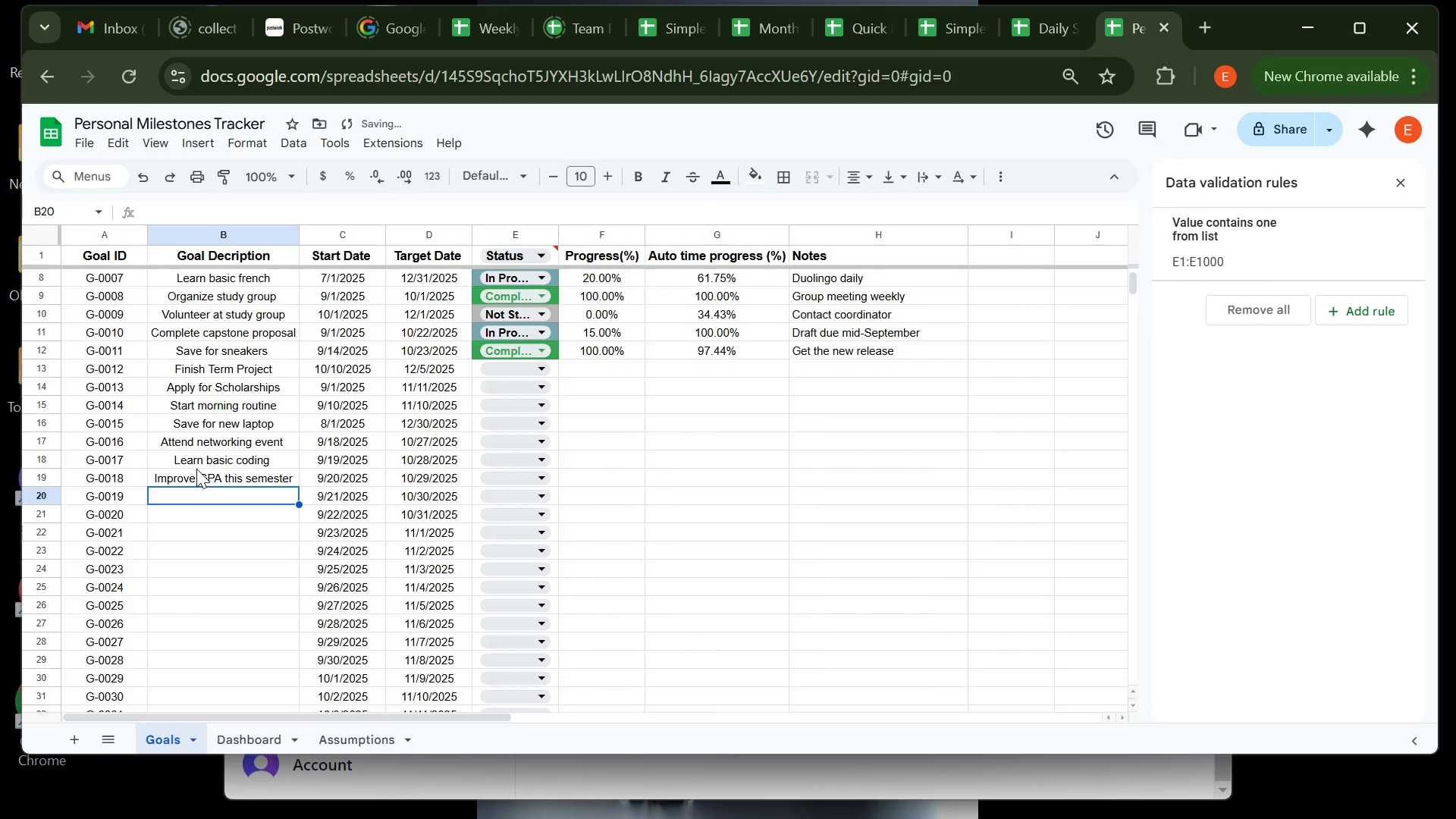 
type(Start journaling daily)
 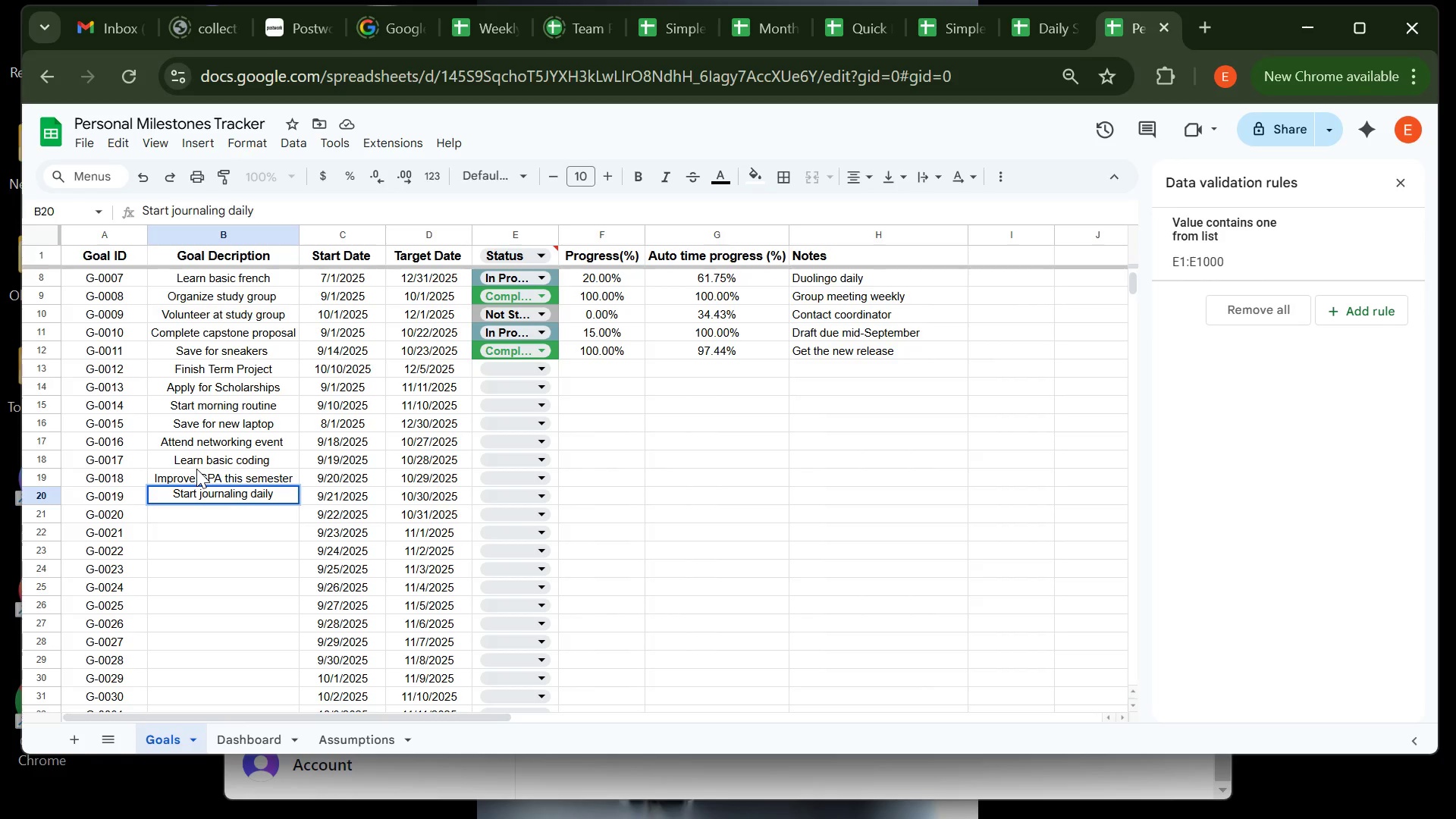 
key(Enter)
 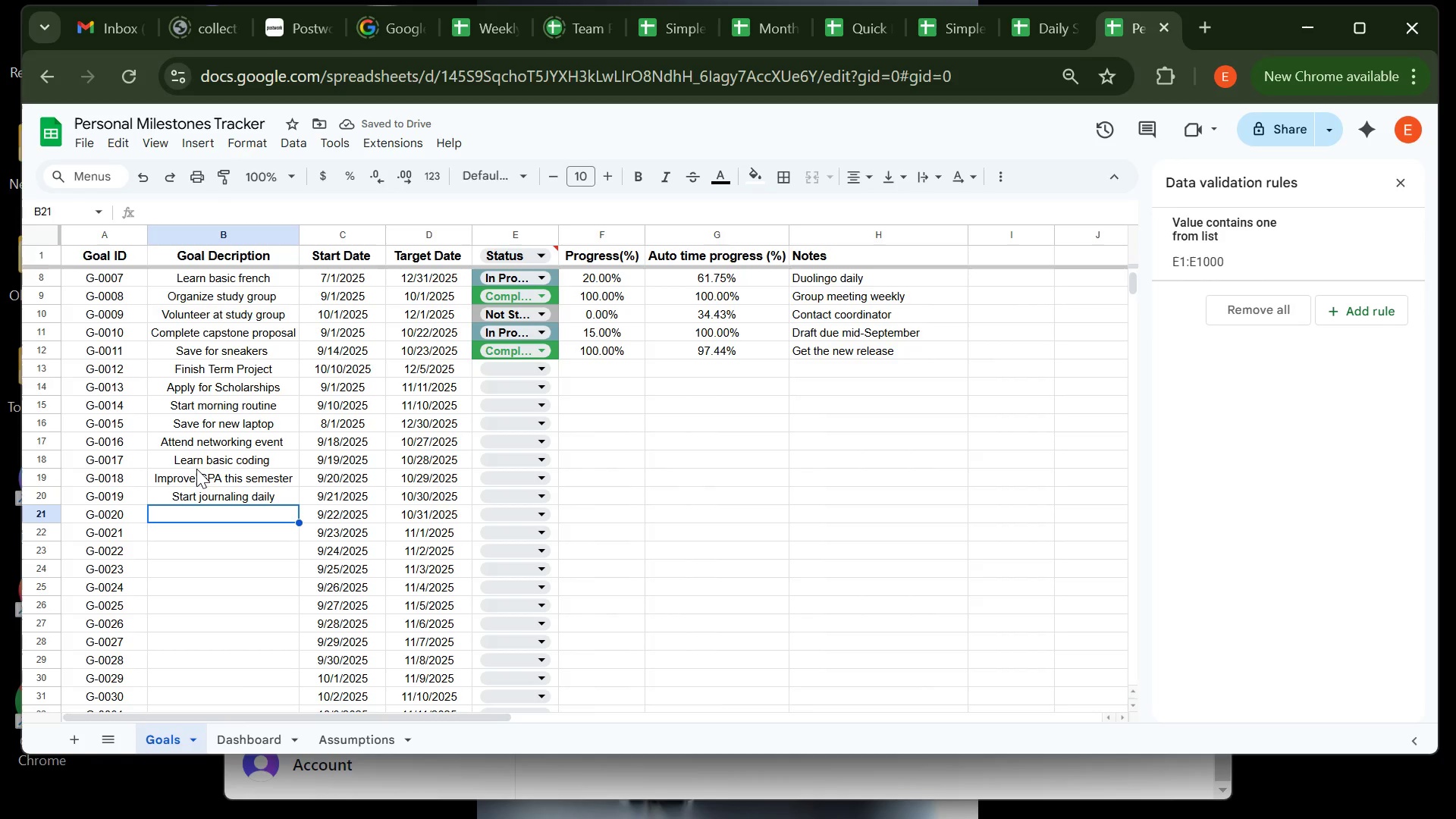 
type(Lose 5kg workouts)
 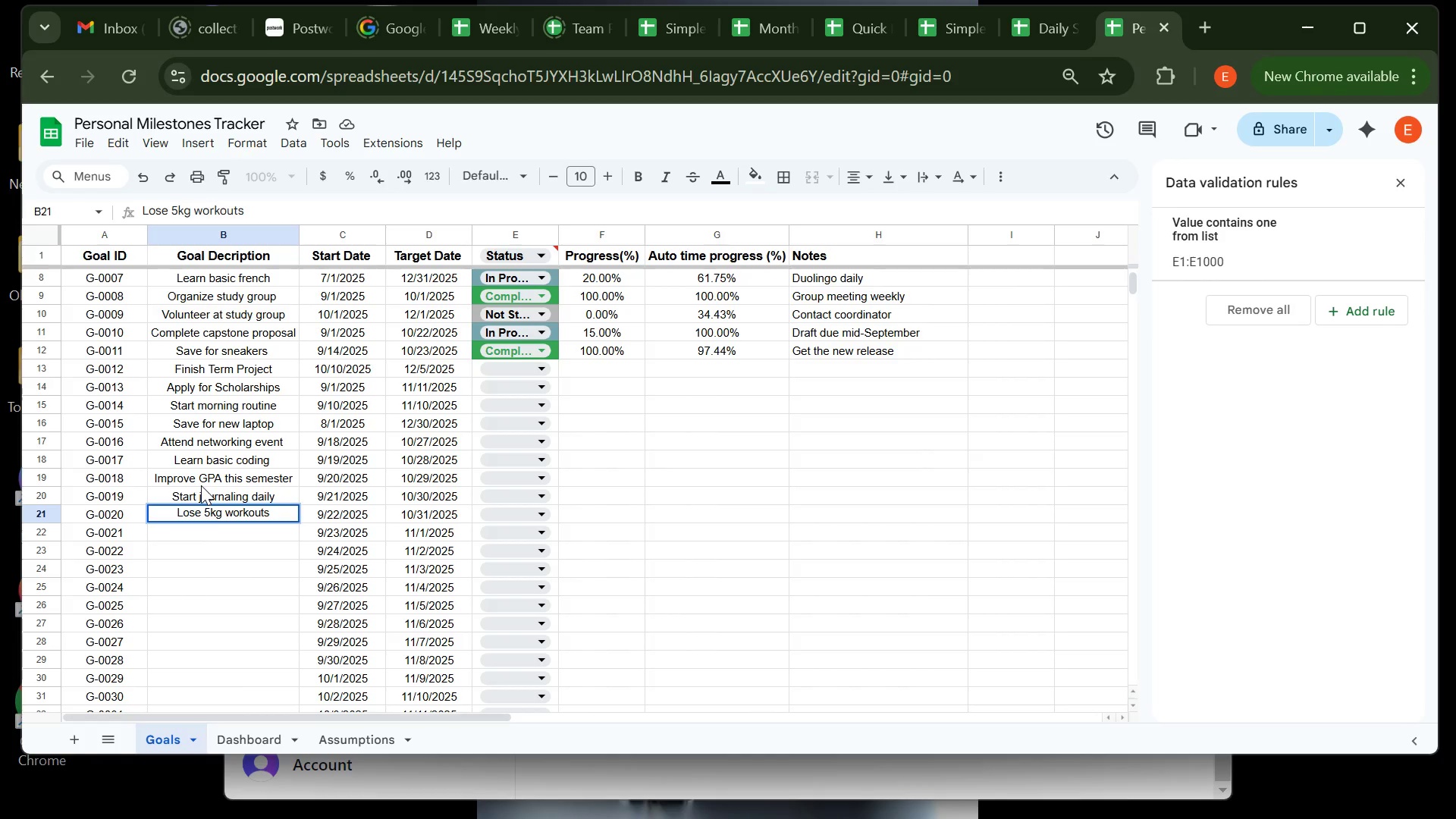 
wait(5.53)
 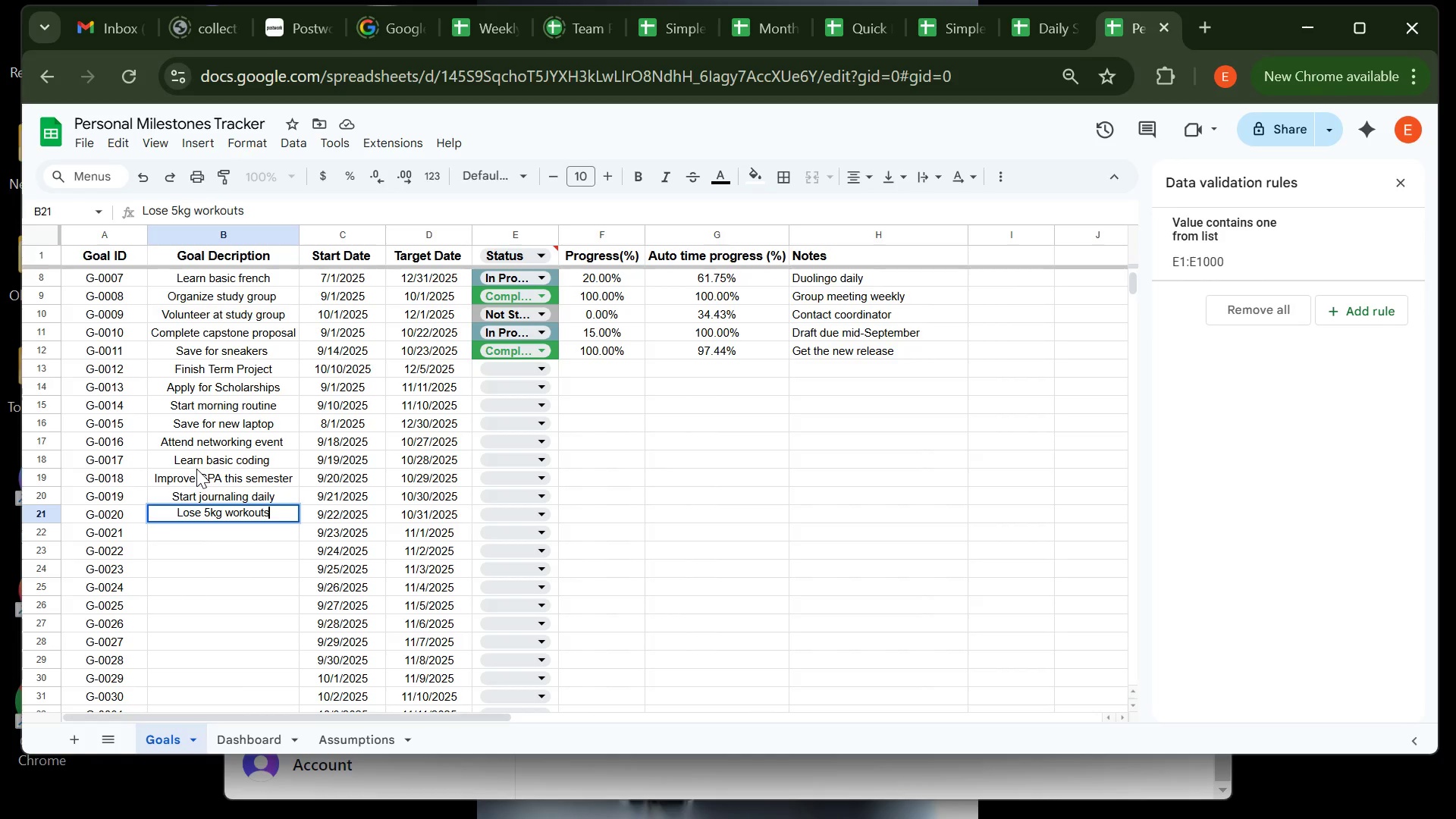 
left_click([225, 514])
 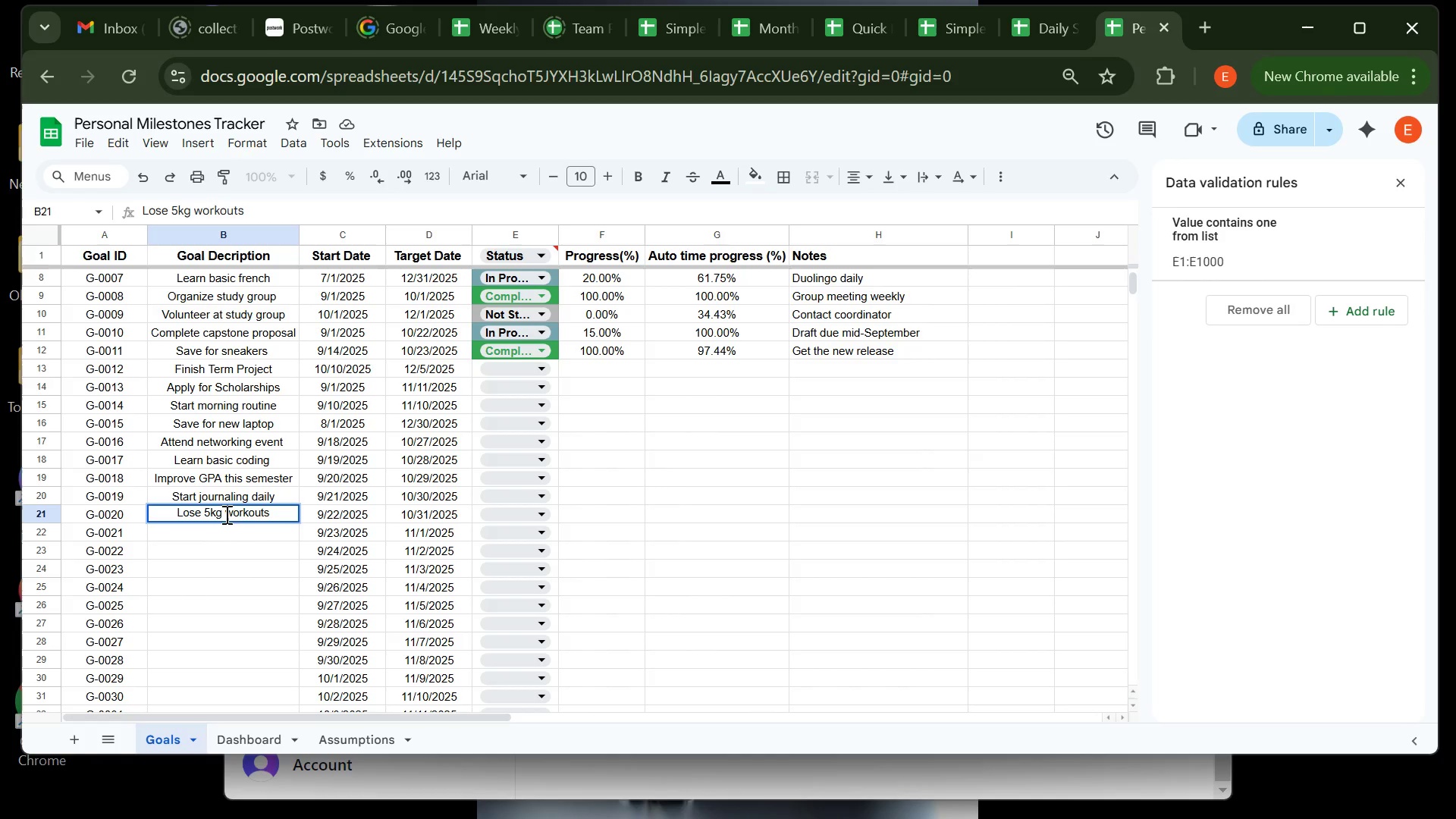 
type( trhough )
 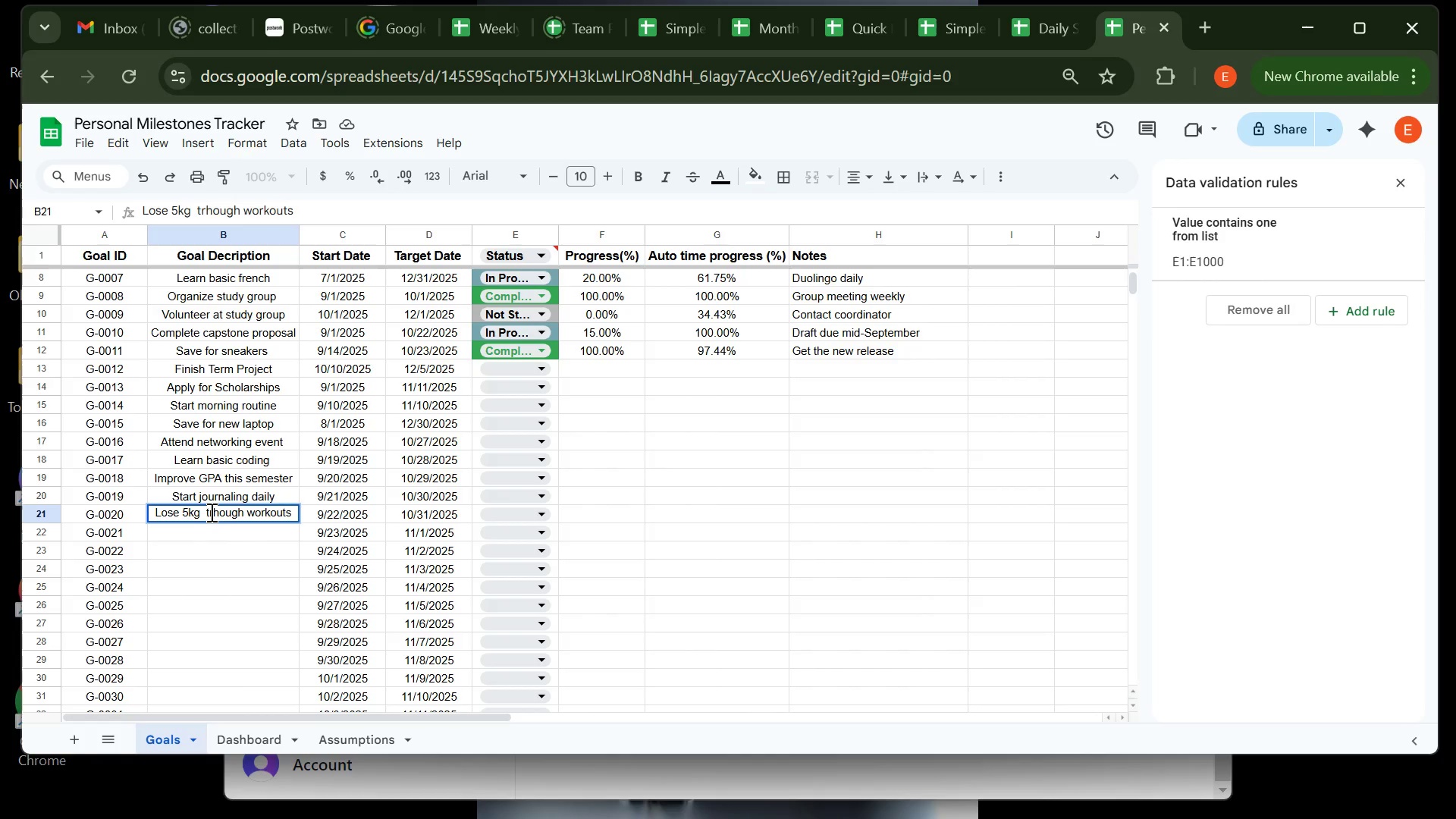 
left_click([214, 513])
 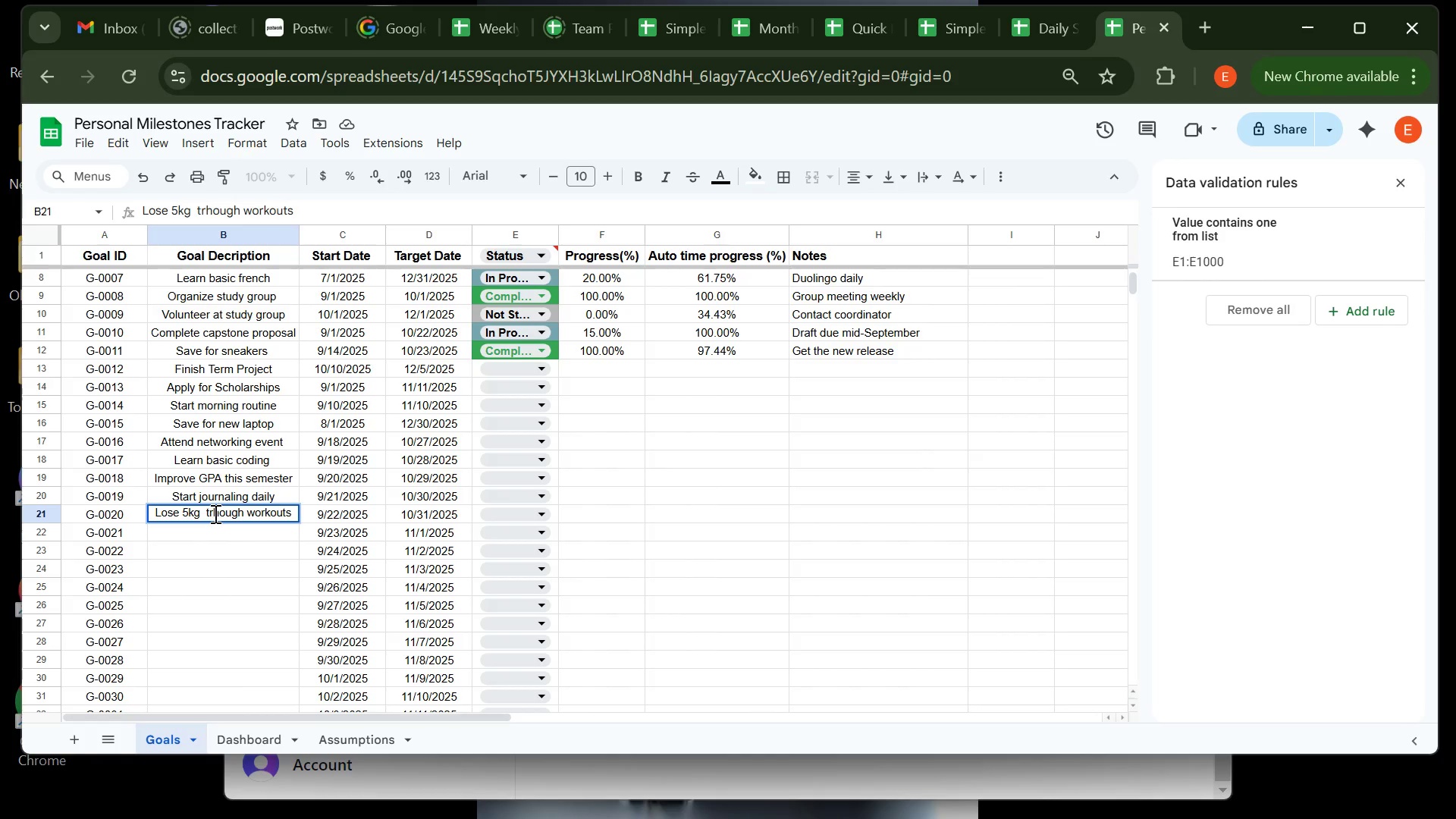 
key(Backspace)
 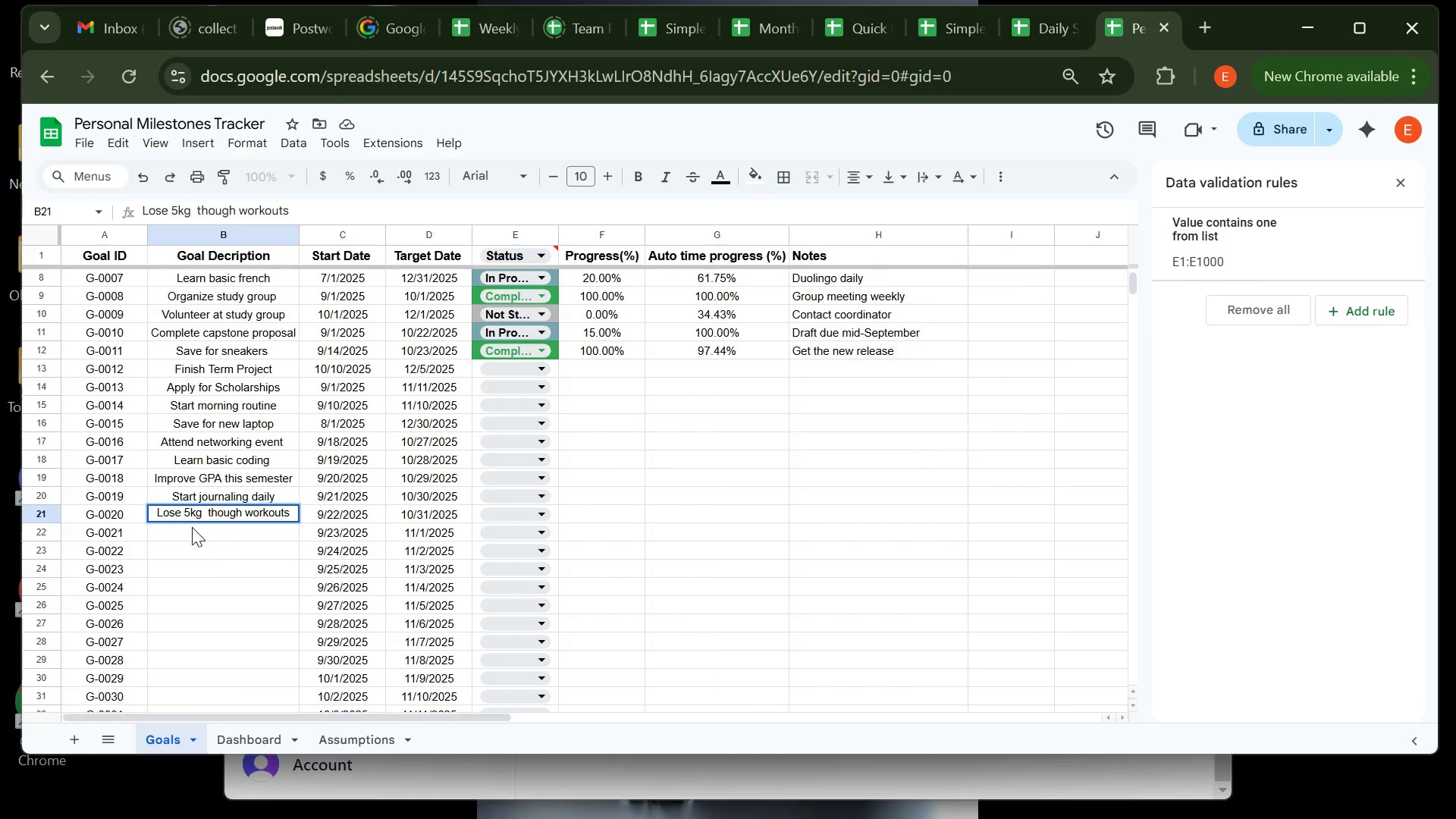 
wait(5.07)
 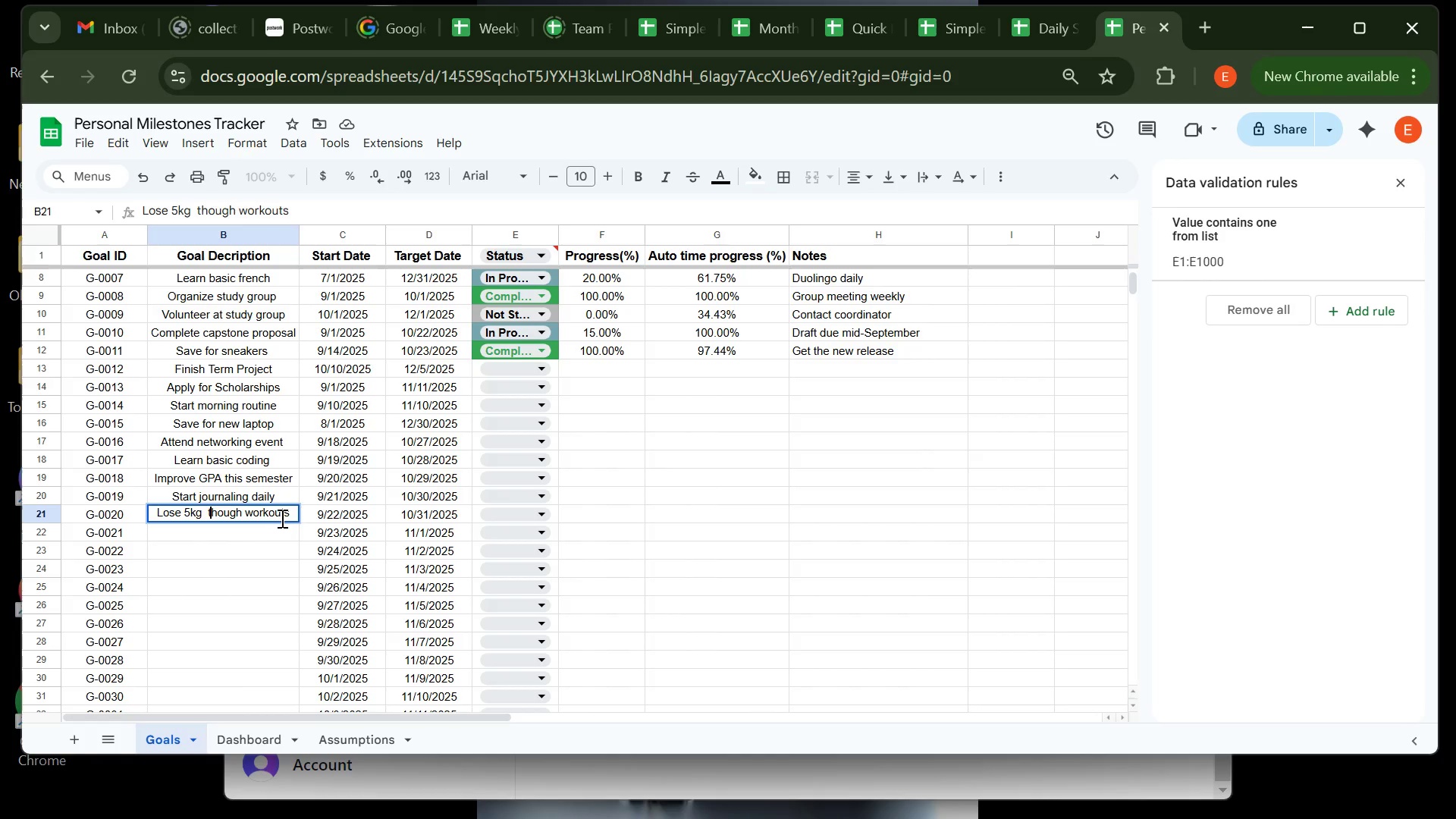 
left_click([192, 527])
 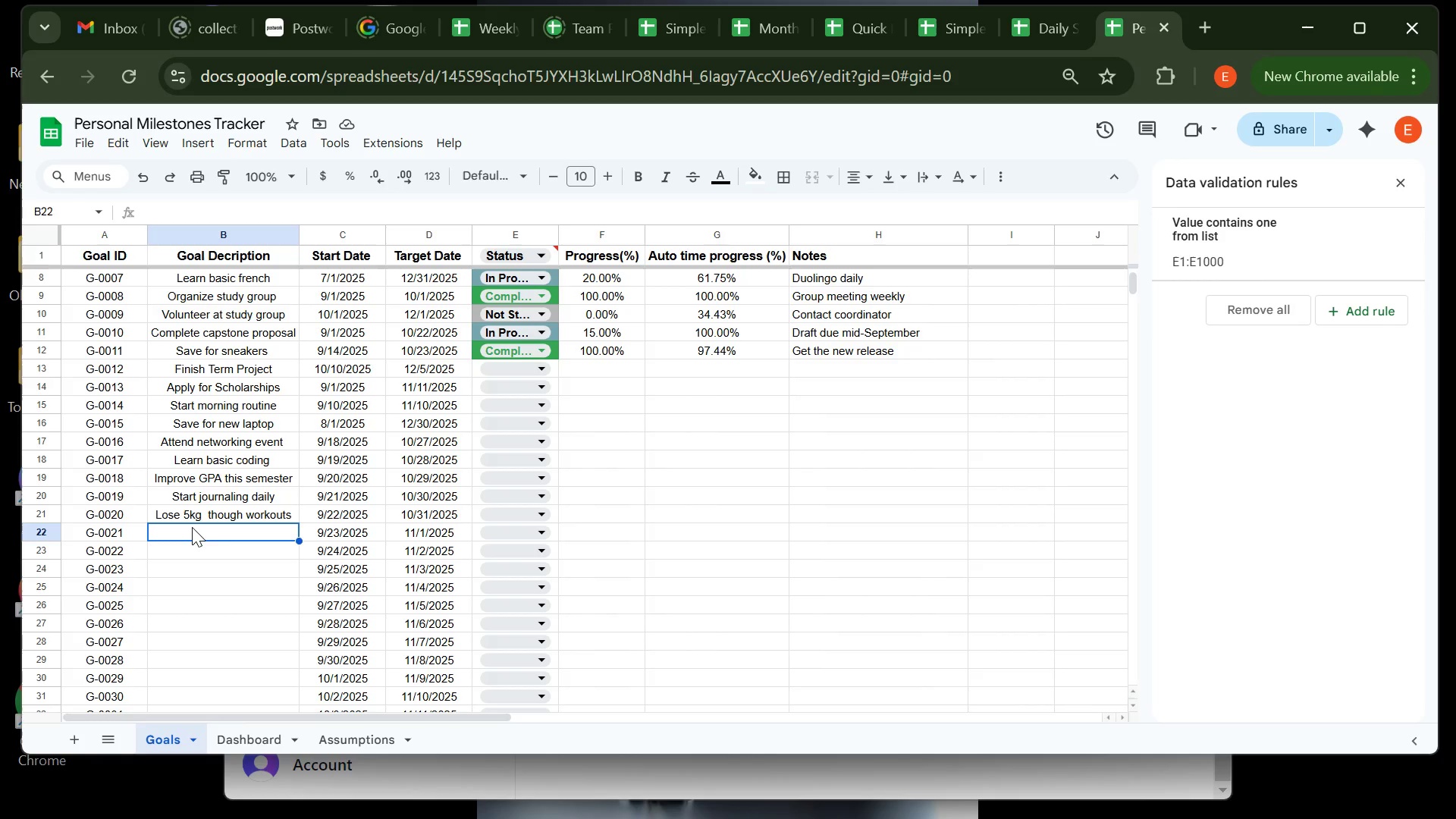 
wait(6.96)
 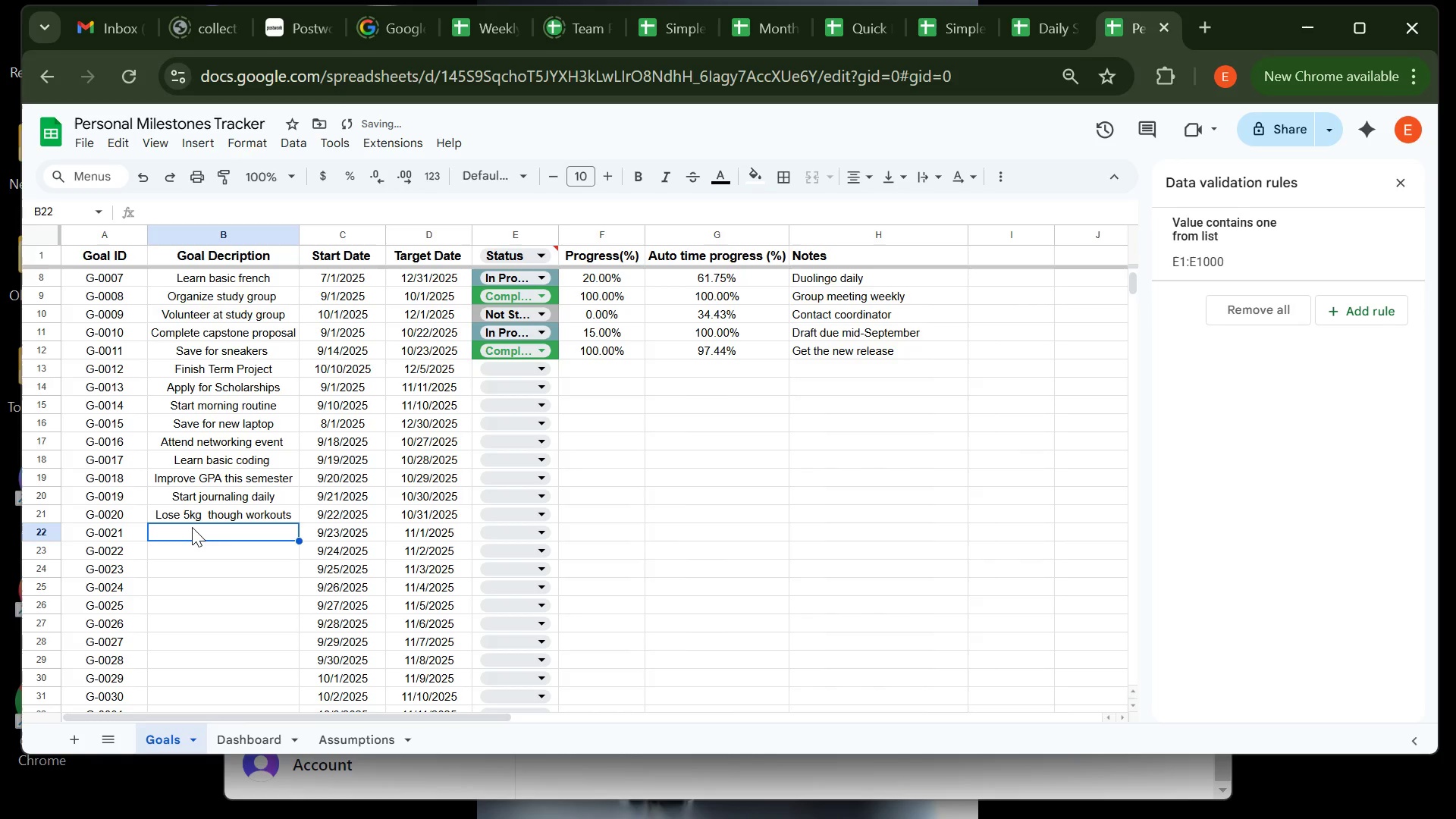 
type(Build personal porfolio)
 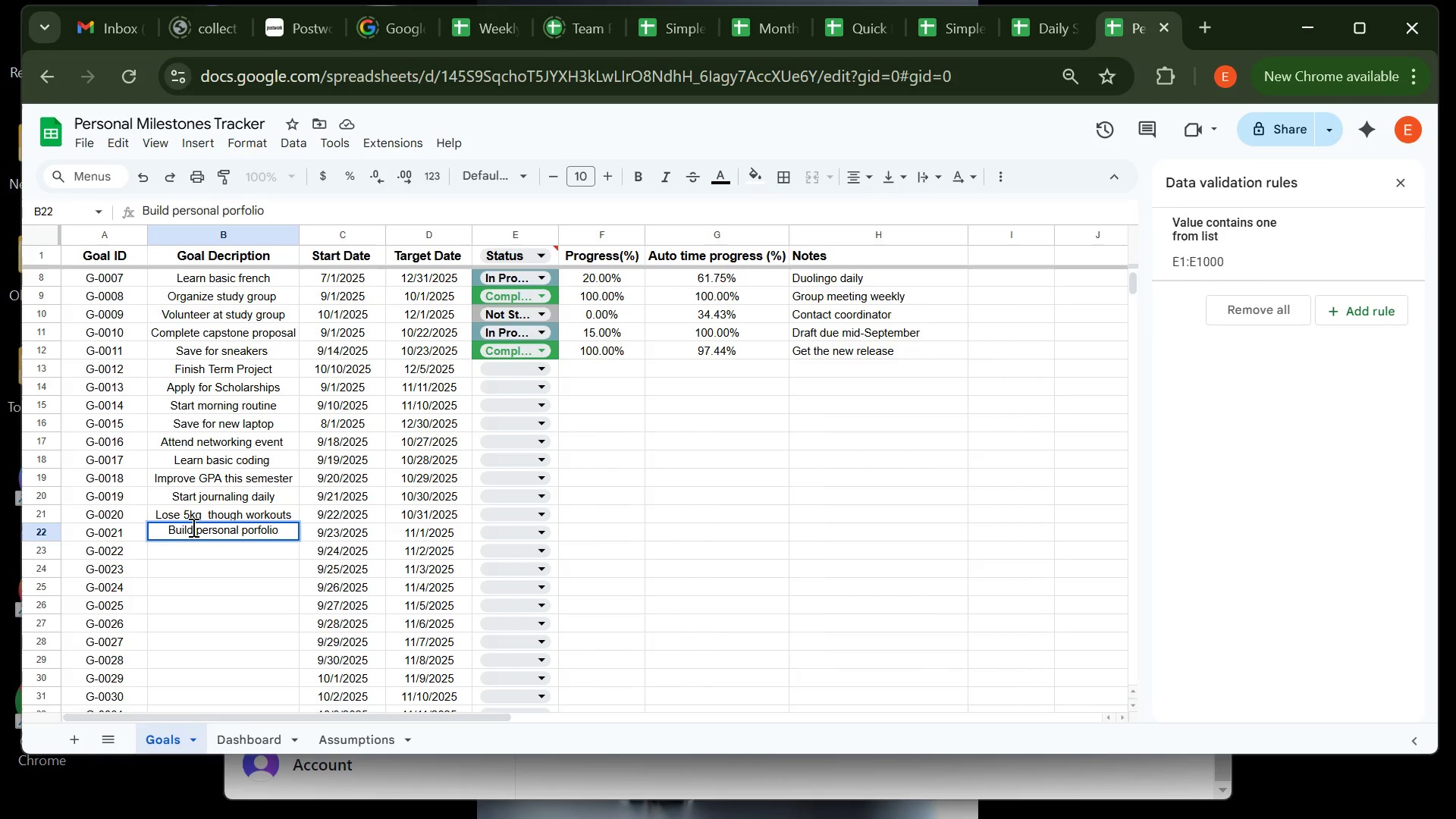 
key(Enter)
 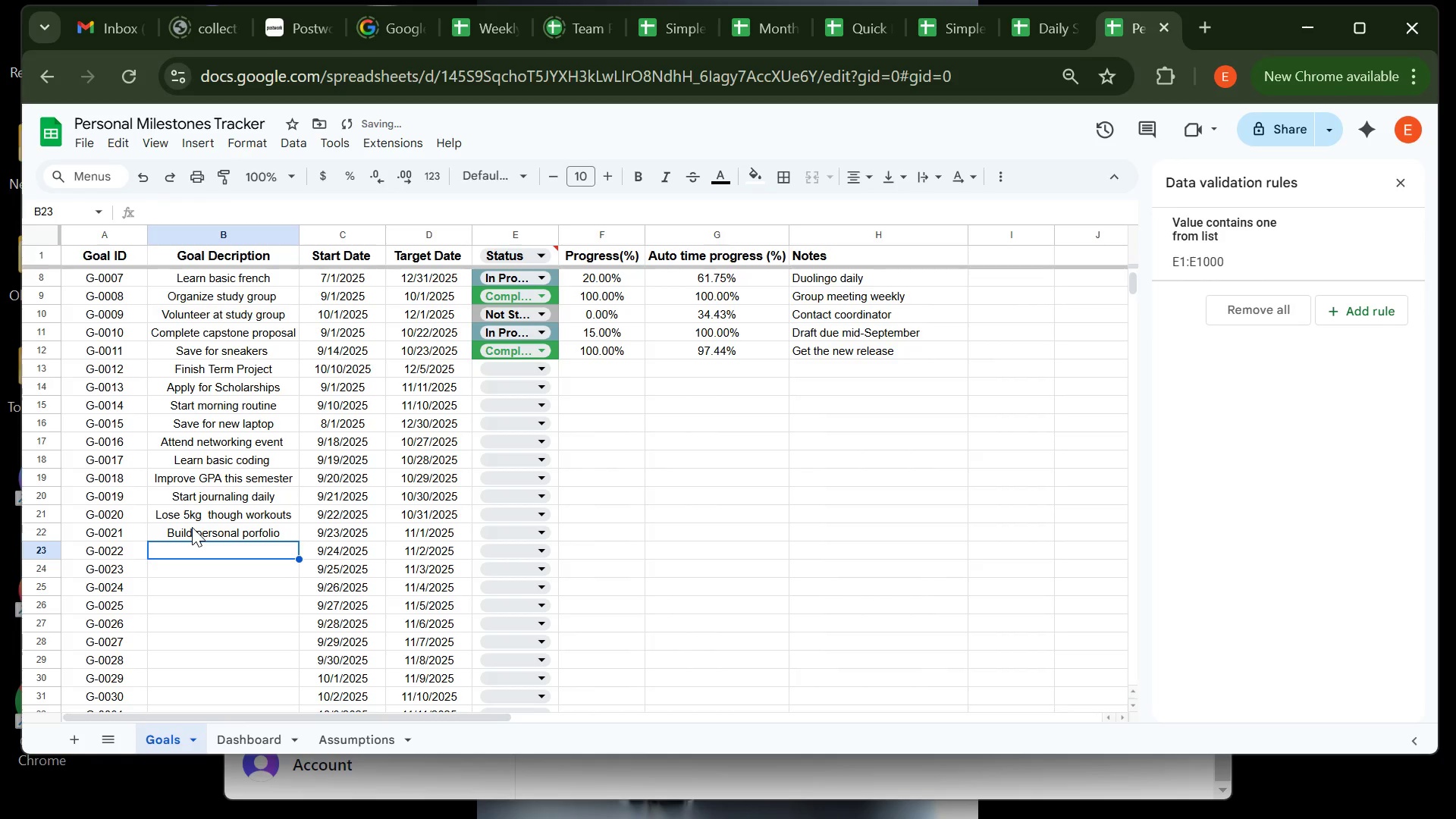 
type(Submit )
 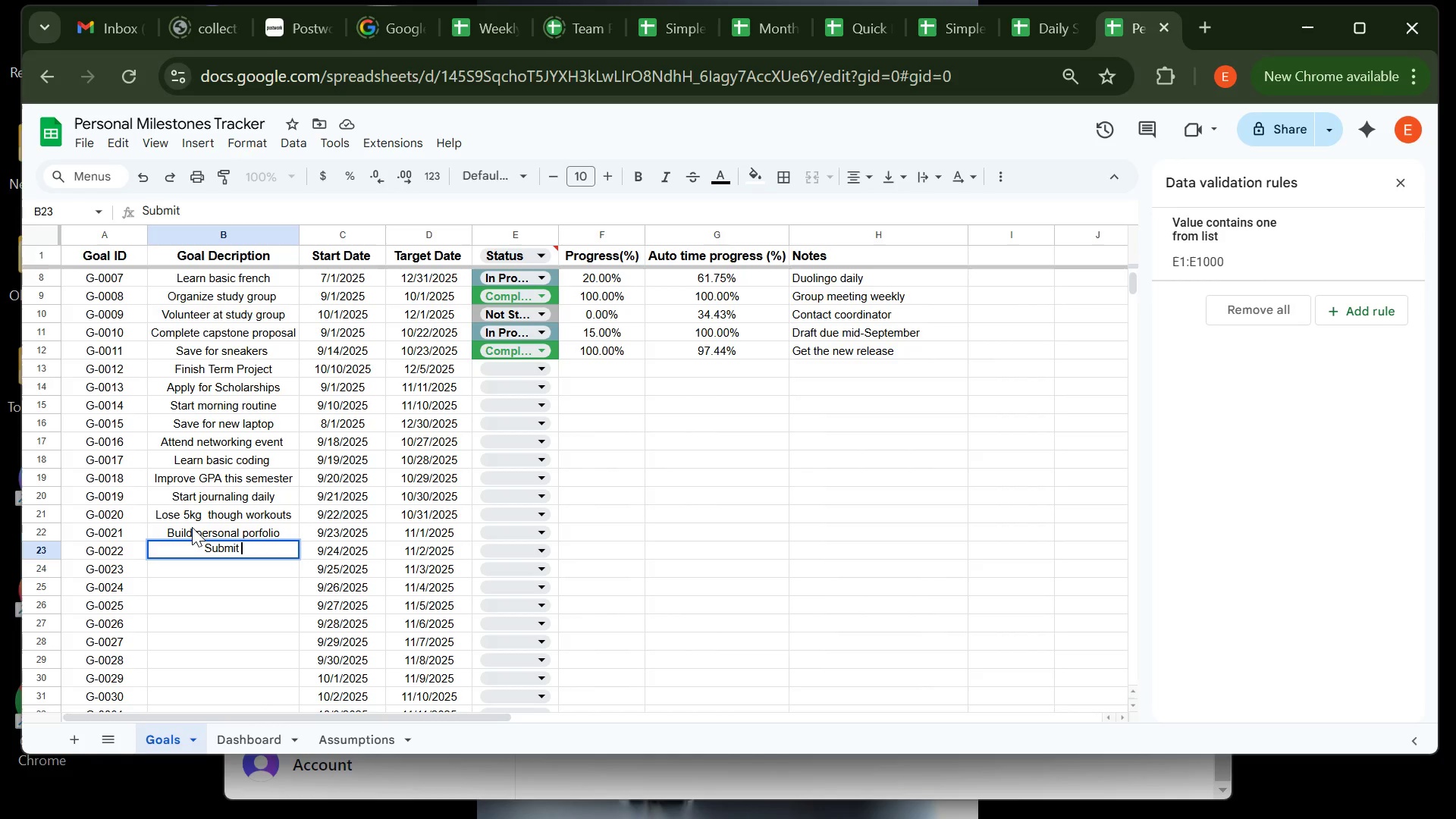 
type(grant application)
 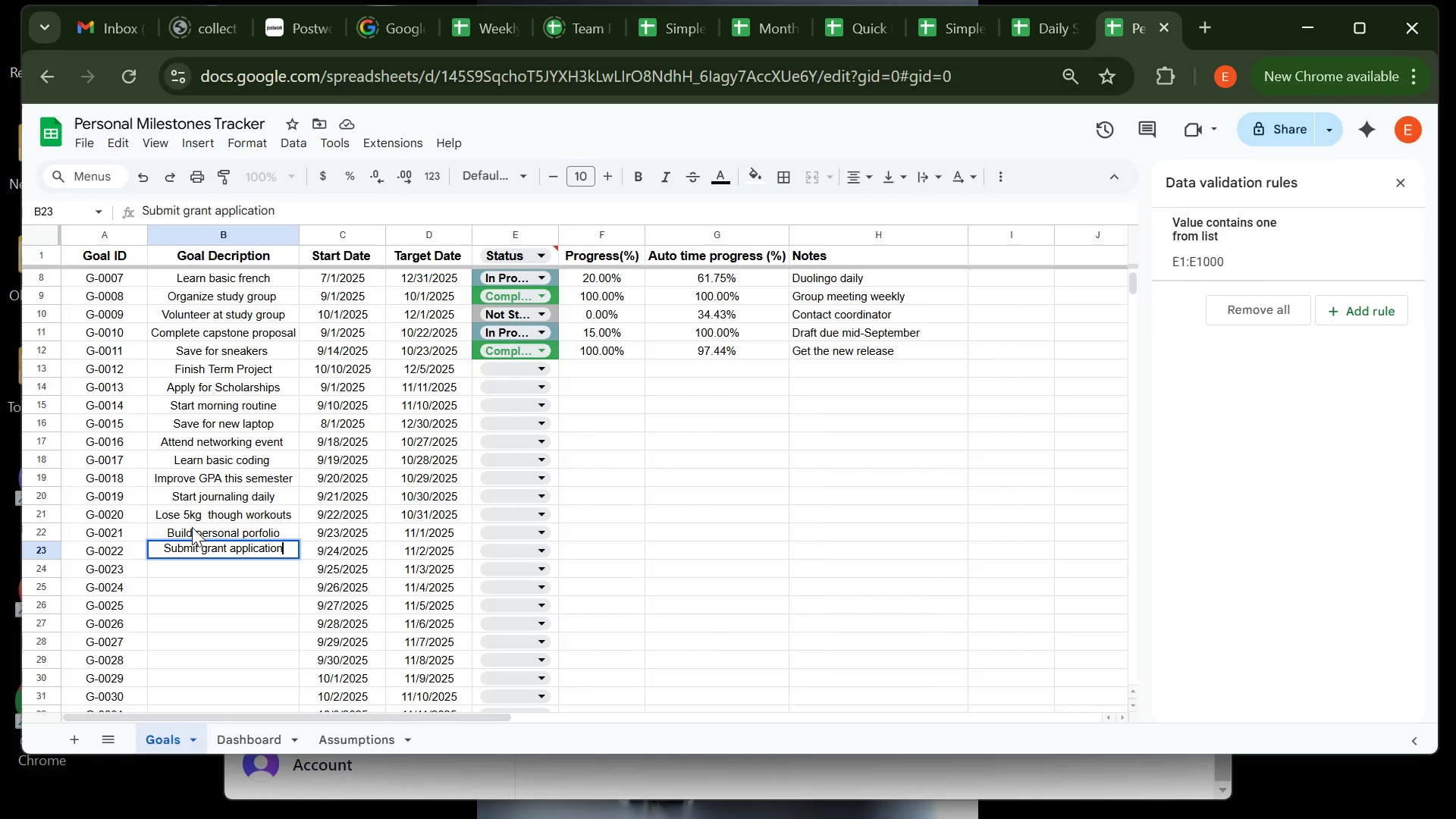 
key(Enter)
 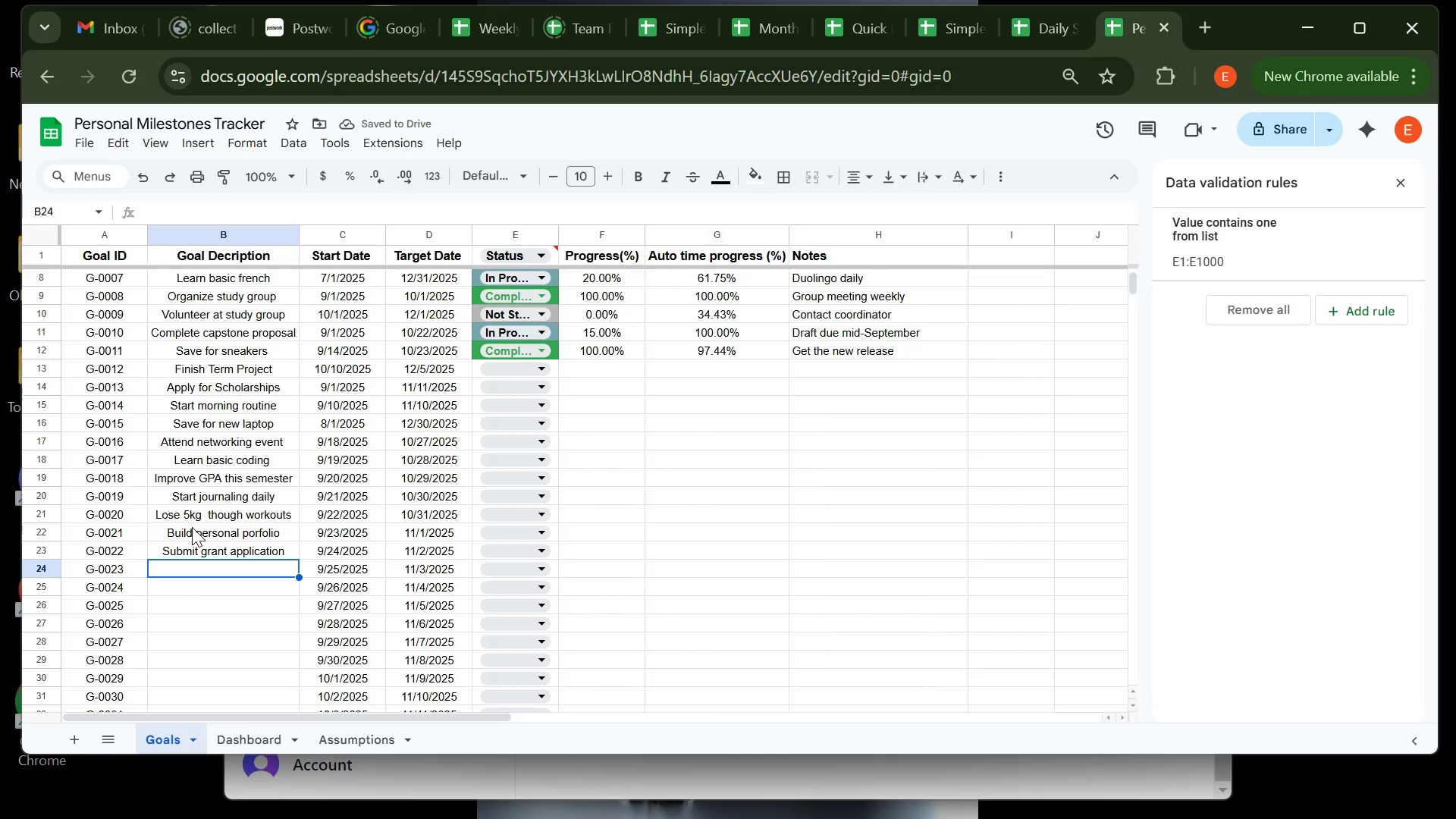 
type(Plan a short vacation)
 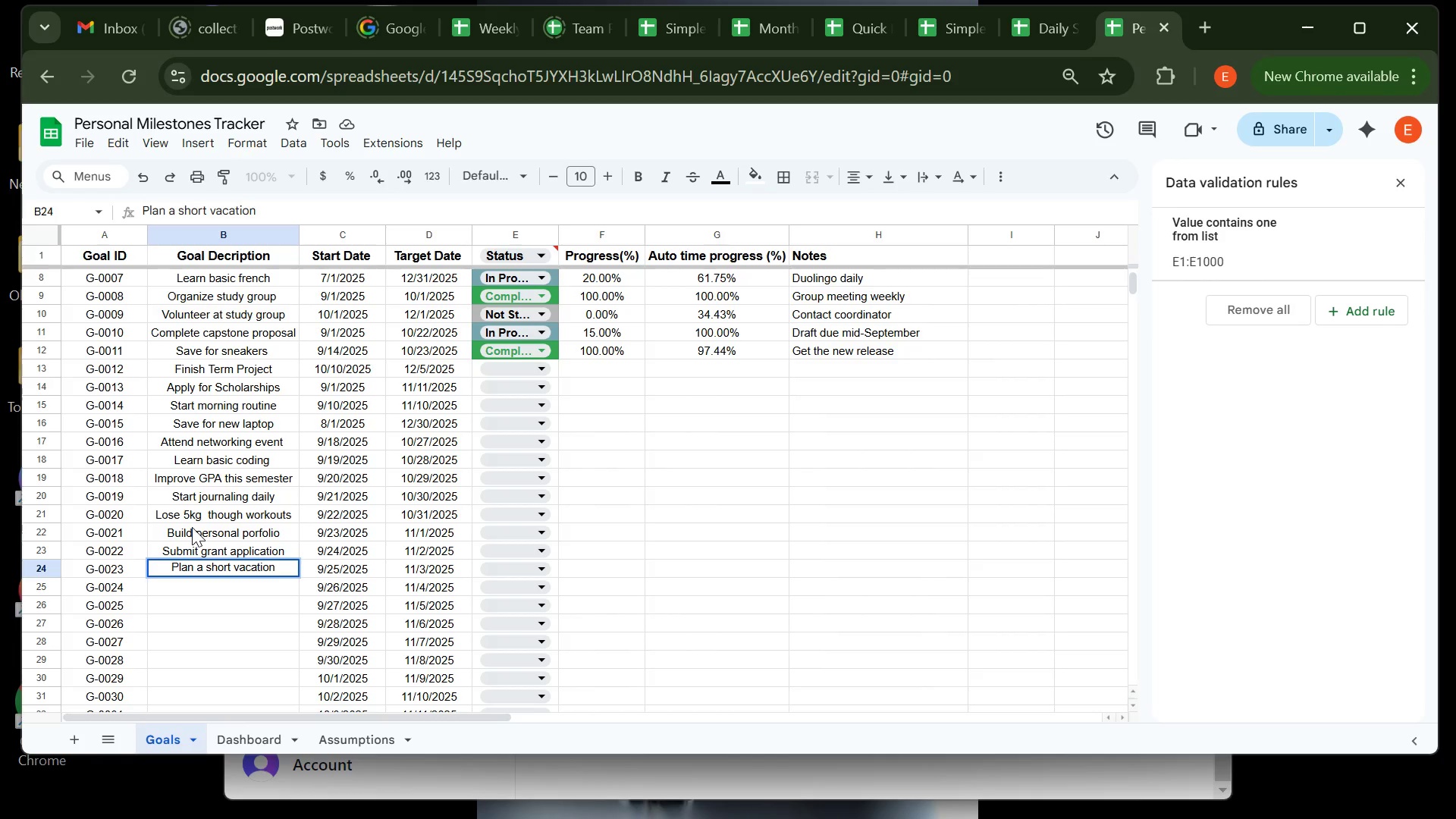 
key(Enter)
 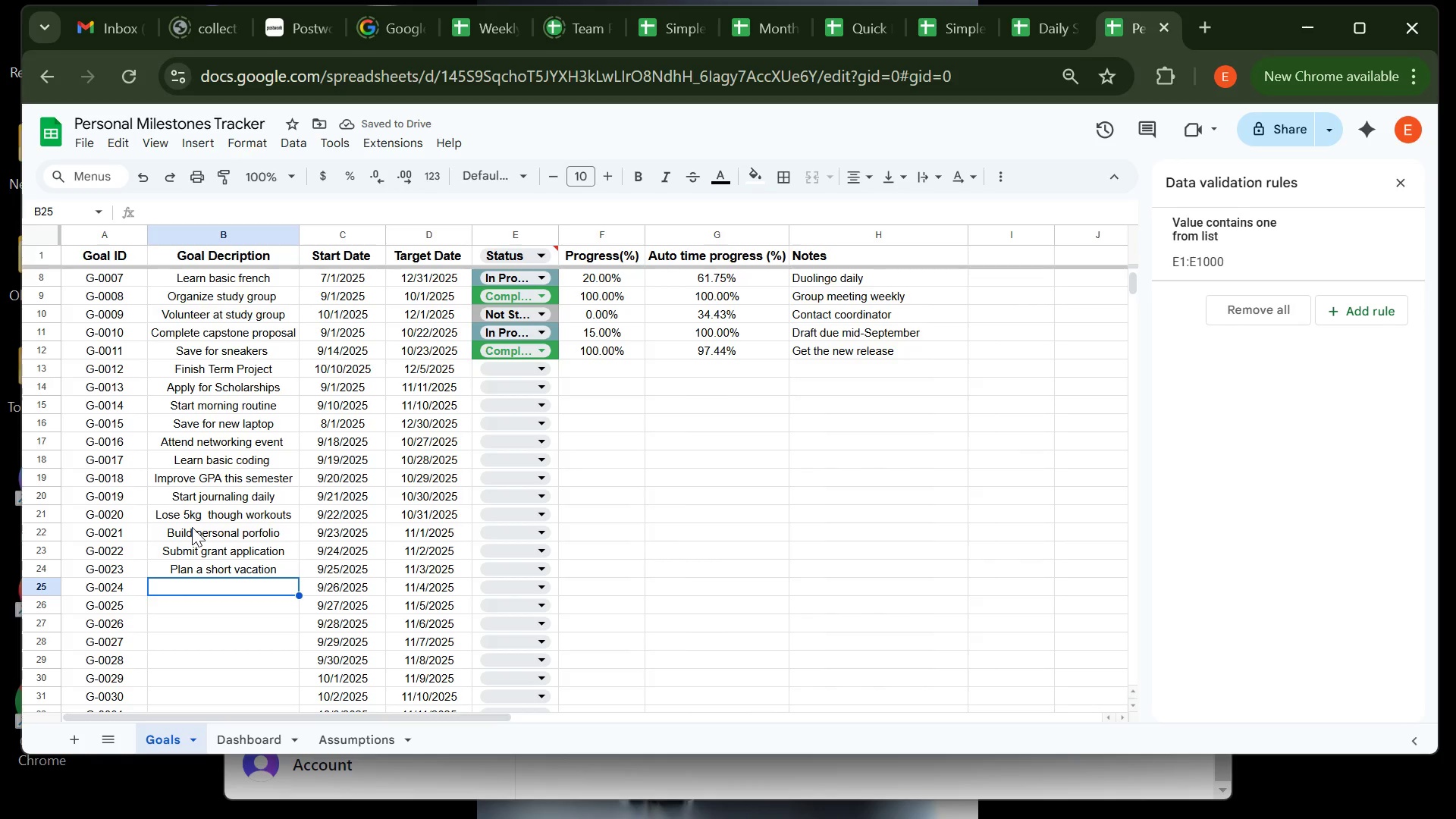 
wait(9.92)
 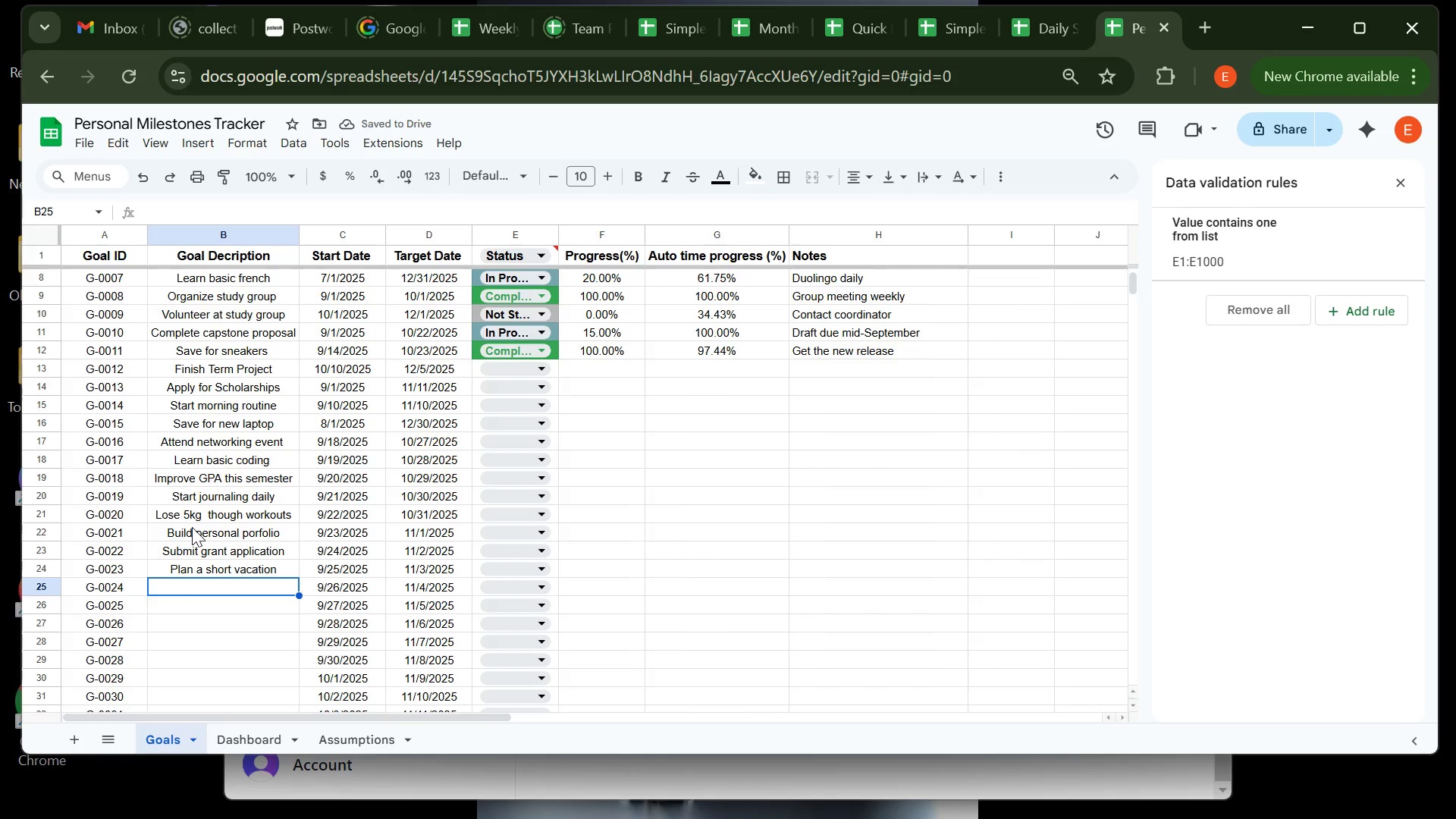 
type(Attend 5 webiars )
key(Backspace)
key(Backspace)
key(Backspace)
key(Backspace)
type(nars)
 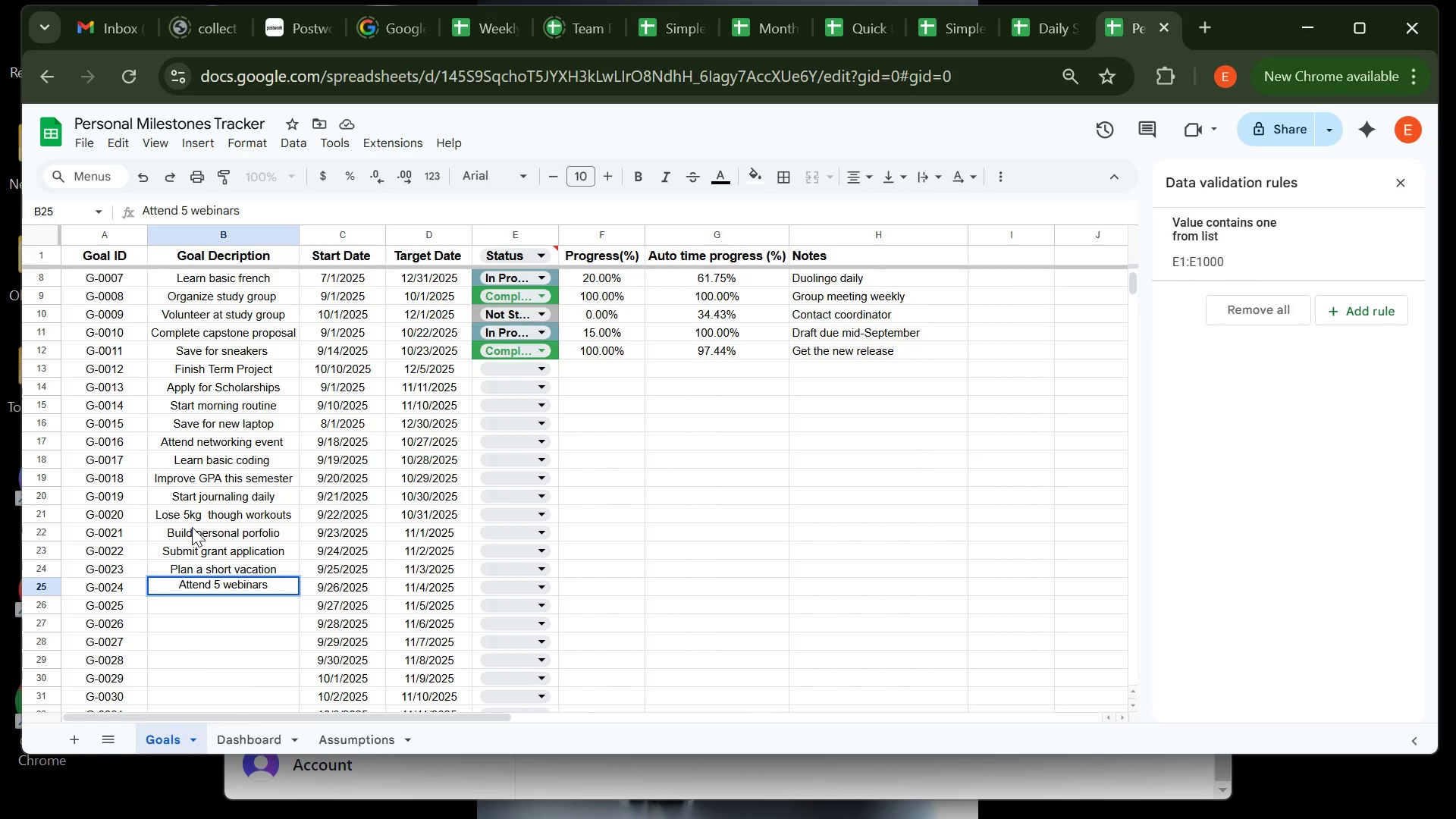 
key(Enter)
 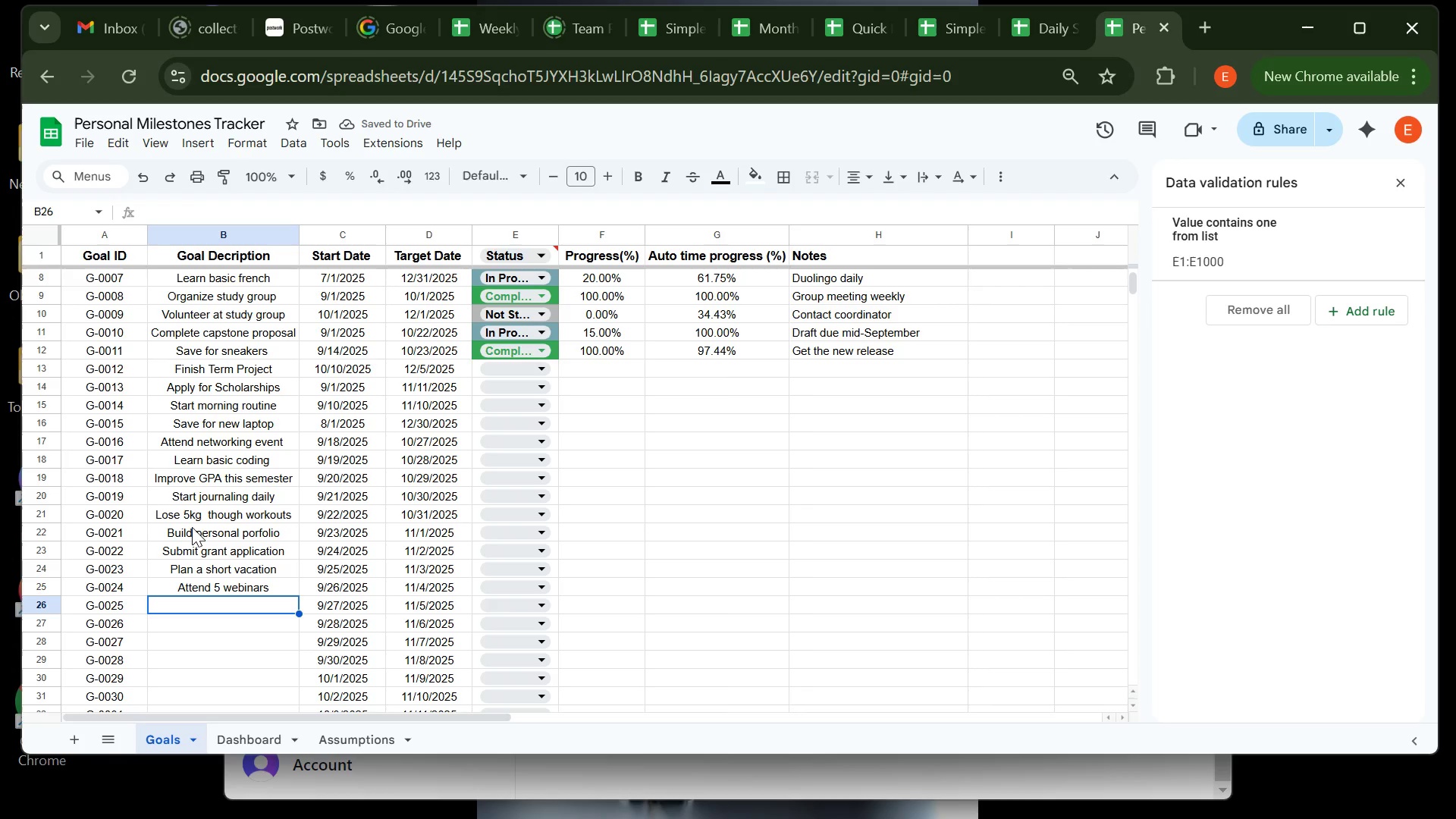 
type(Organize study materials)
 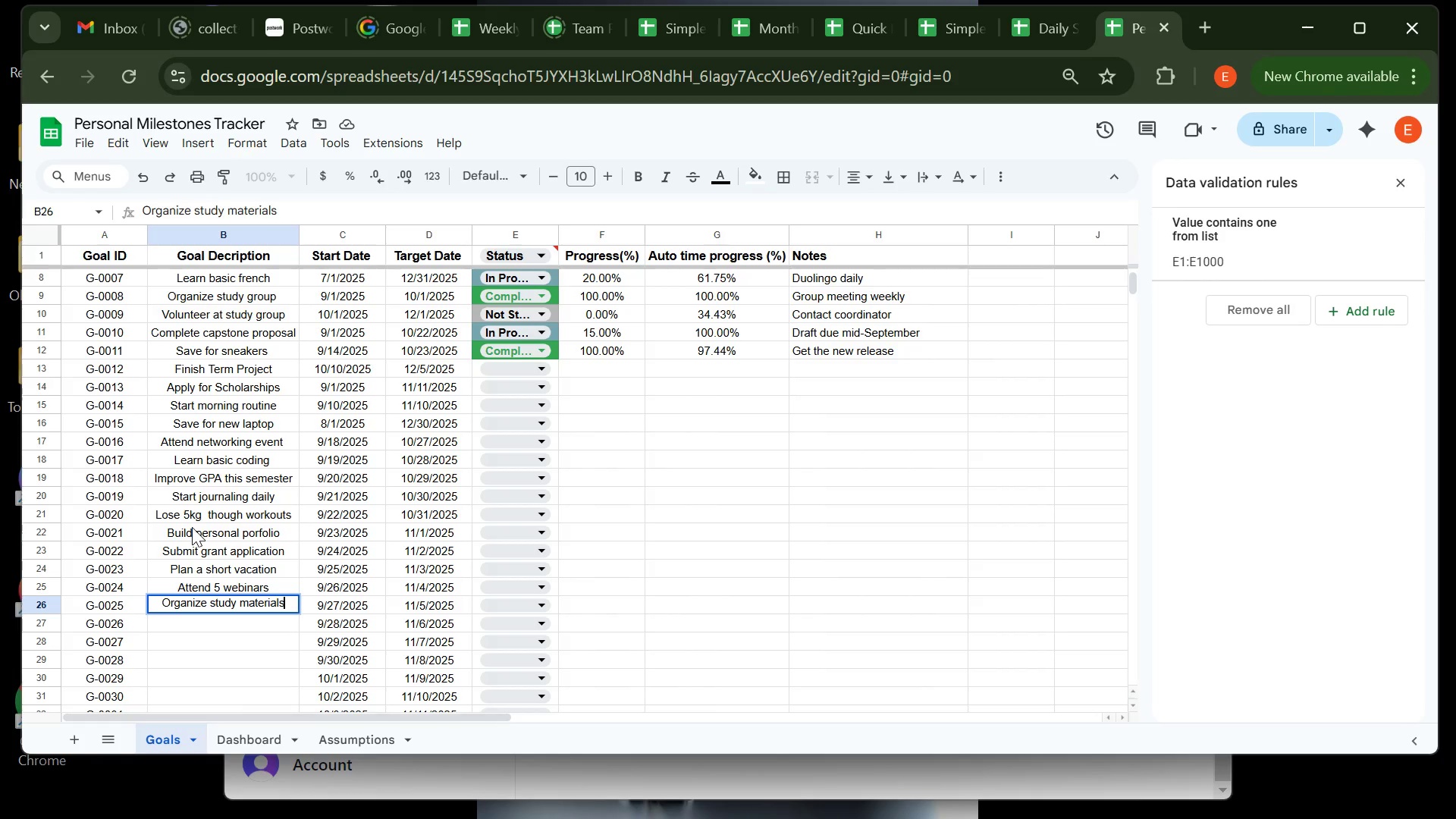 
key(Enter)
 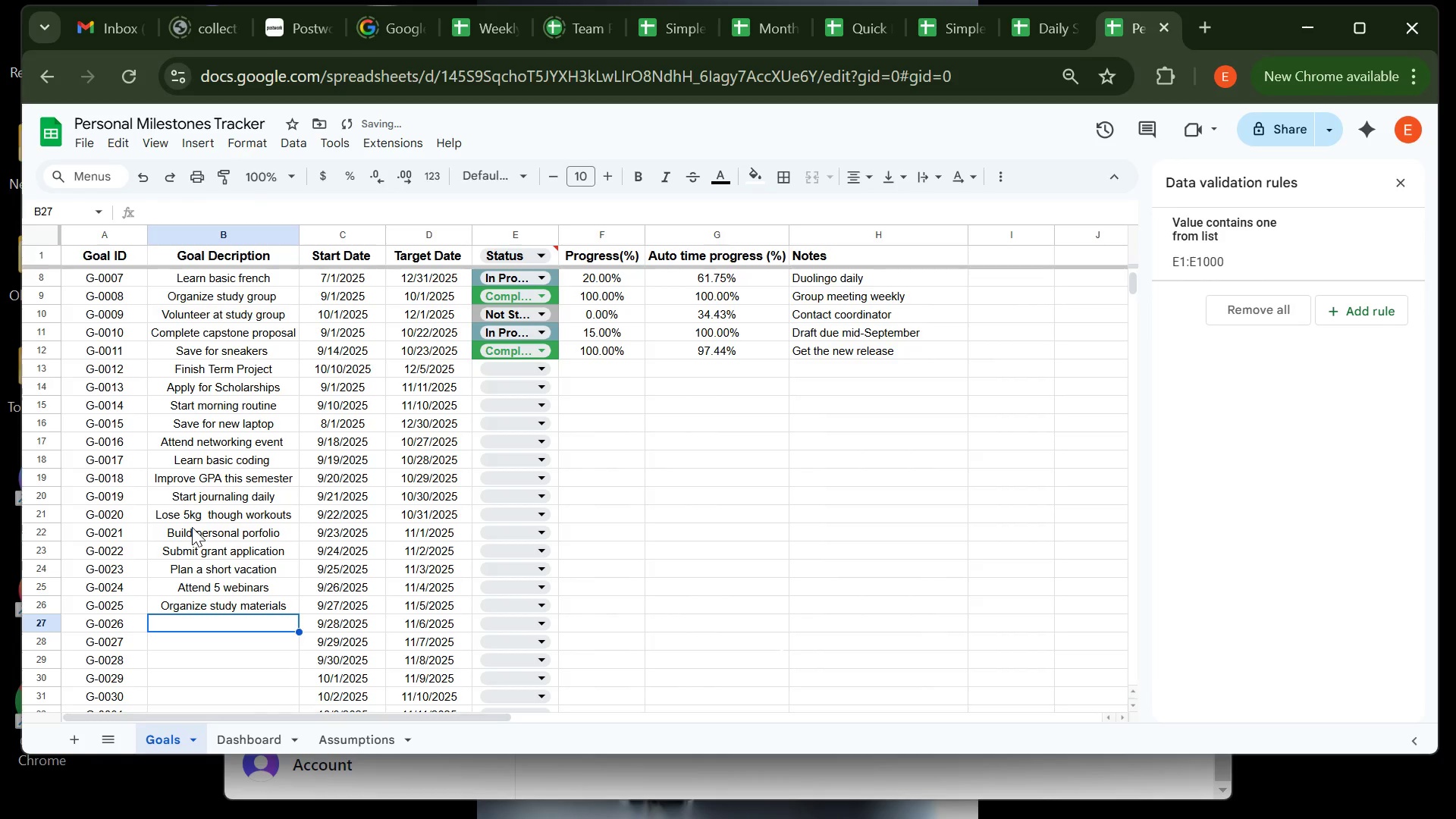 
type(Join a volunteer claub)
key(Backspace)
key(Backspace)
key(Backspace)
type(ub)
 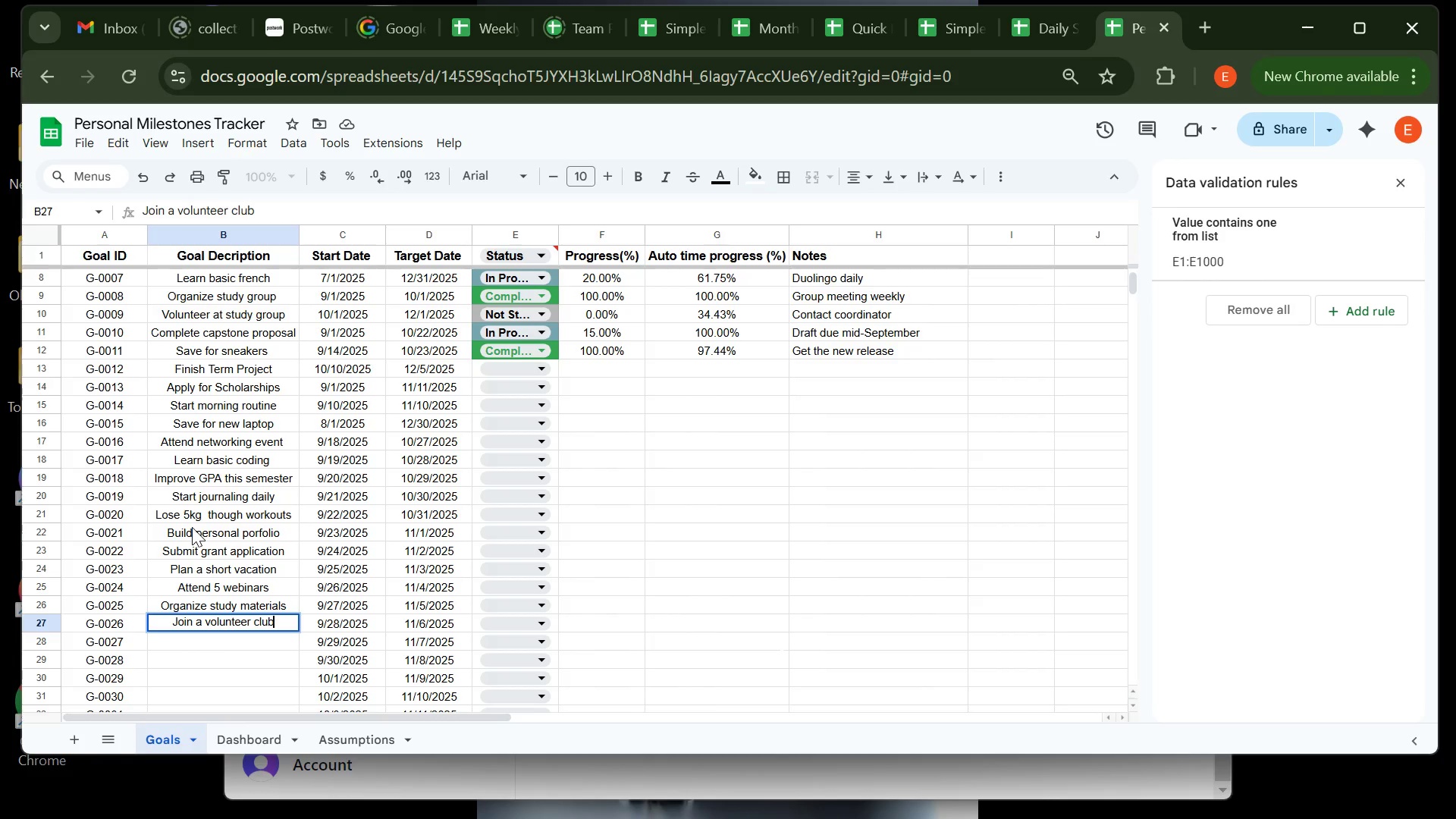 
key(Enter)
 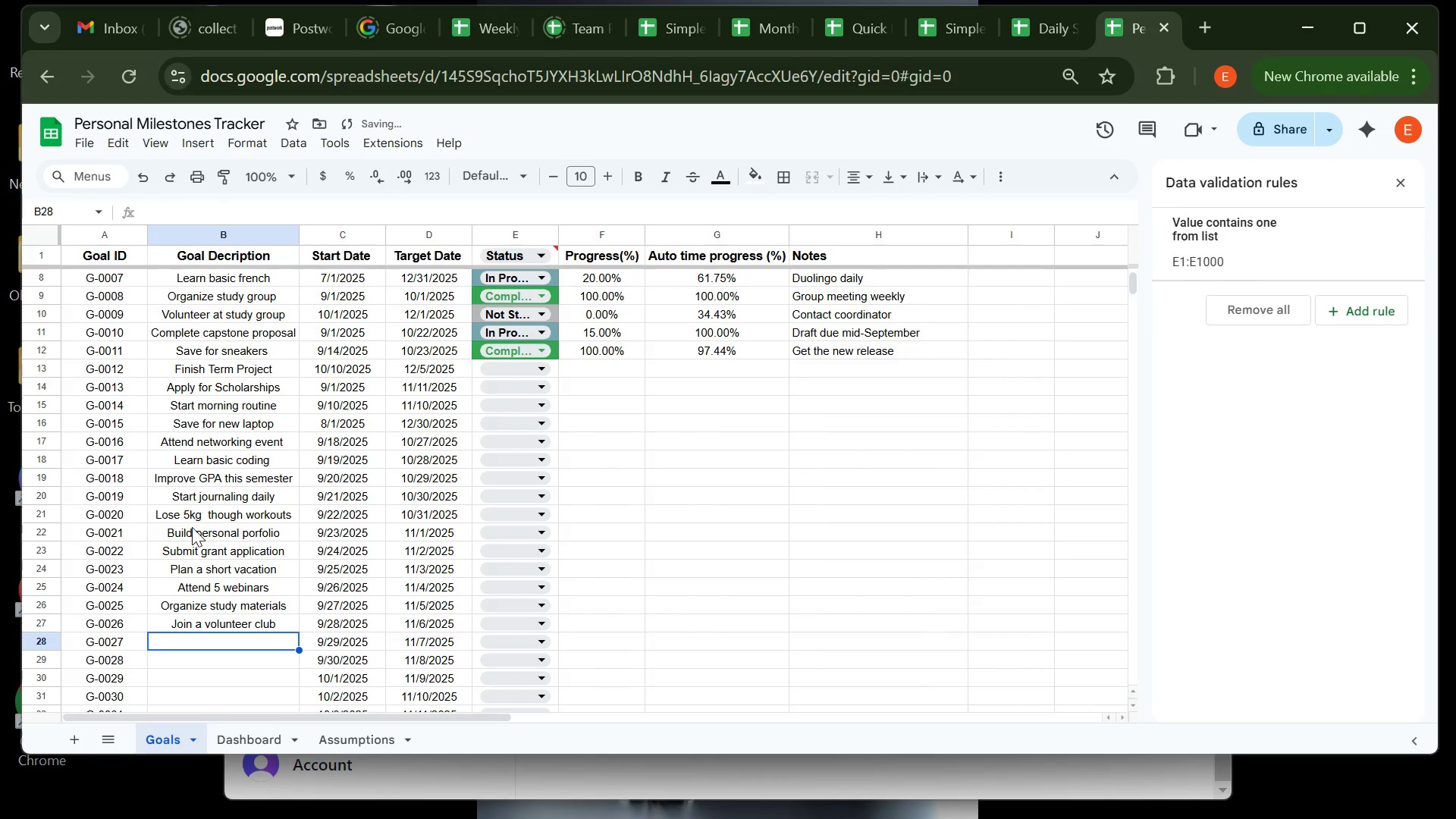 
type(Cus)
key(Backspace)
type(t social media use  by hald)
key(Backspace)
type(f)
 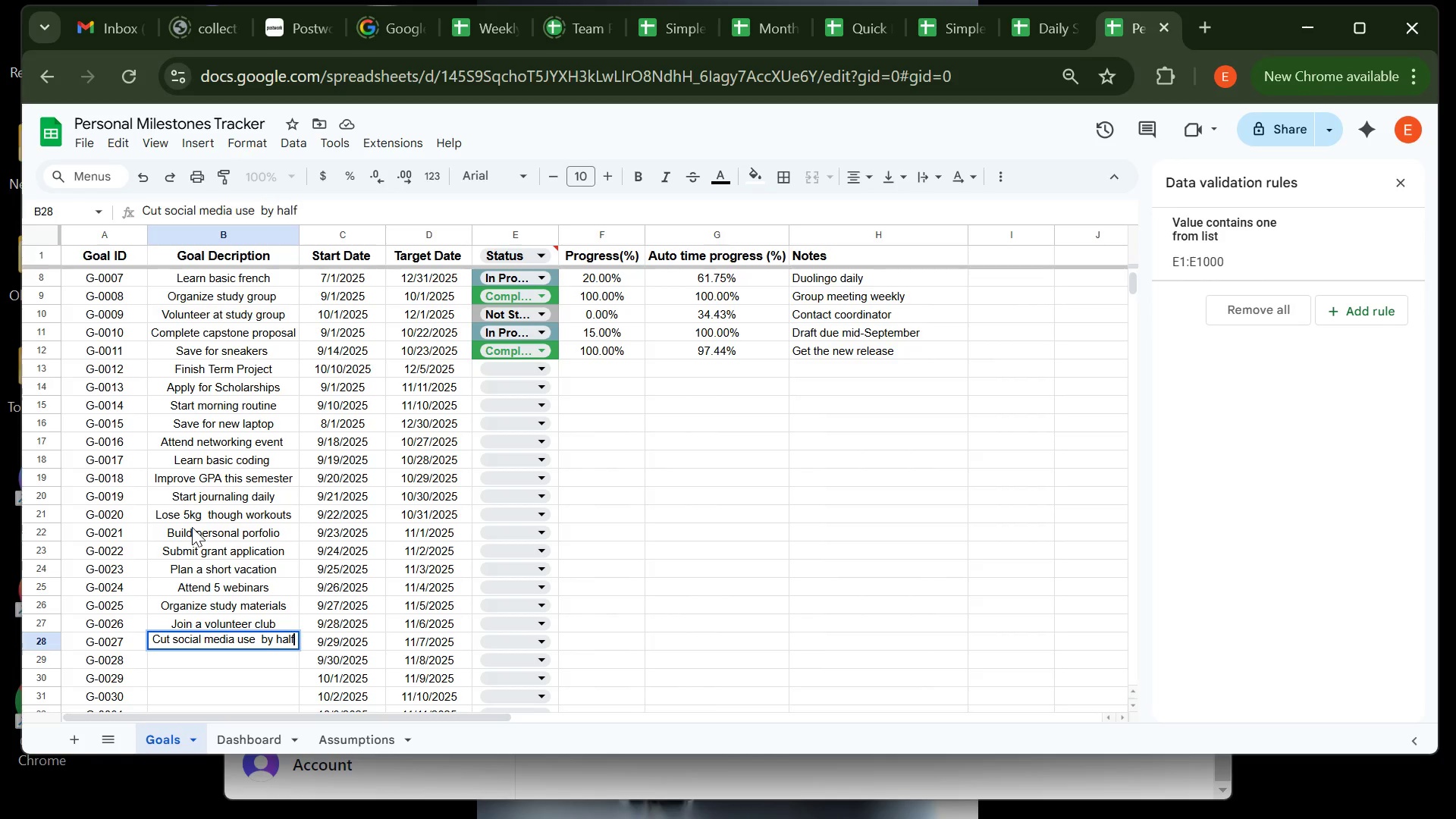 
key(Enter)
 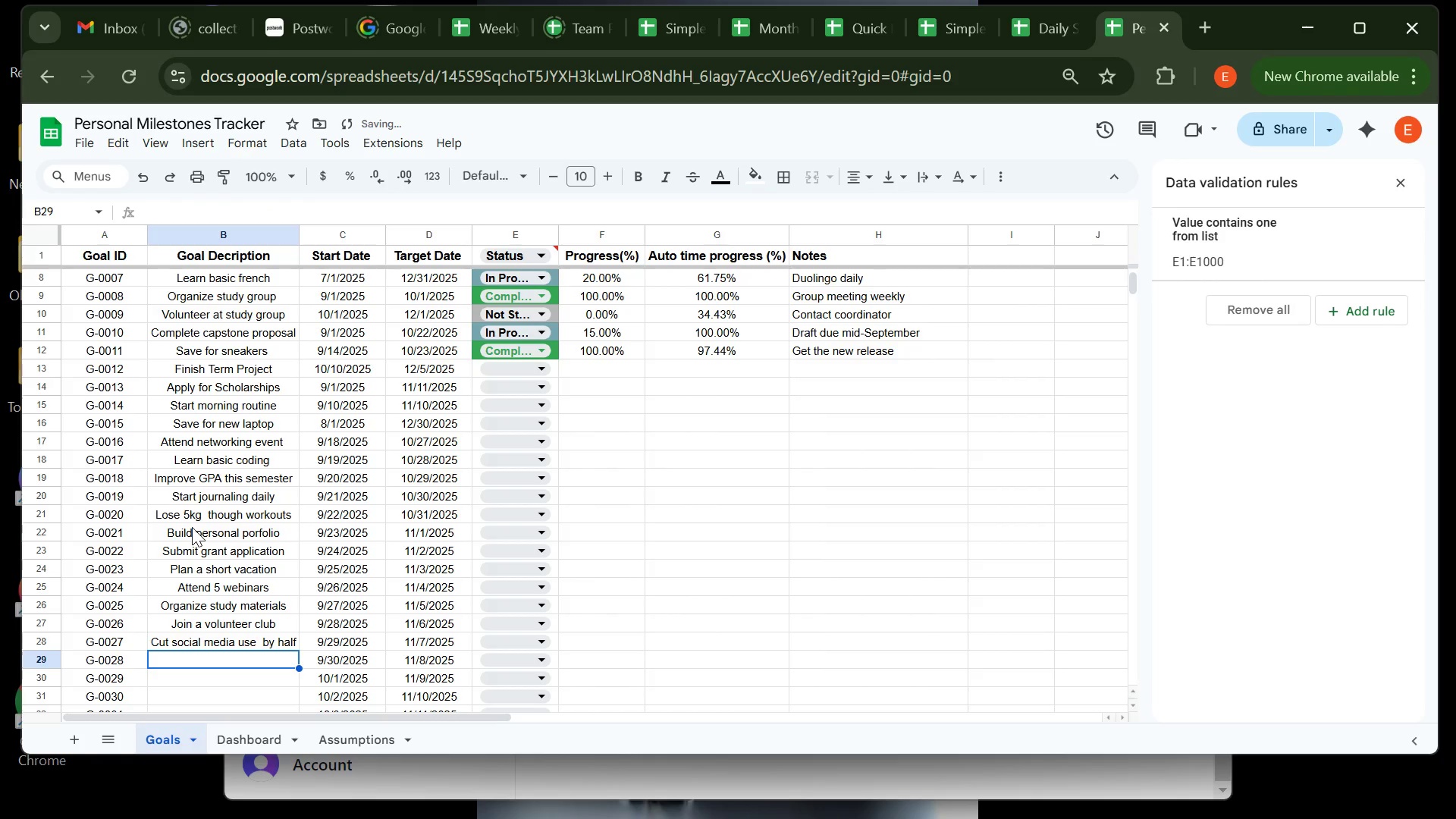 
type(Read 10 self-improvement books )
 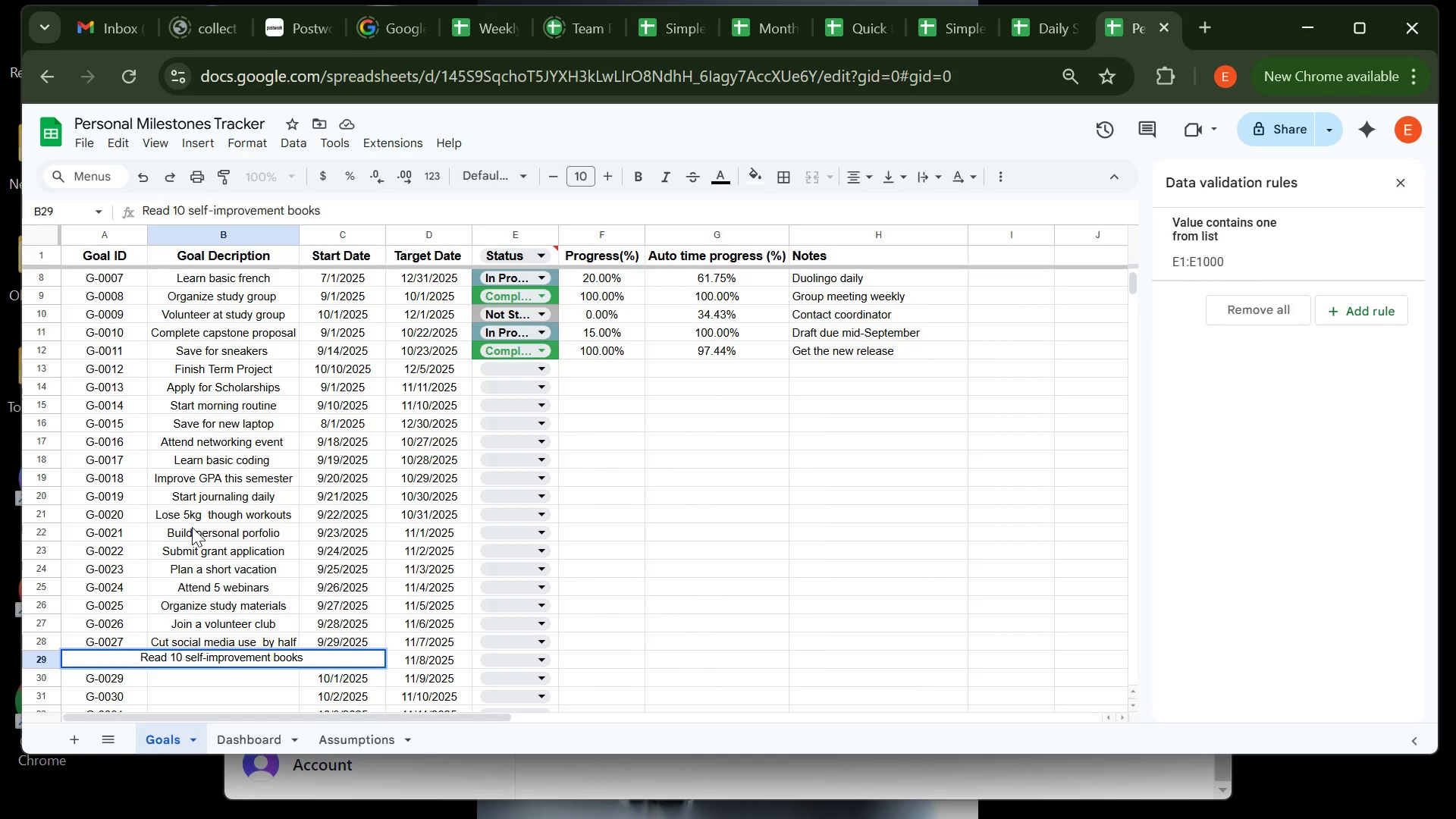 
key(Enter)
 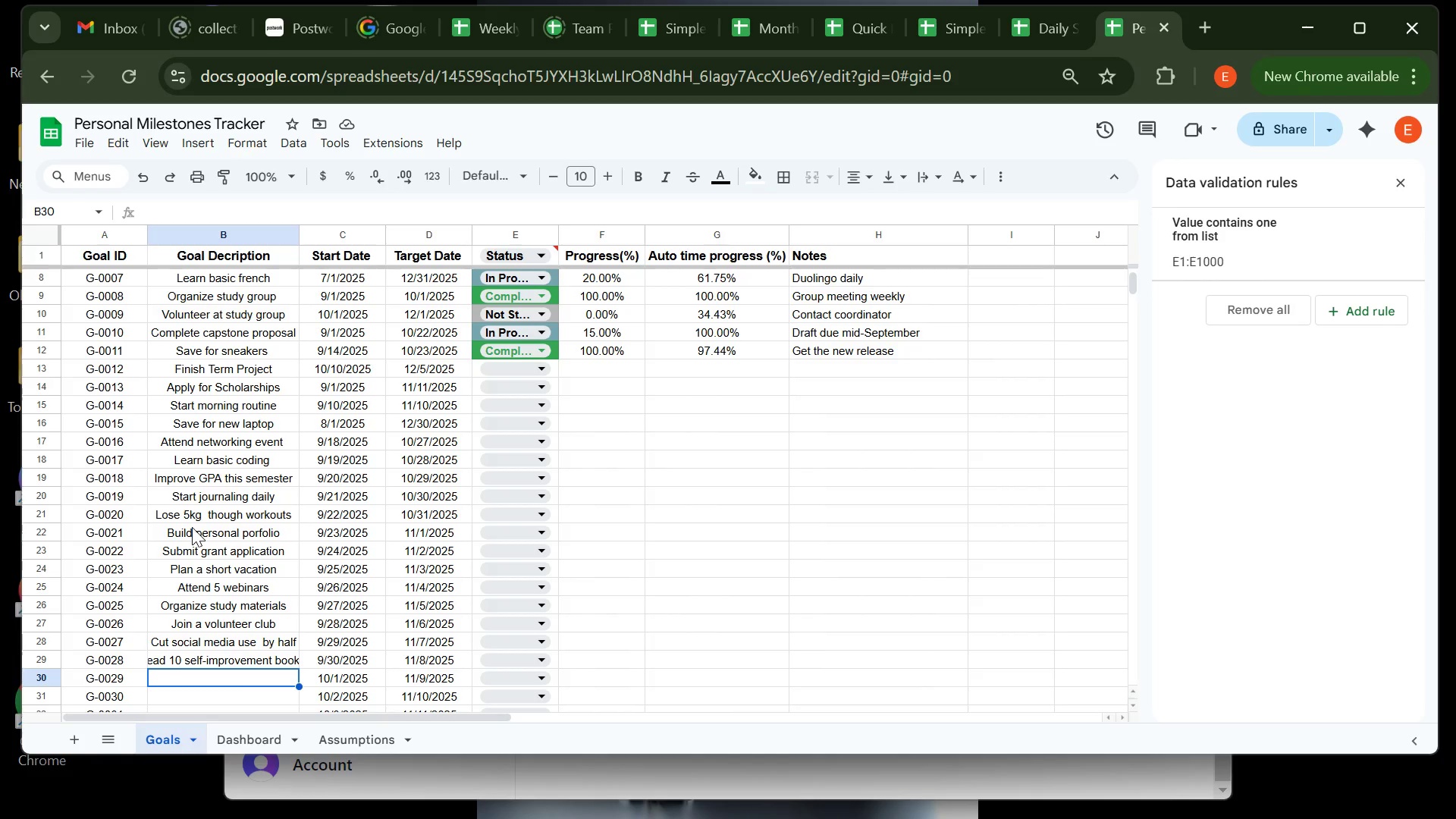 
wait(71.15)
 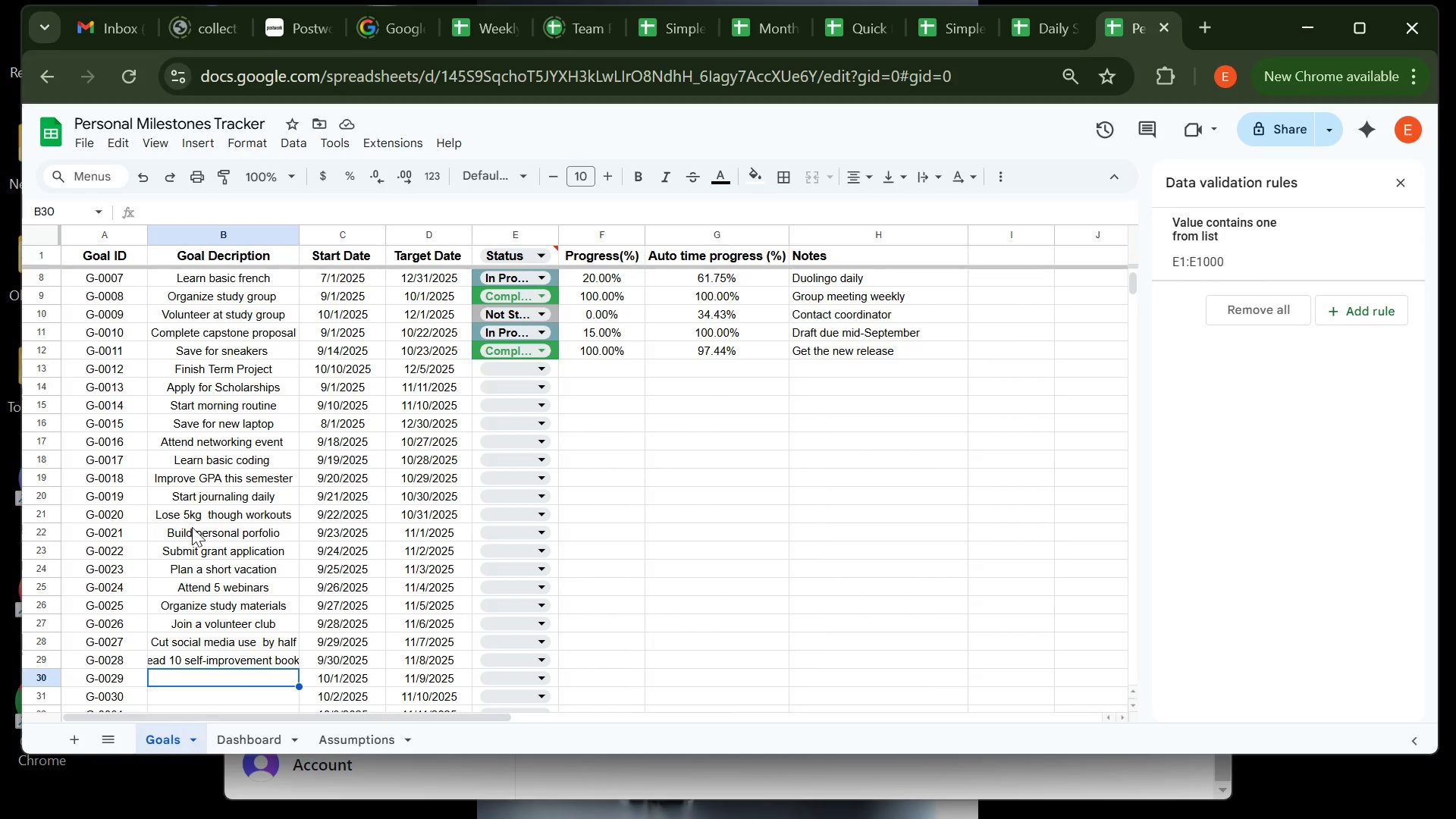 
left_click([186, 651])
 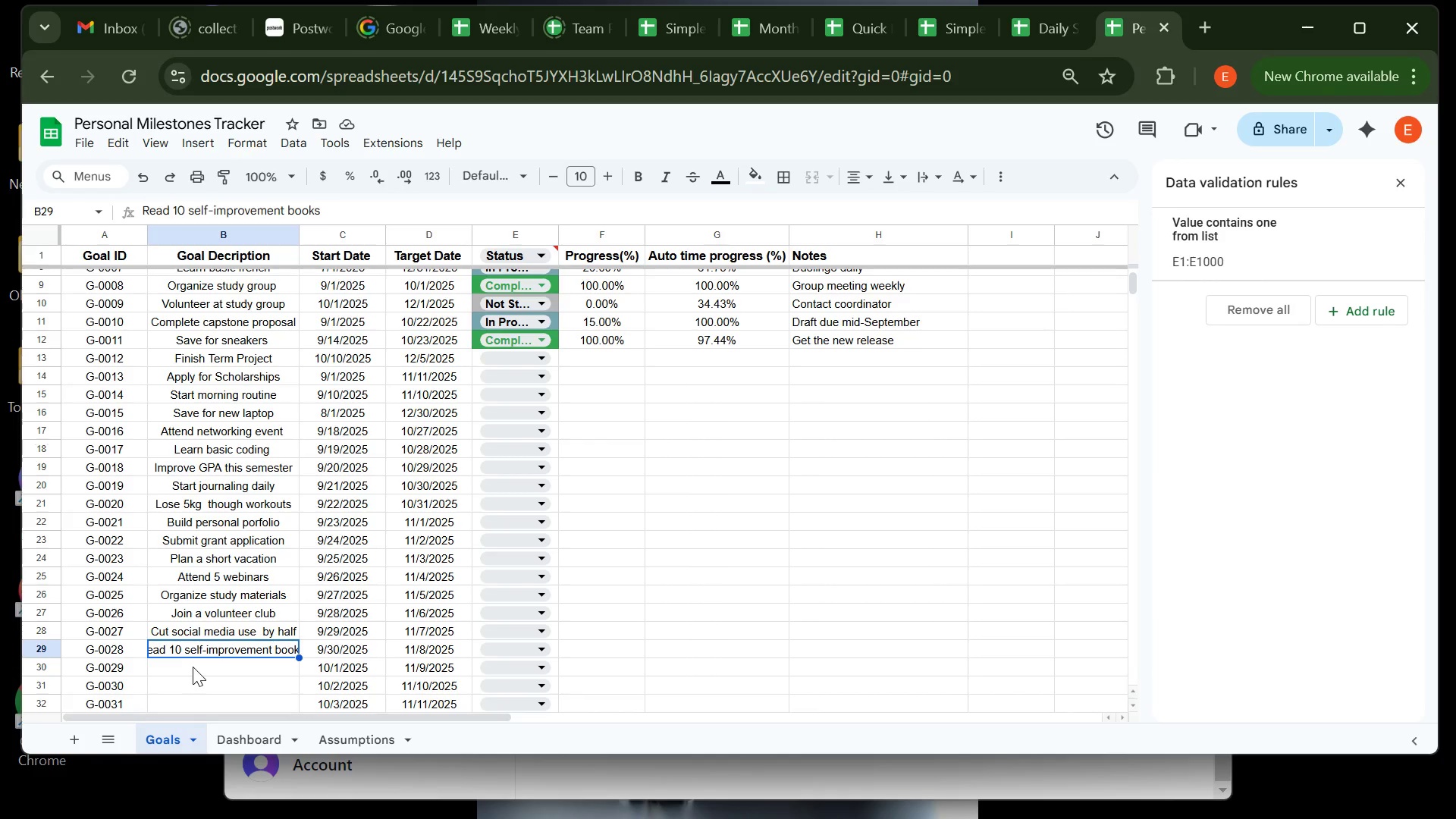 
left_click([193, 667])
 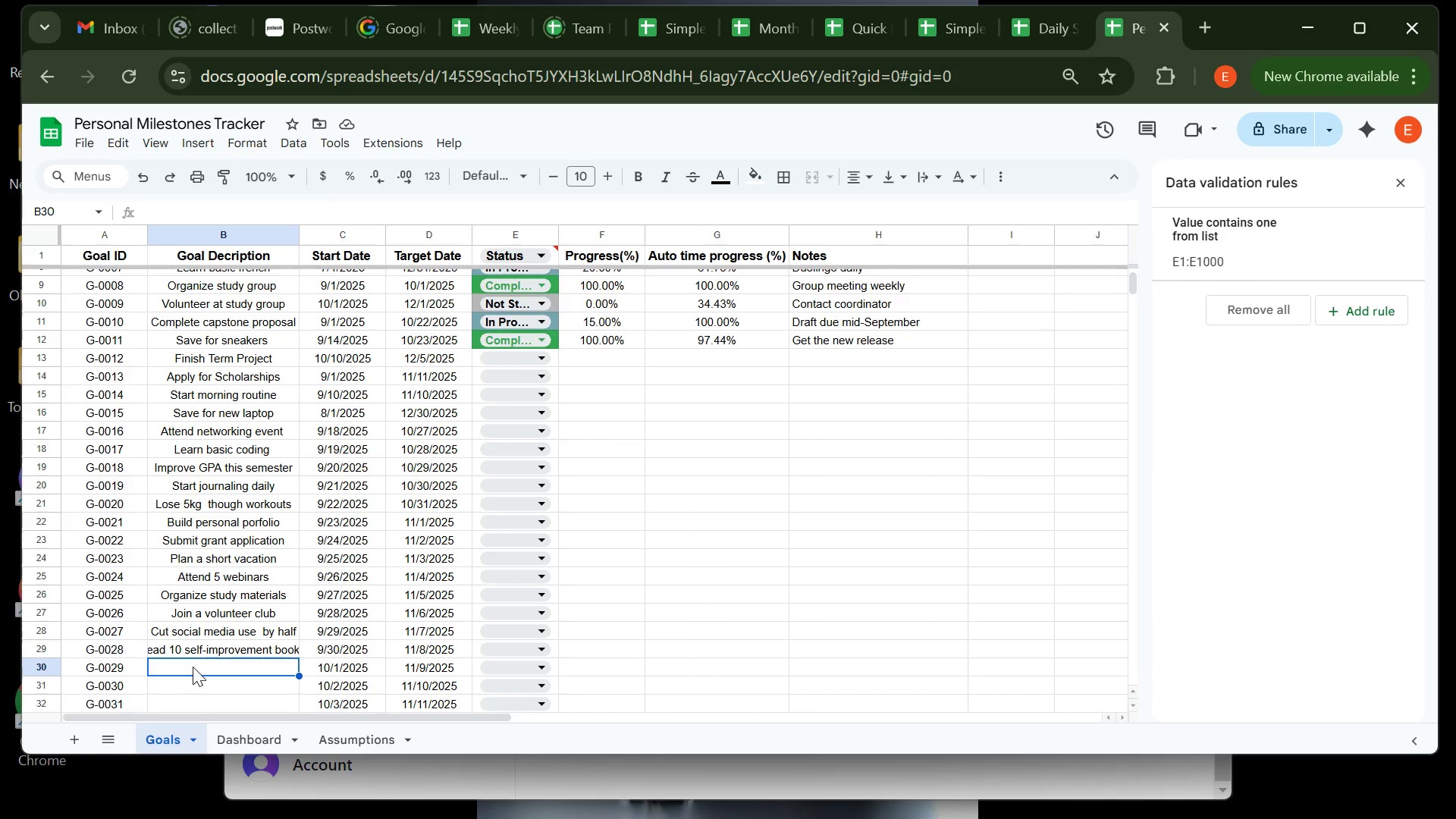 
wait(6.17)
 